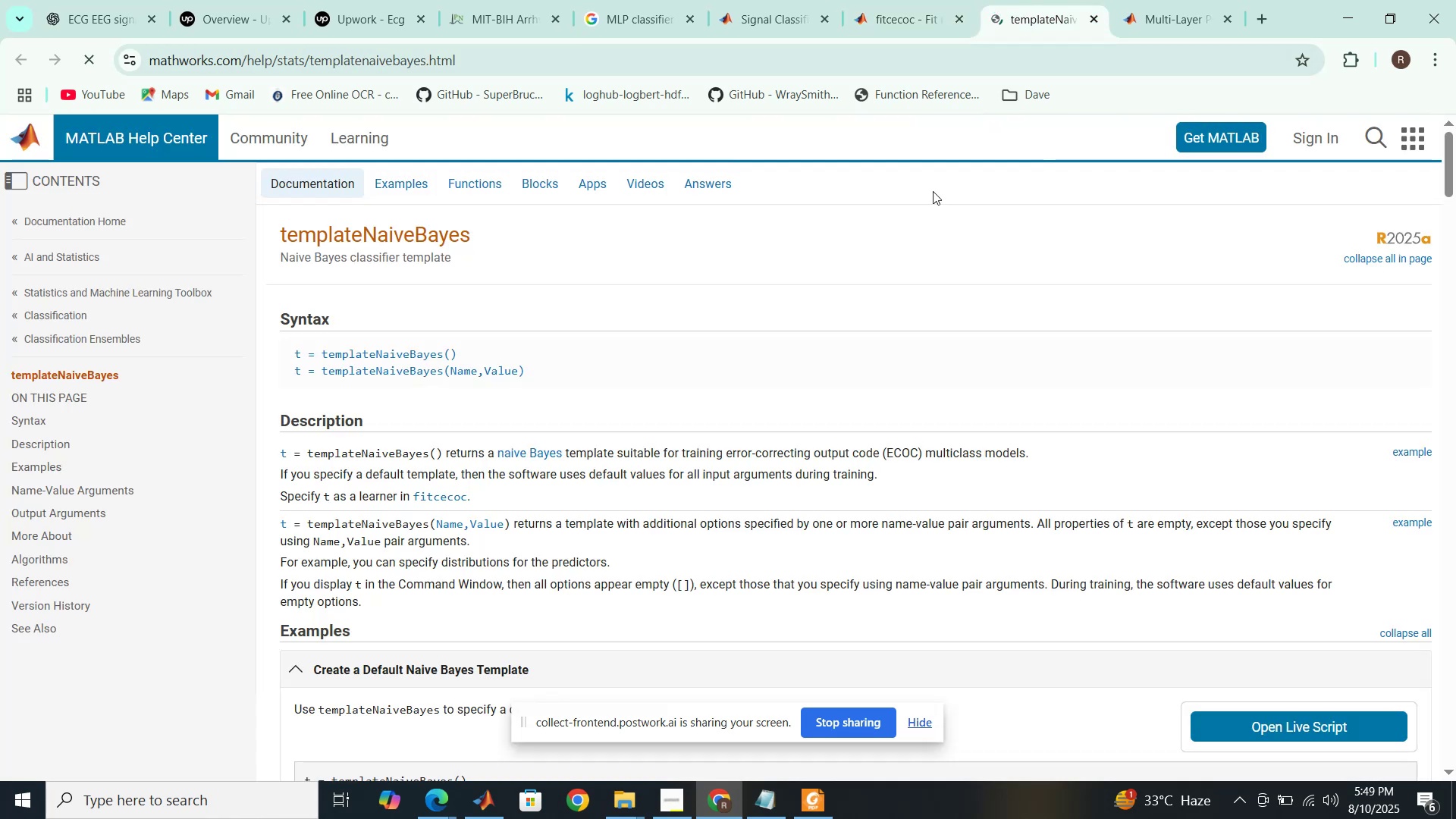 
scroll: coordinate [676, 412], scroll_direction: down, amount: 9.0
 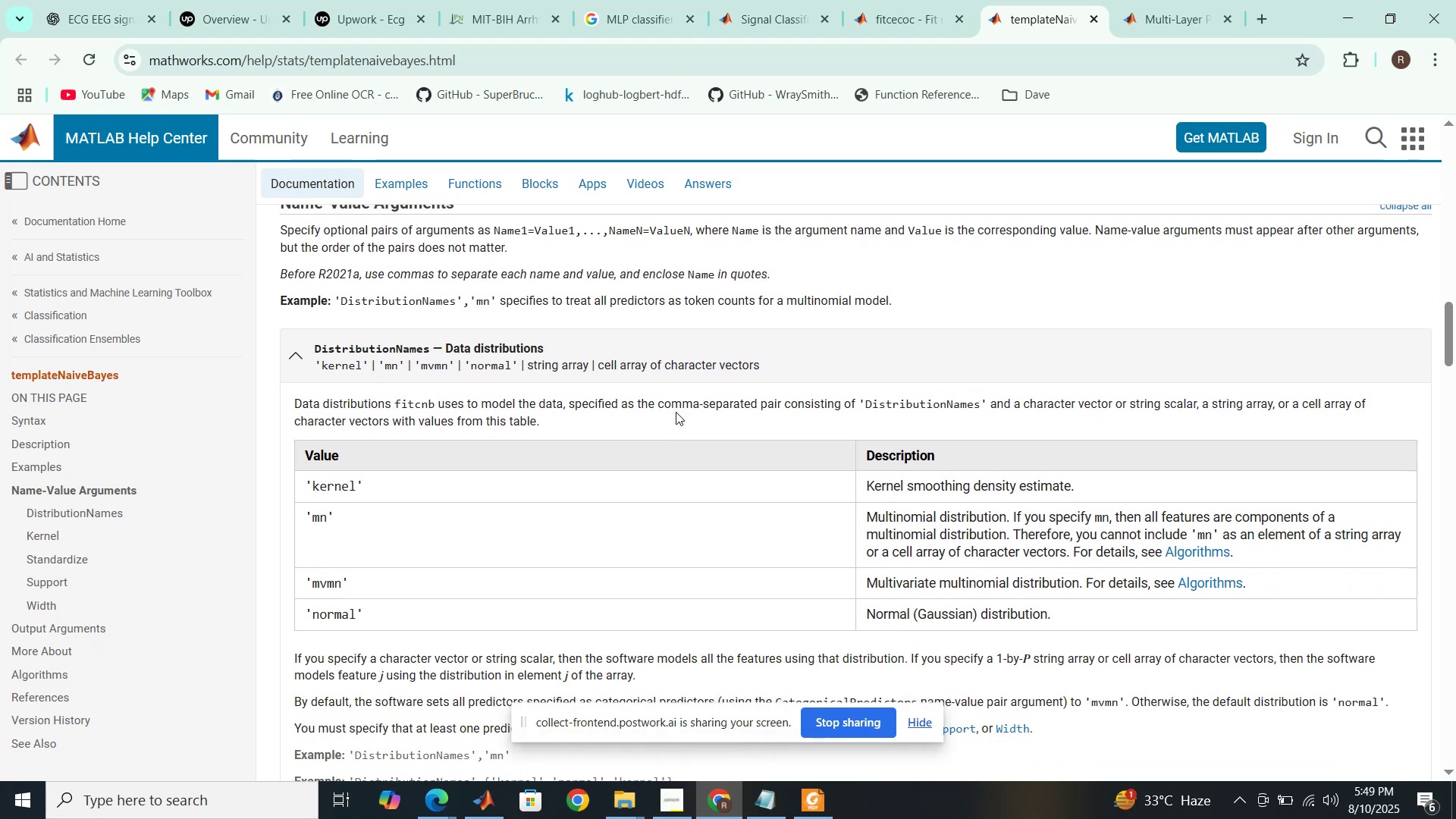 
wait(5.24)
 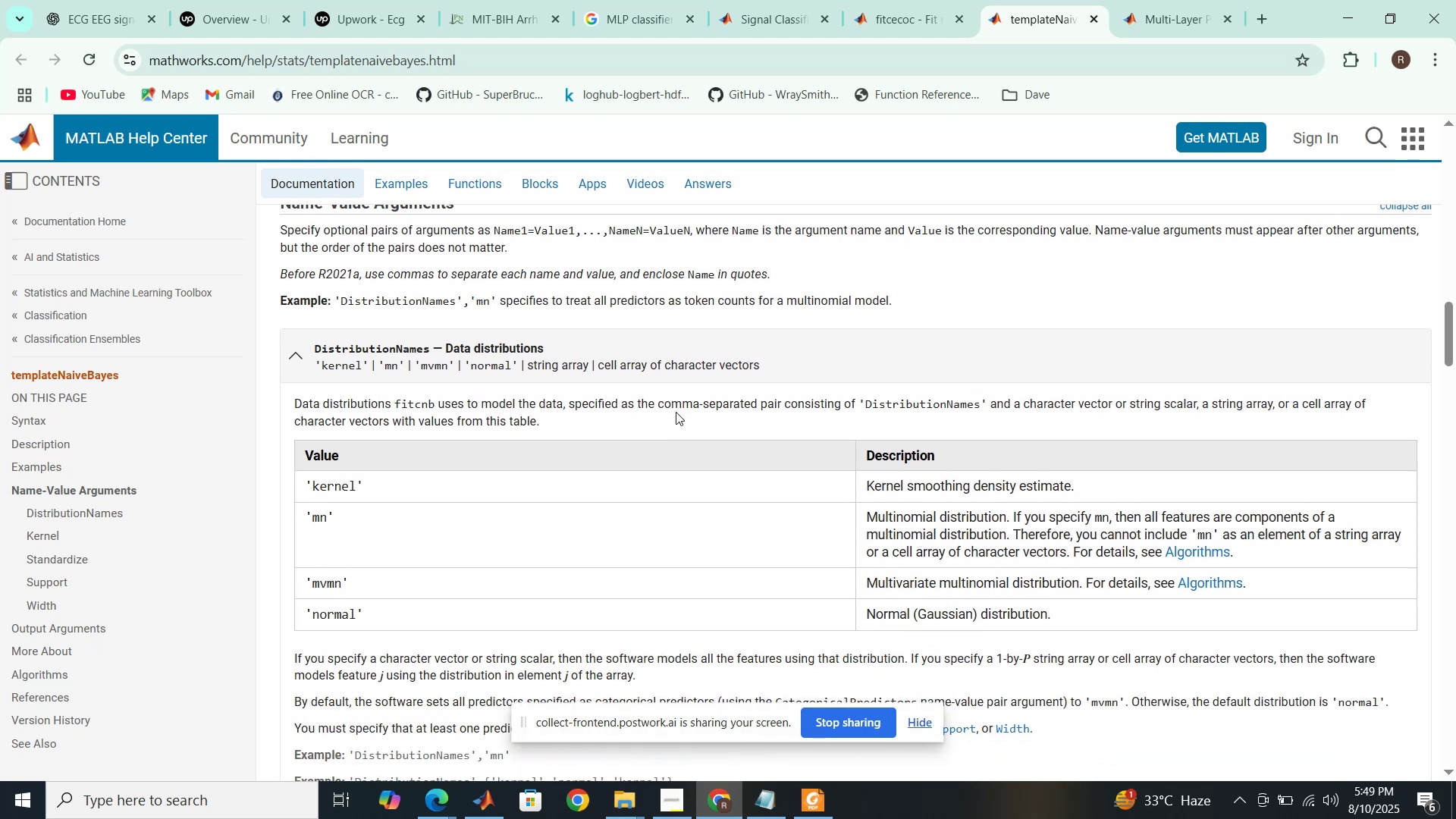 
scroll: coordinate [676, 412], scroll_direction: down, amount: 1.0
 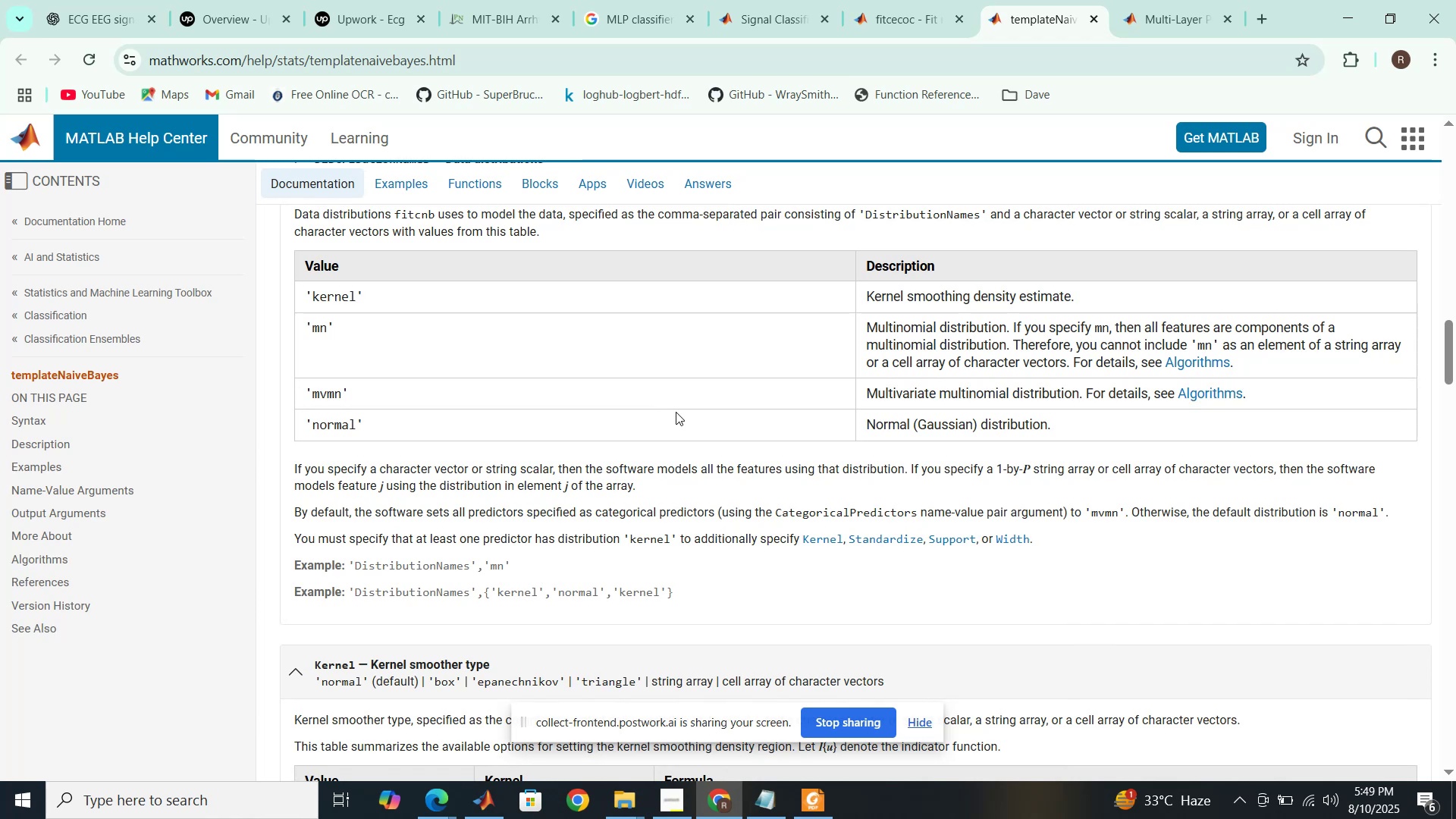 
wait(12.66)
 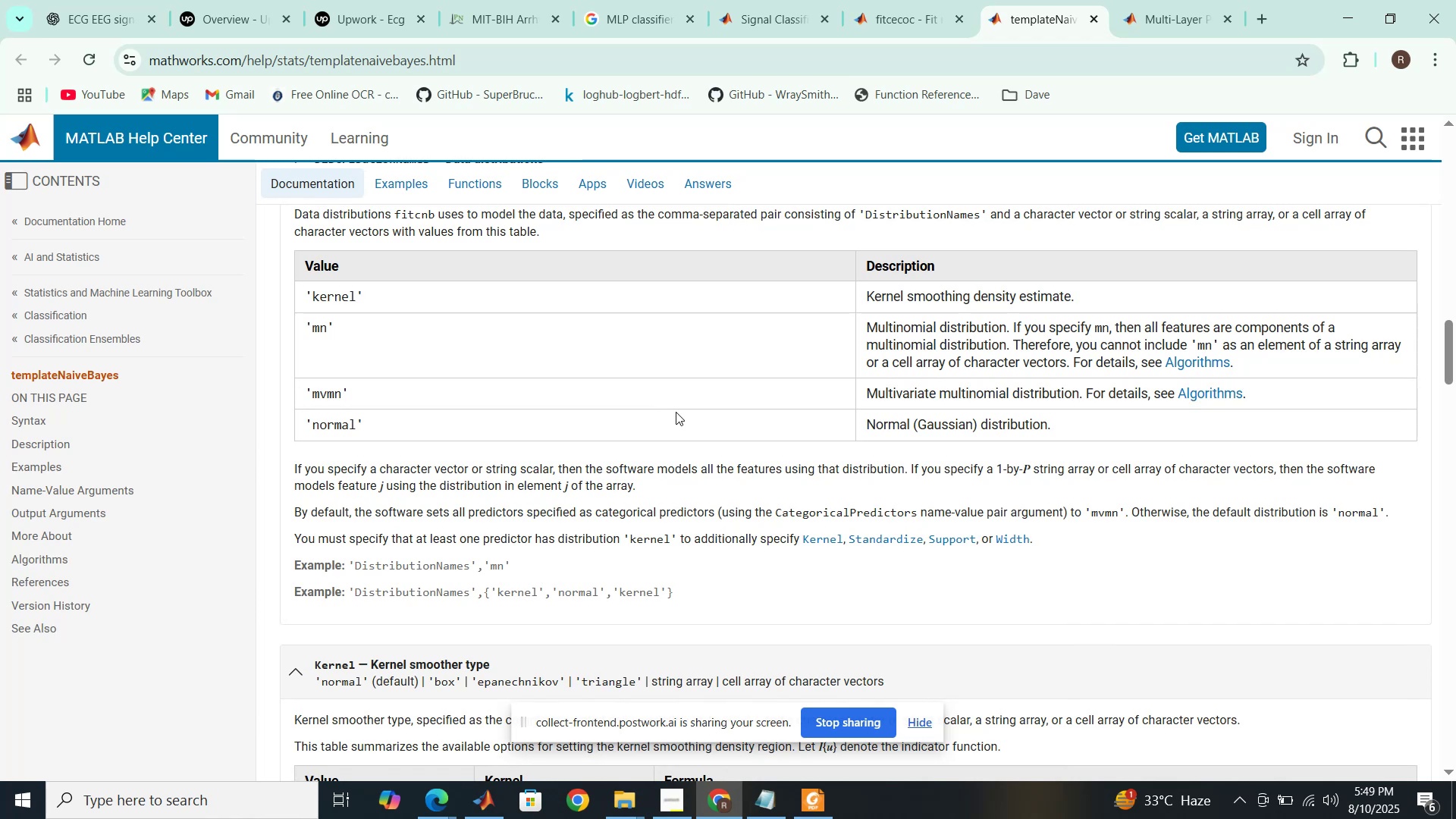 
left_click([813, 818])
 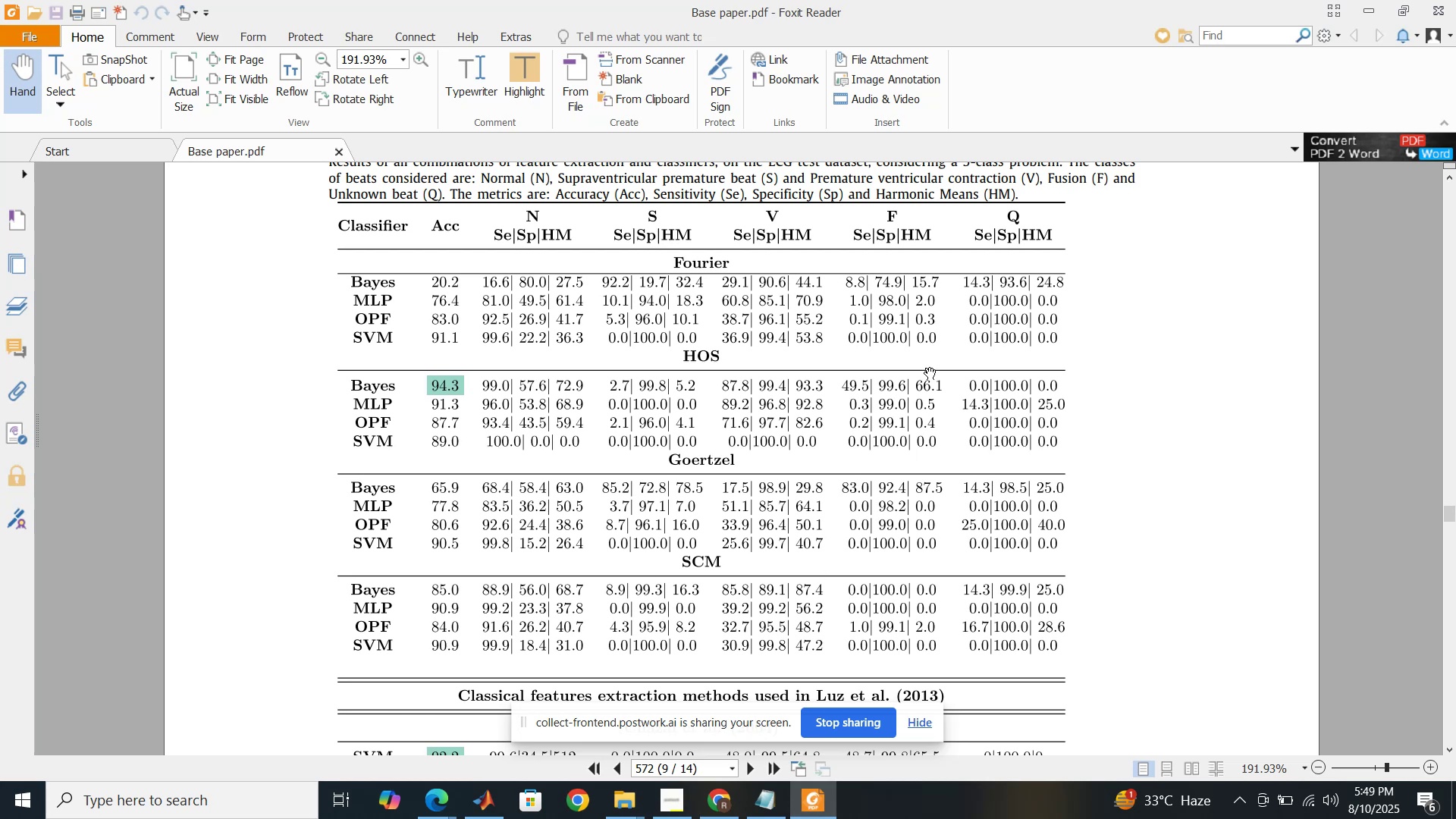 
scroll: coordinate [1034, 384], scroll_direction: up, amount: 8.0
 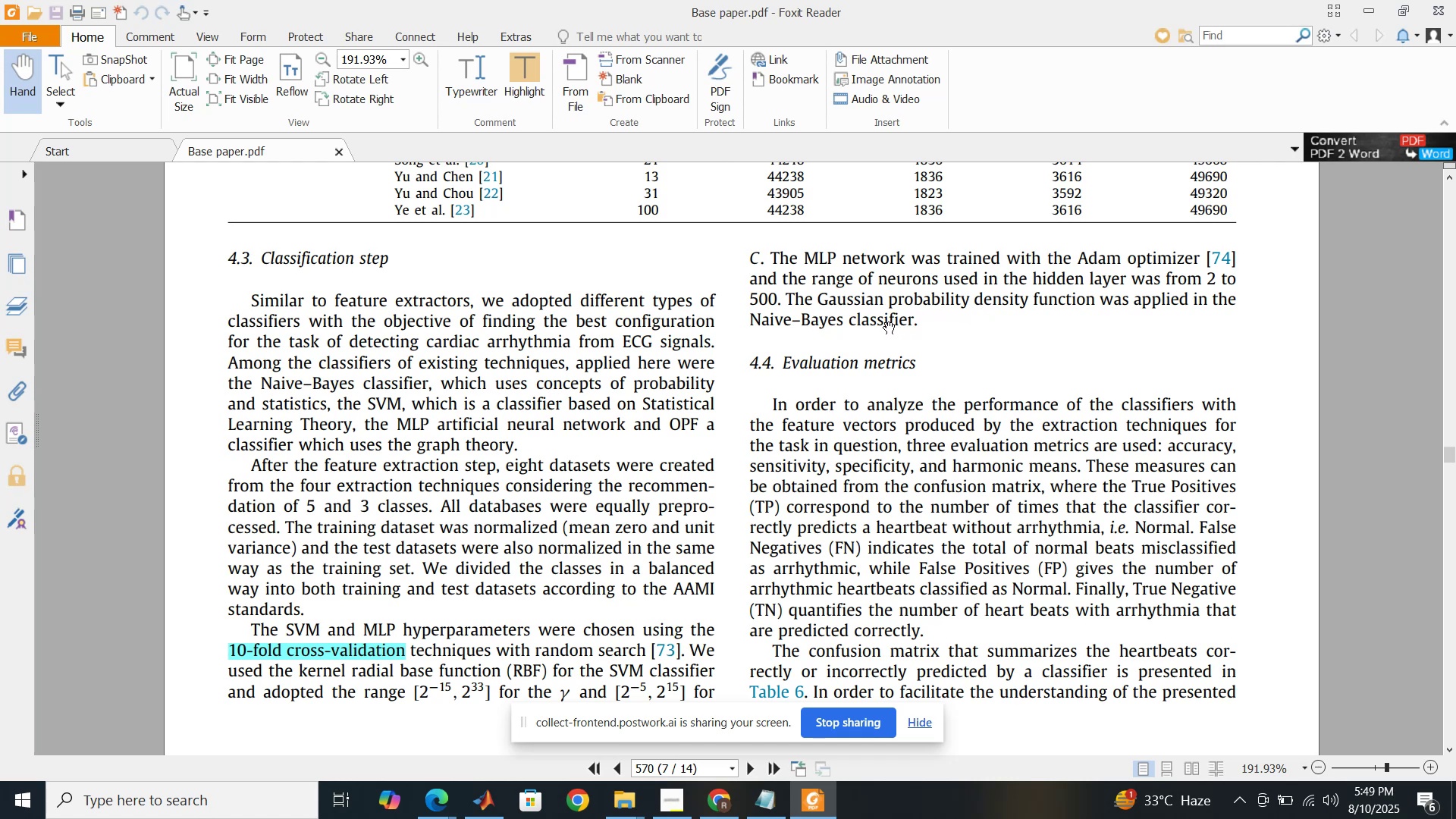 
wait(7.31)
 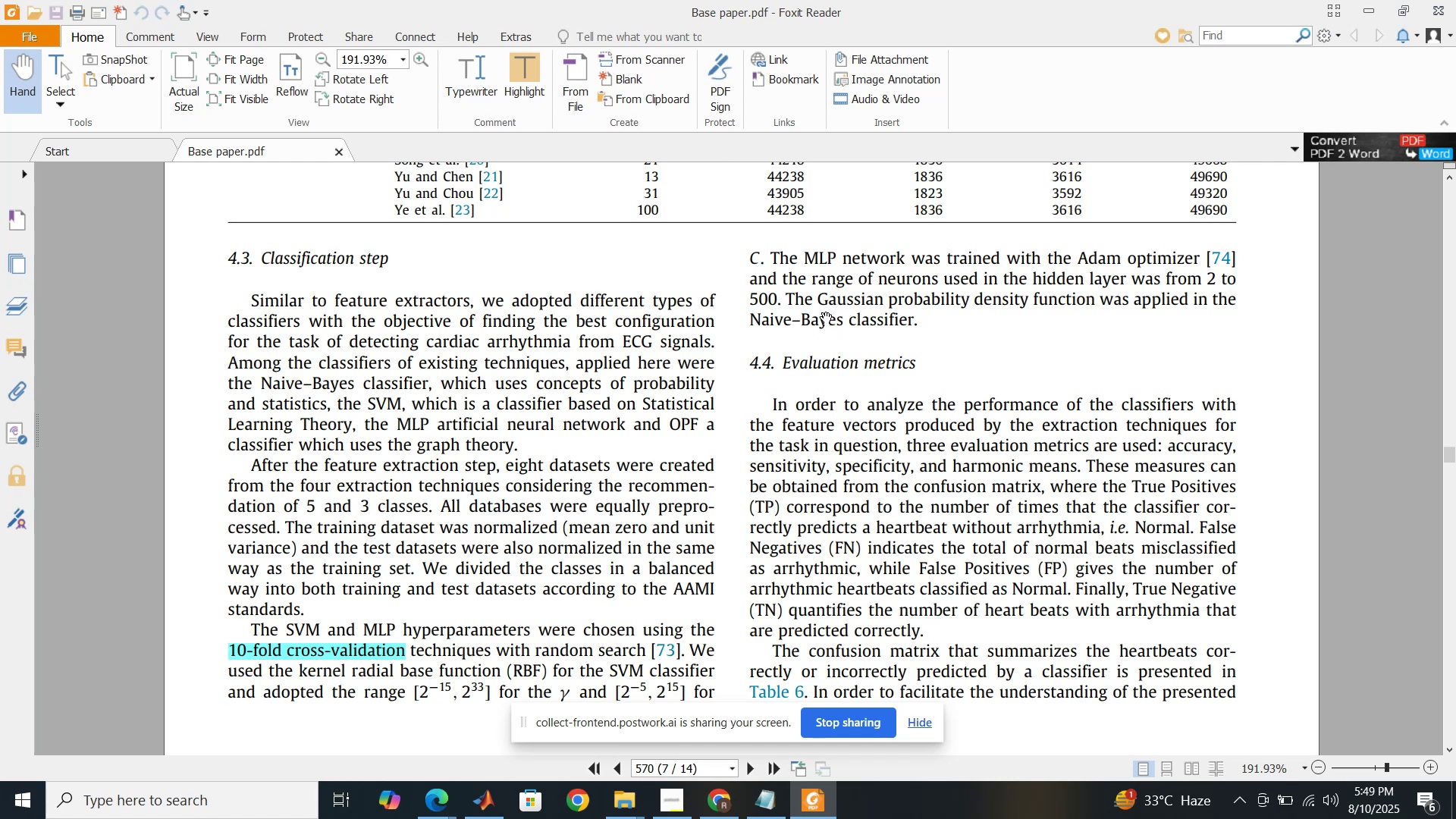 
left_click([821, 808])
 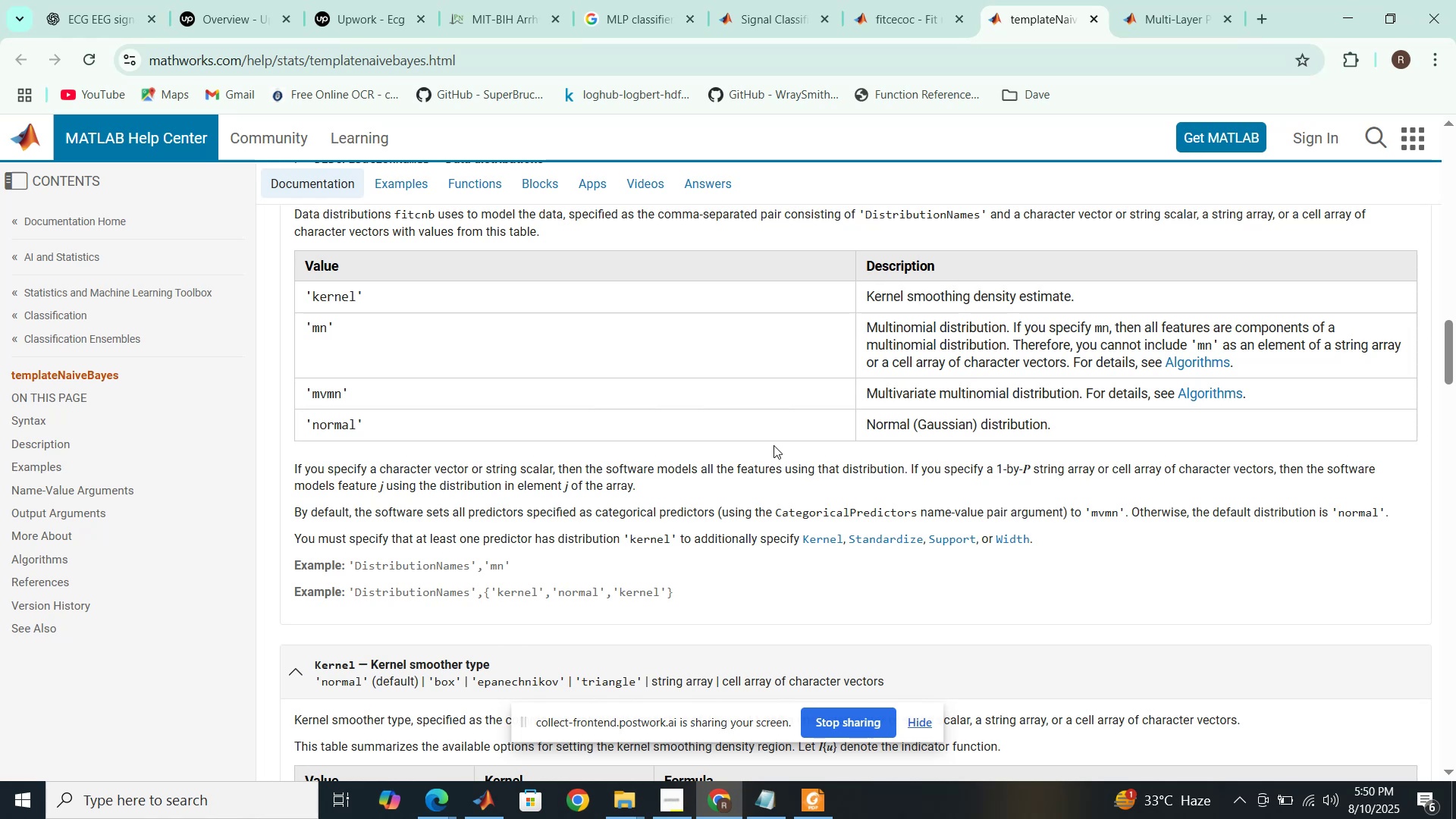 
wait(16.73)
 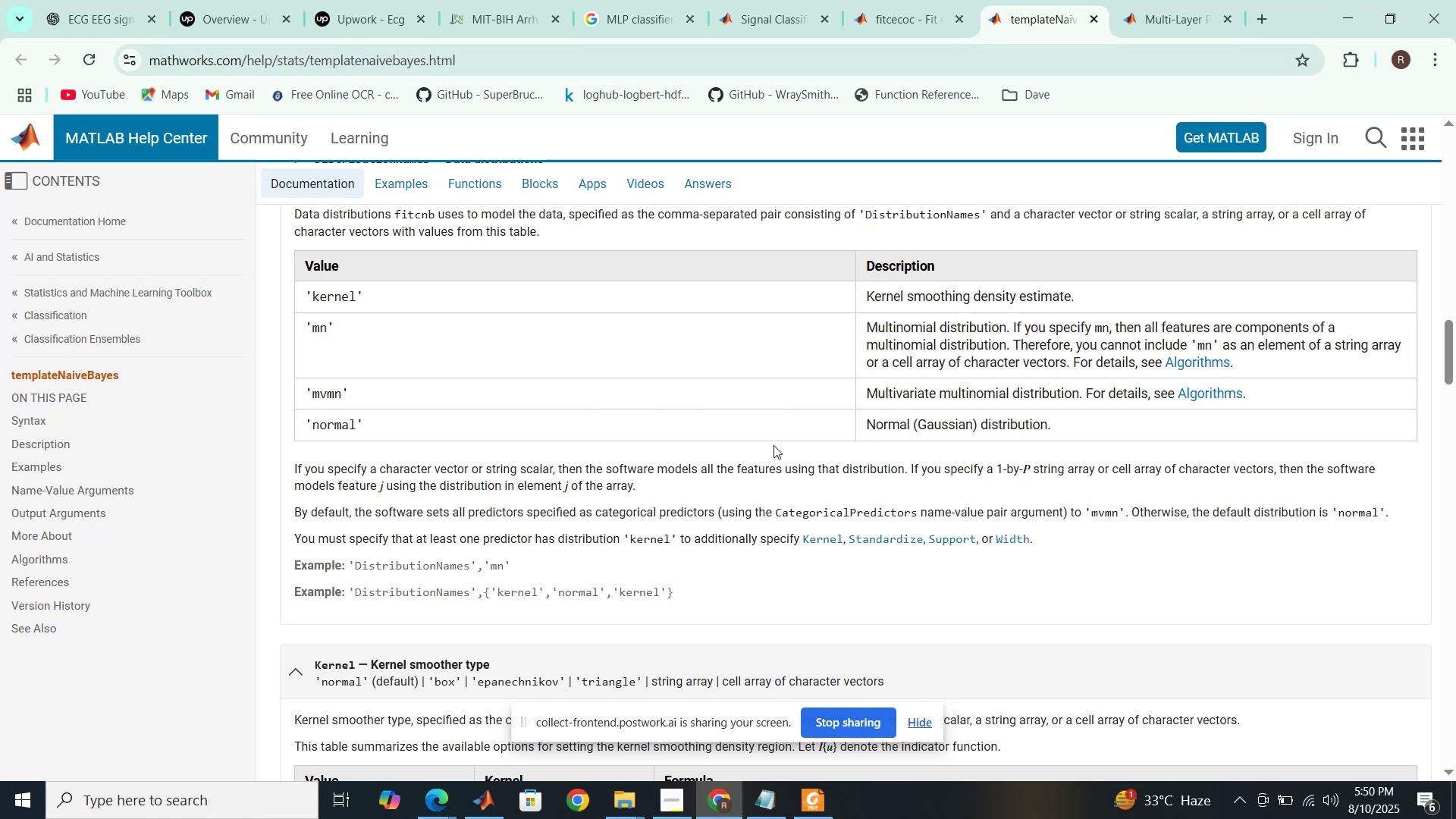 
left_click([497, 756])
 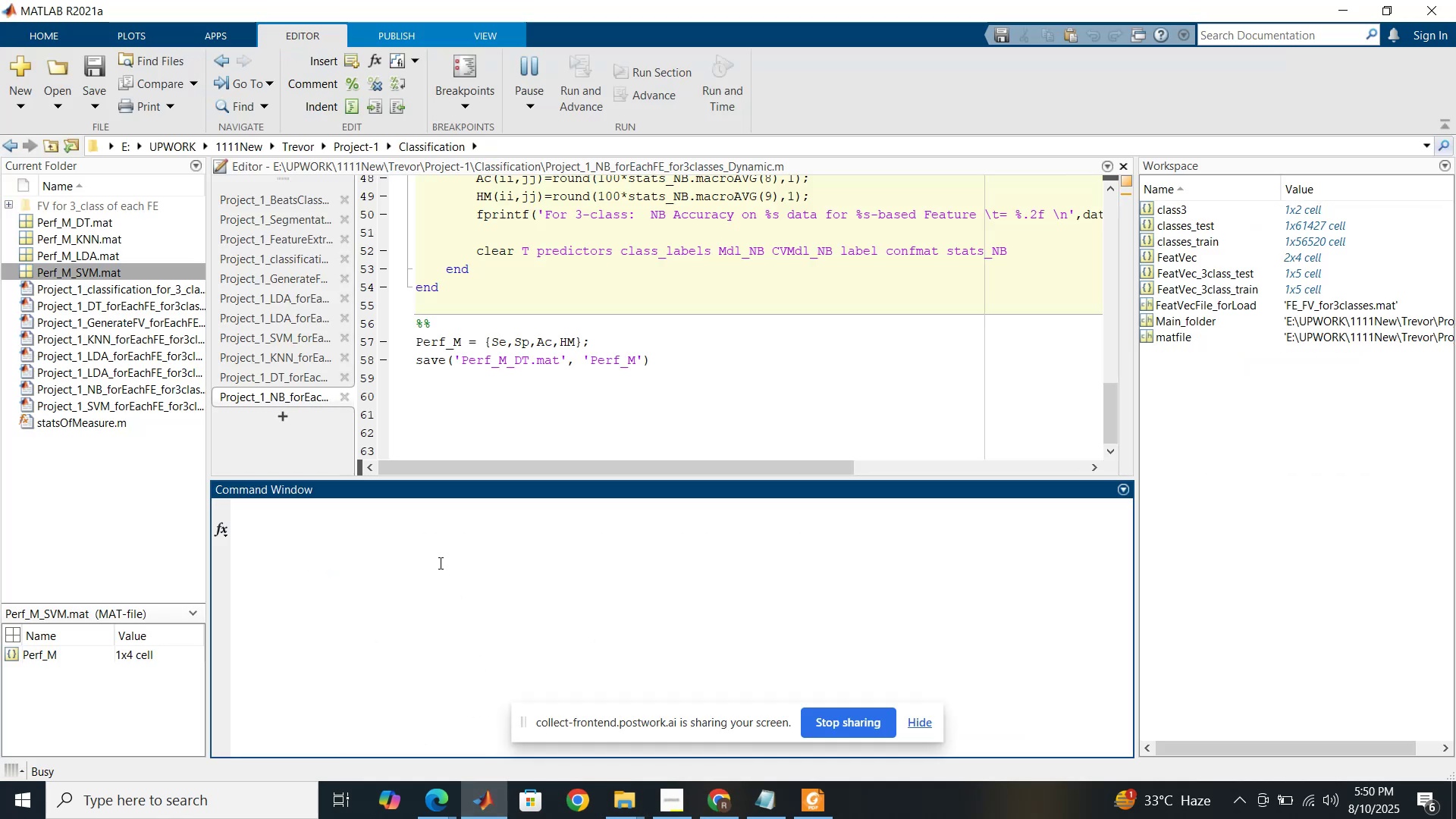 
hold_key(key=ControlLeft, duration=1.66)
 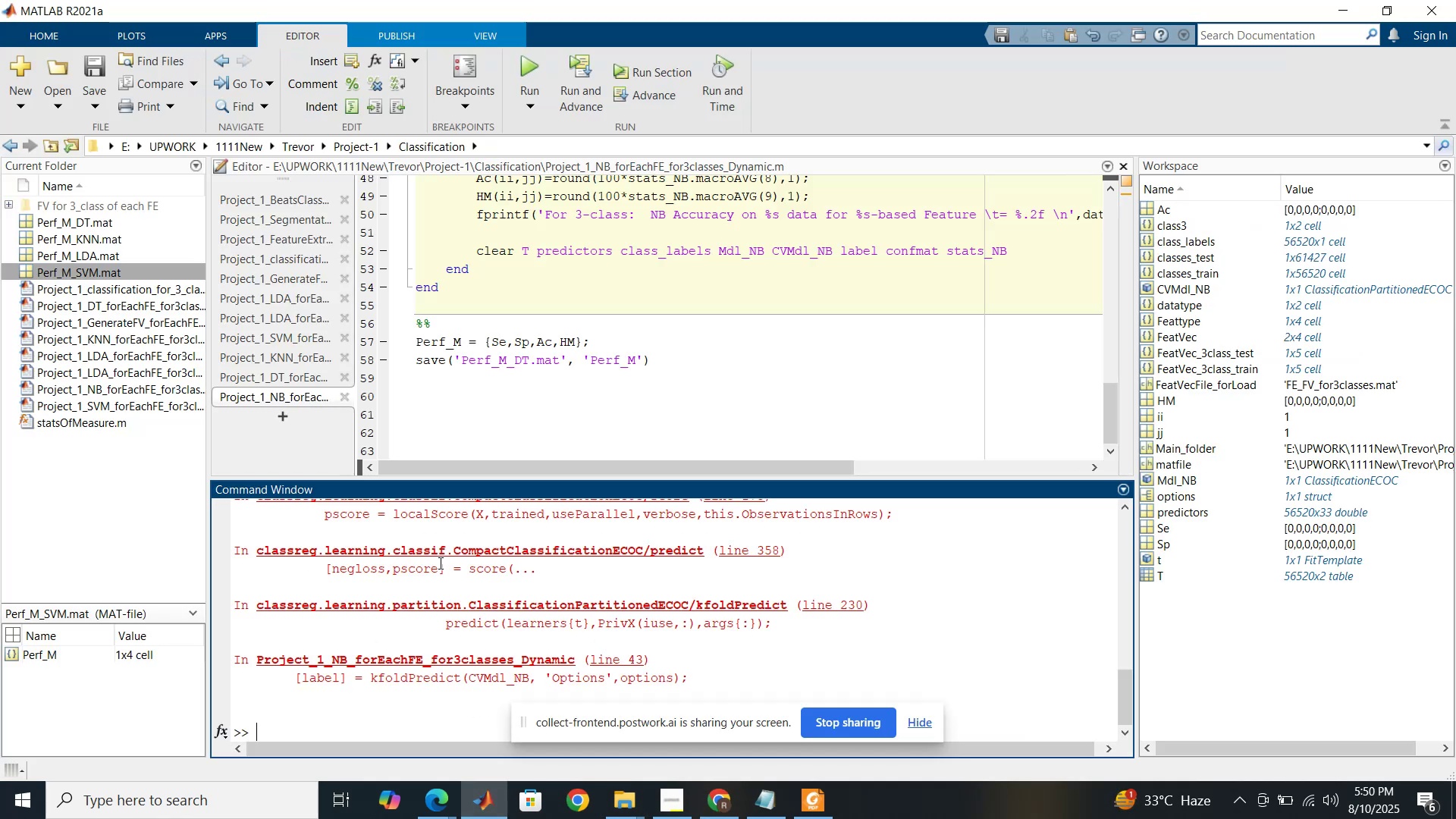 
hold_key(key=C, duration=0.46)
 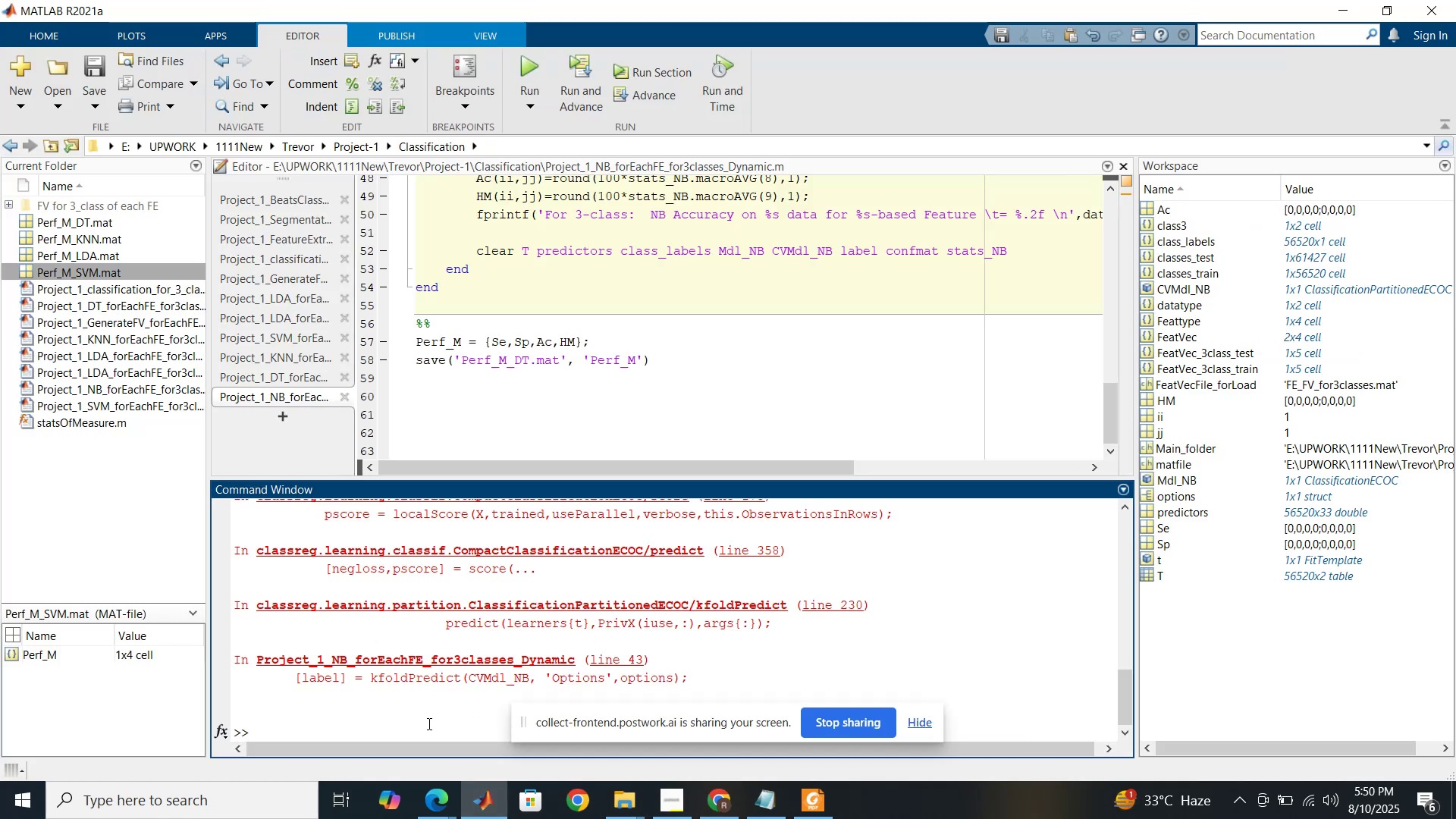 
type(clc)
 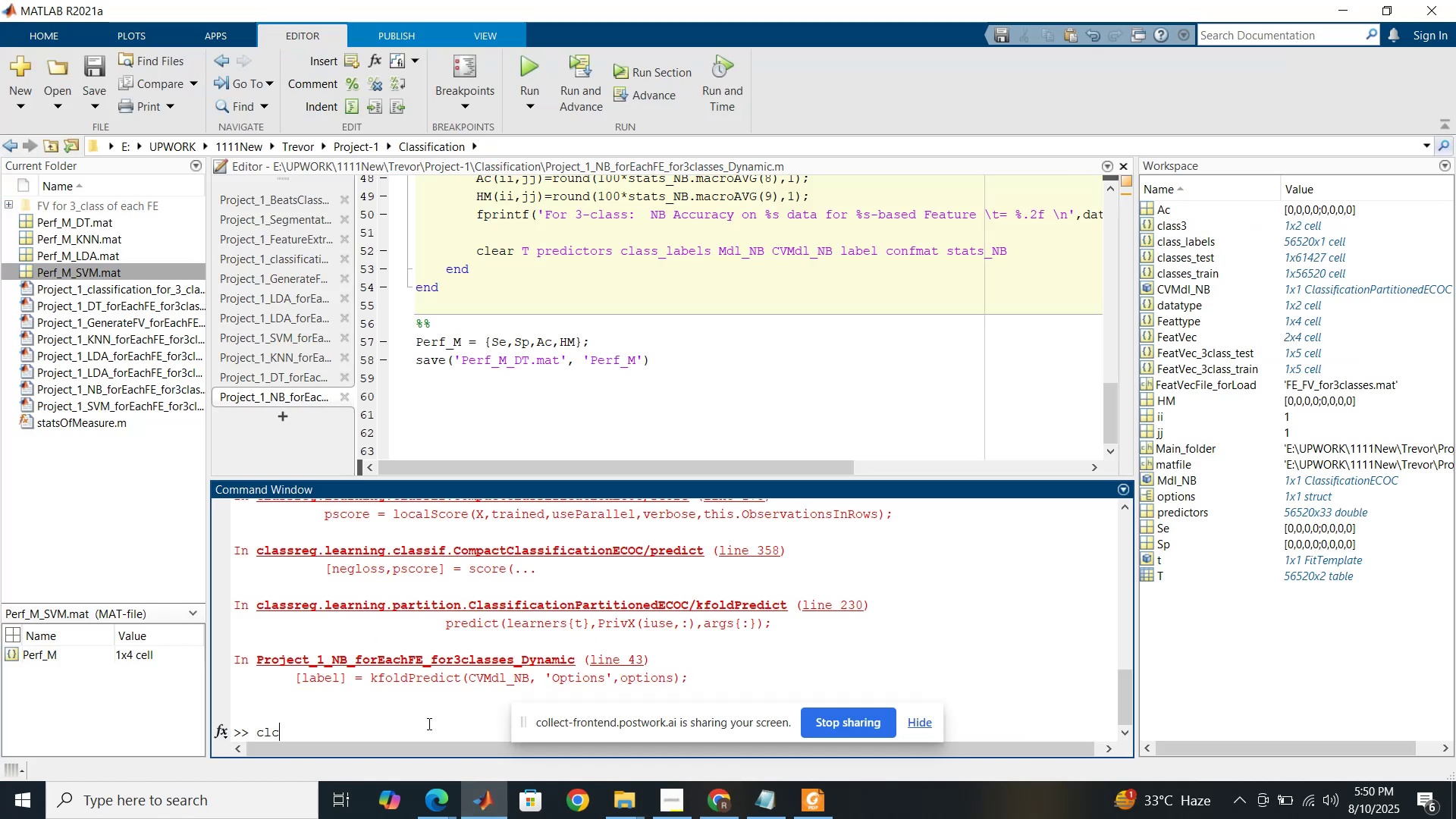 
key(Enter)
 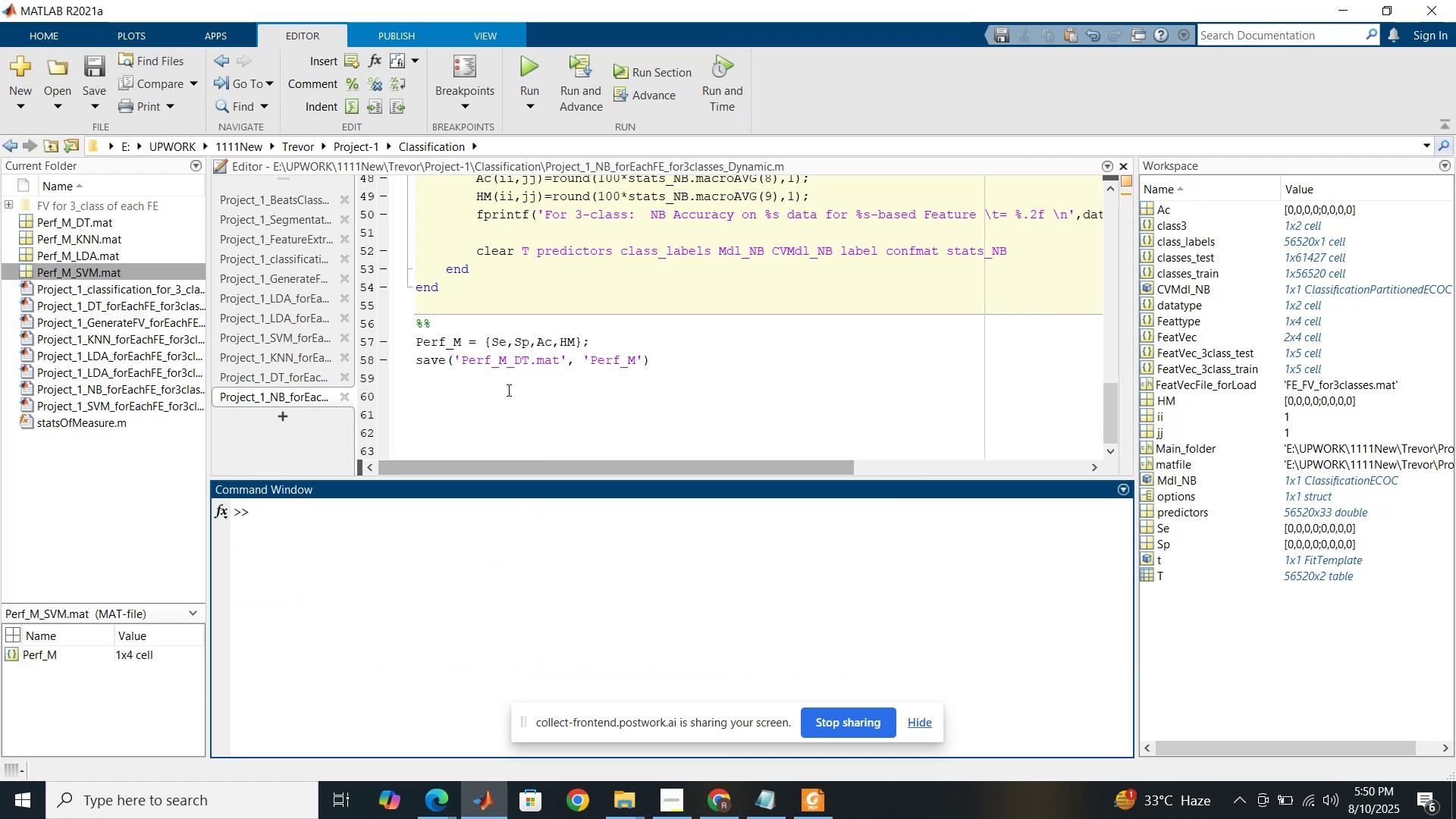 
left_click([505, 390])
 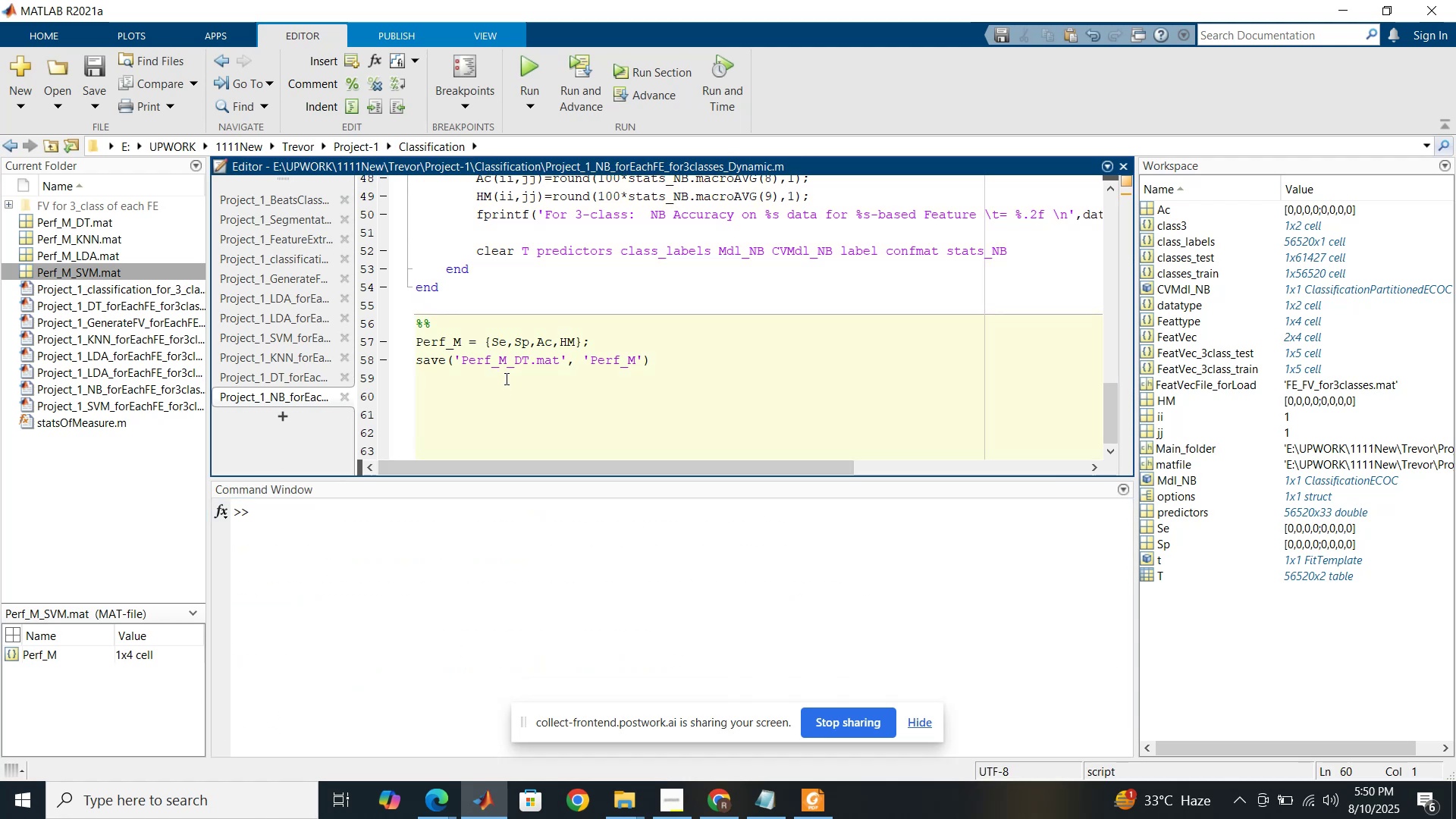 
left_click([505, 378])
 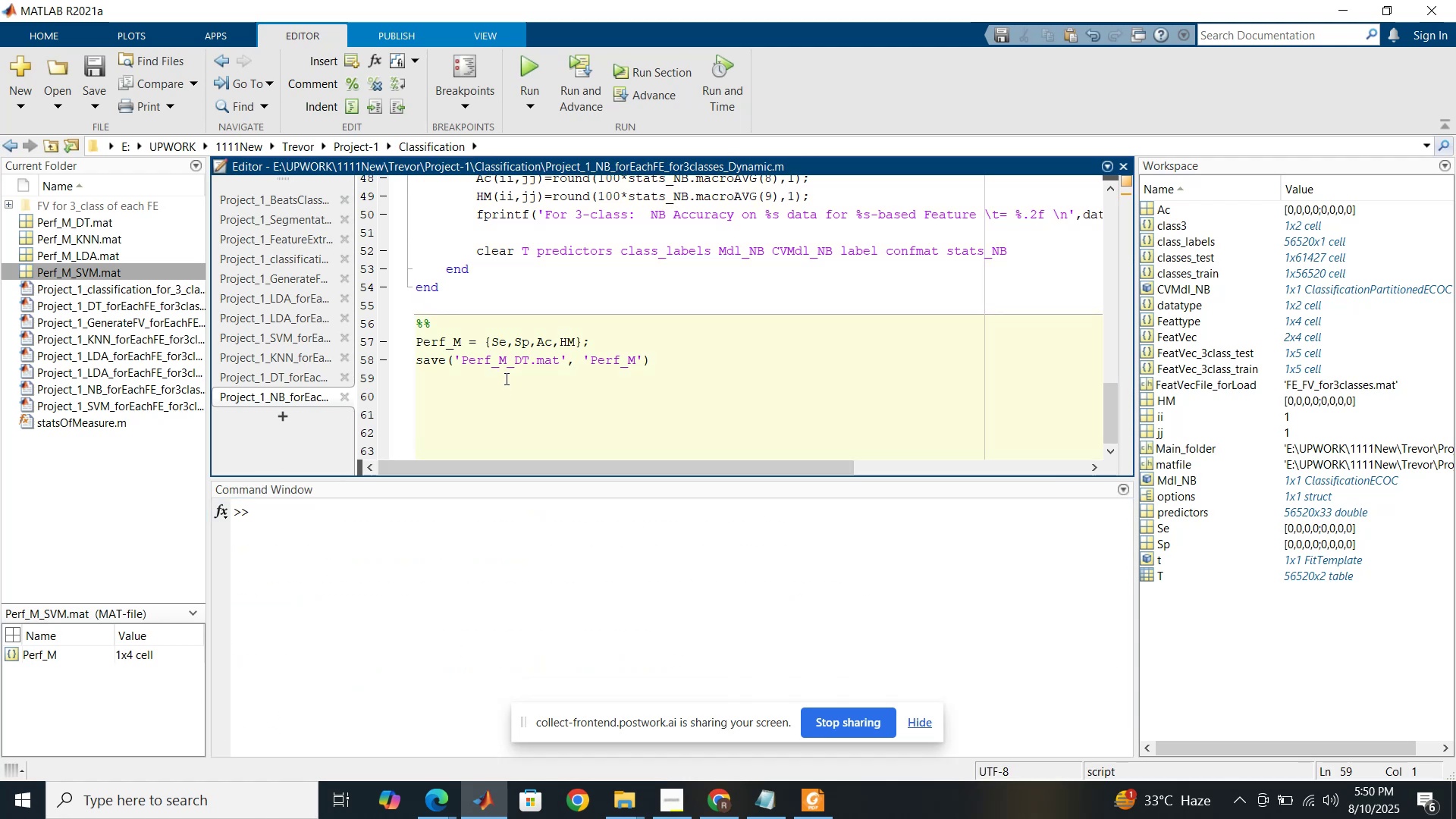 
type(%% Will do it in)
key(Backspace)
key(Backspace)
type(tomorrow as it is taking so much time )
 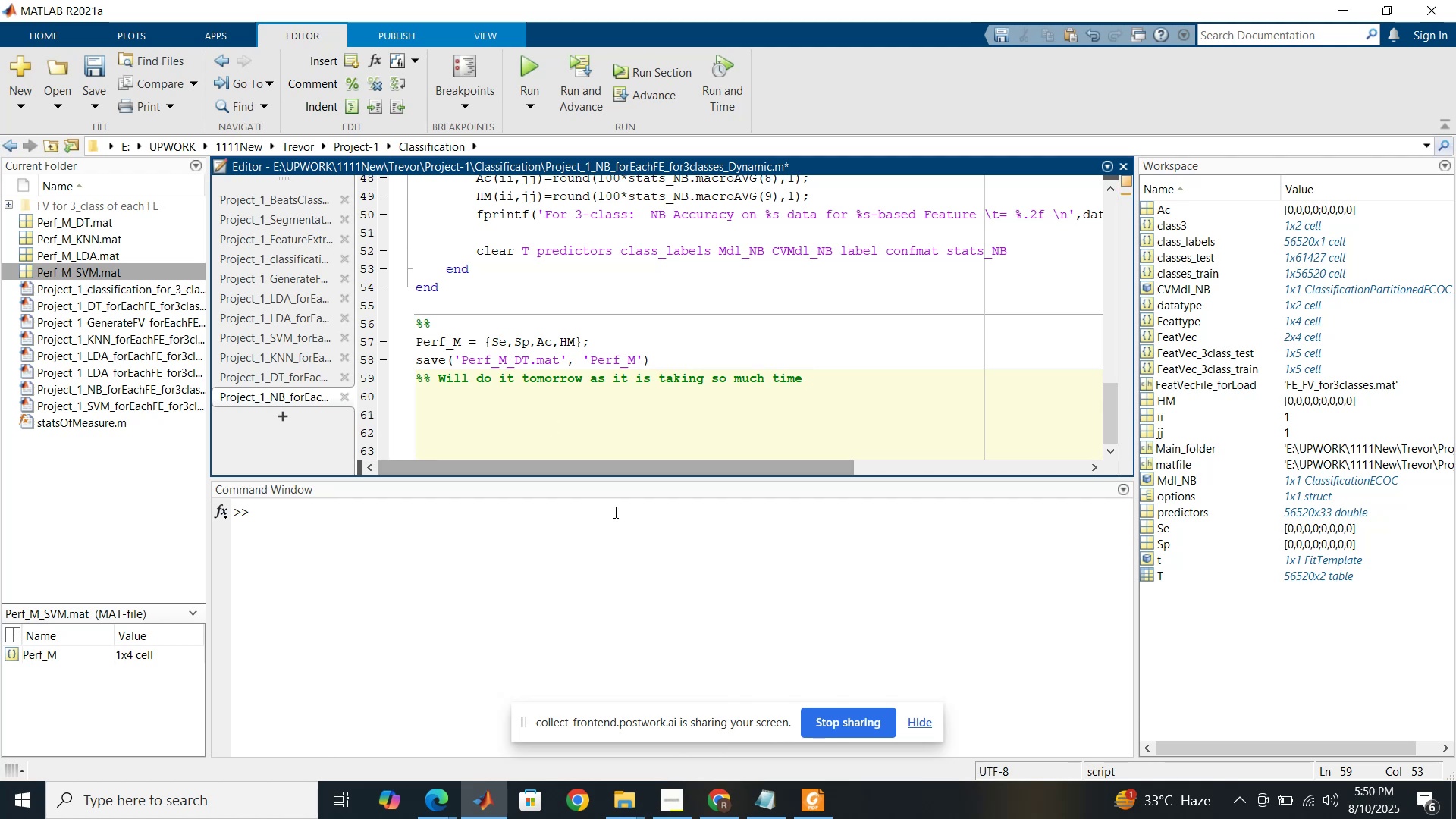 
left_click([724, 809])
 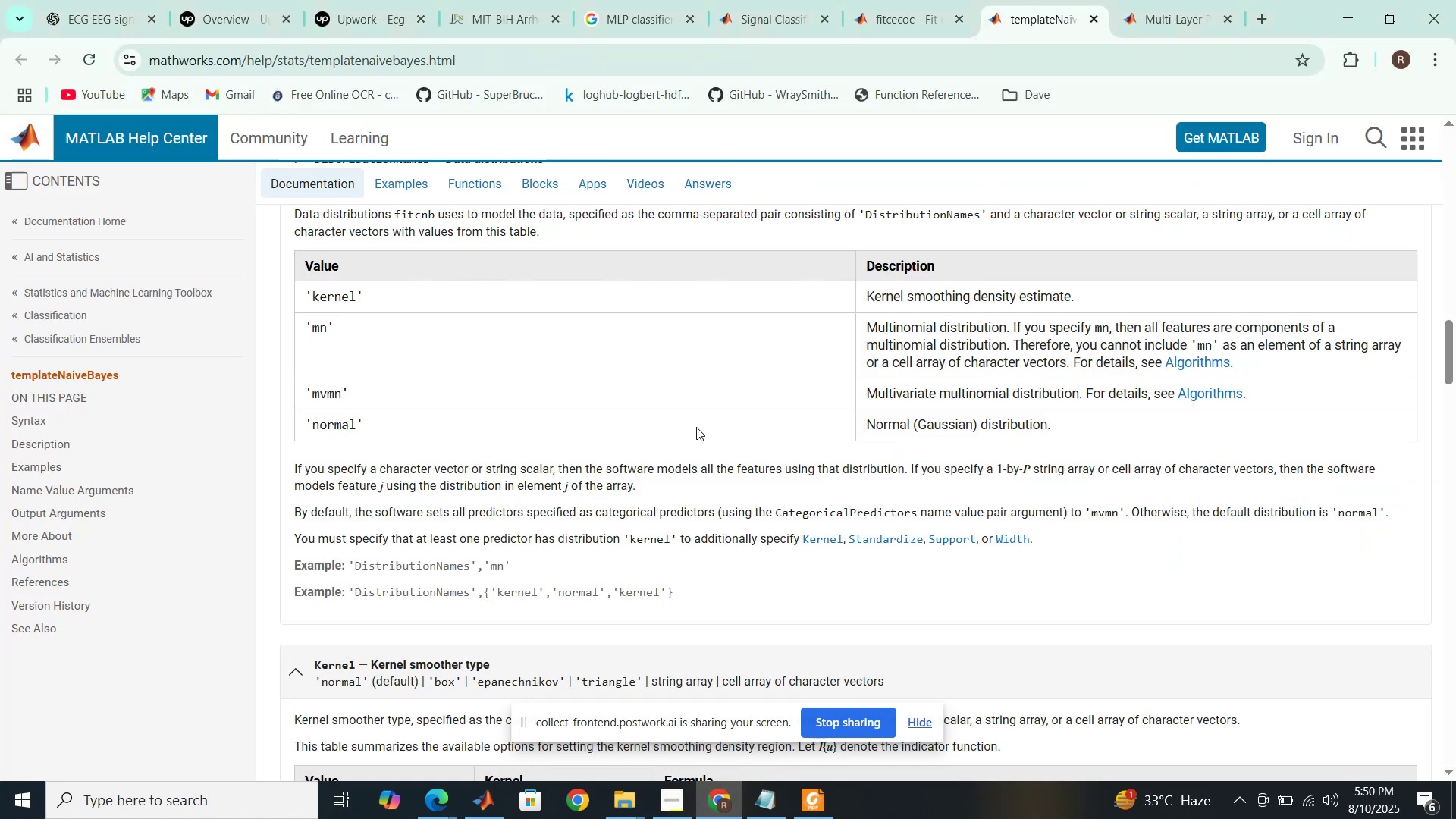 
scroll: coordinate [431, 434], scroll_direction: up, amount: 1.0
 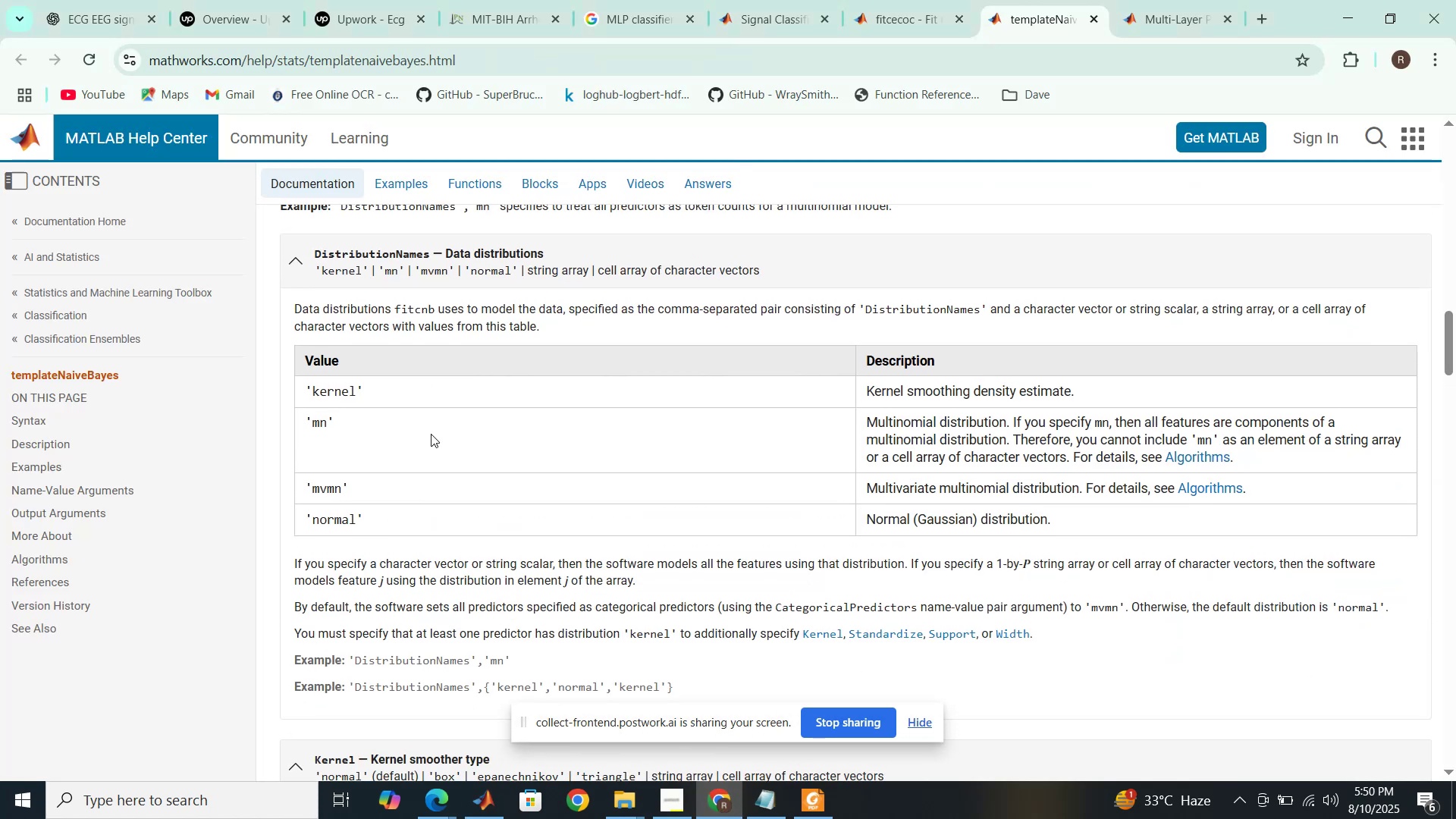 
scroll: coordinate [431, 434], scroll_direction: down, amount: 1.0
 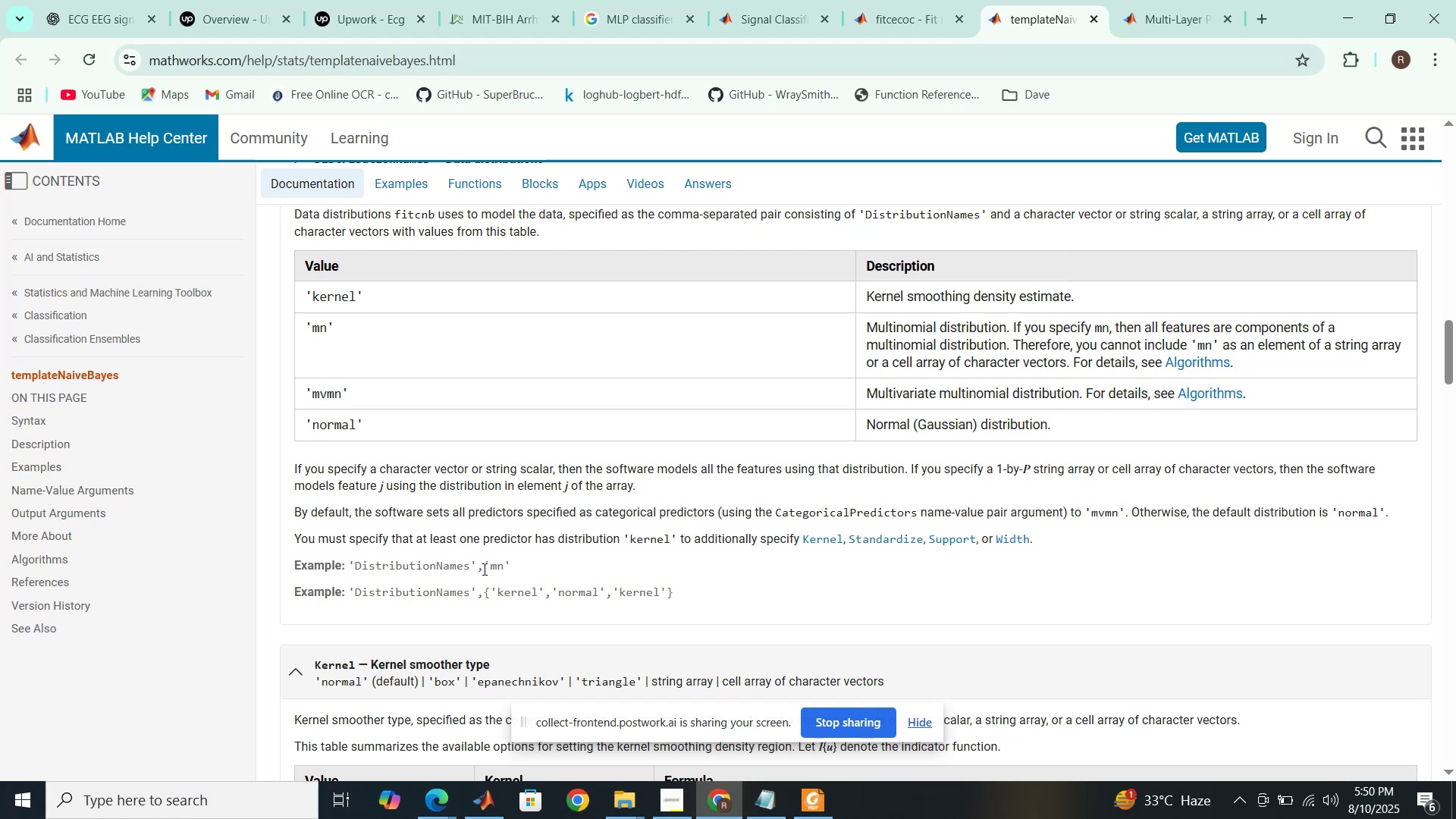 
wait(9.35)
 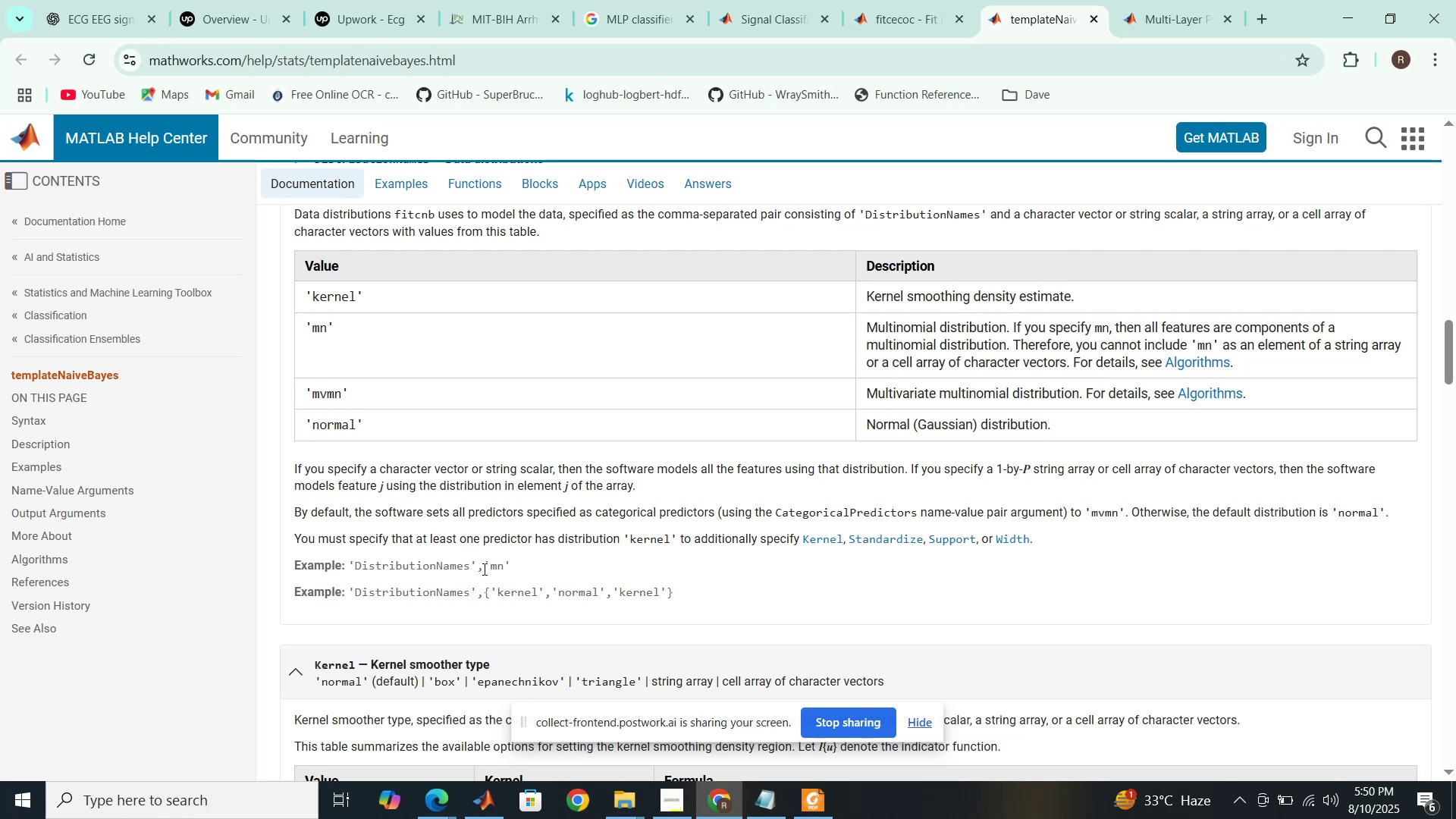 
left_click_drag(start_coordinate=[511, 570], to_coordinate=[350, 563])
 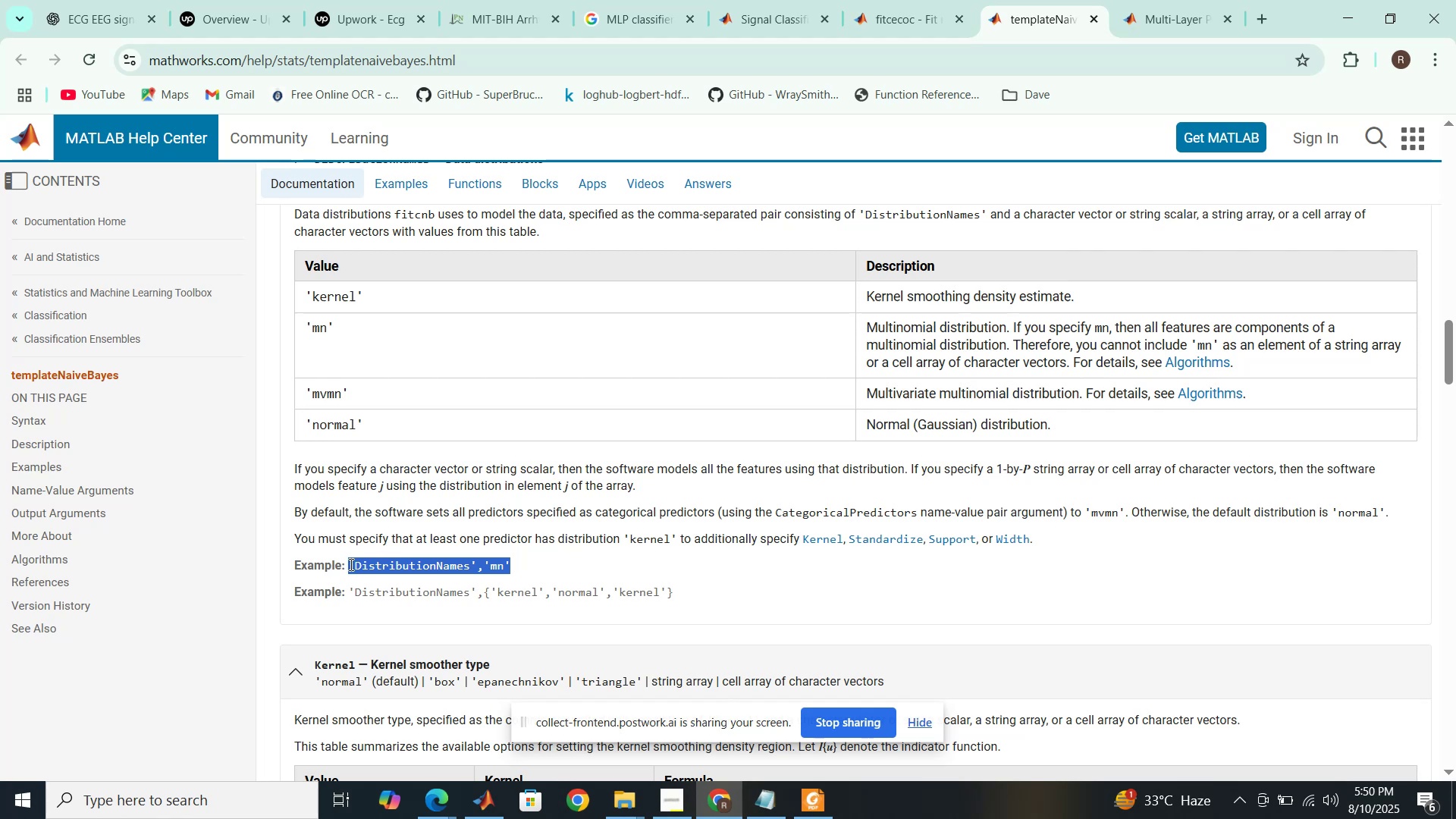 
hold_key(key=ControlLeft, duration=0.63)
 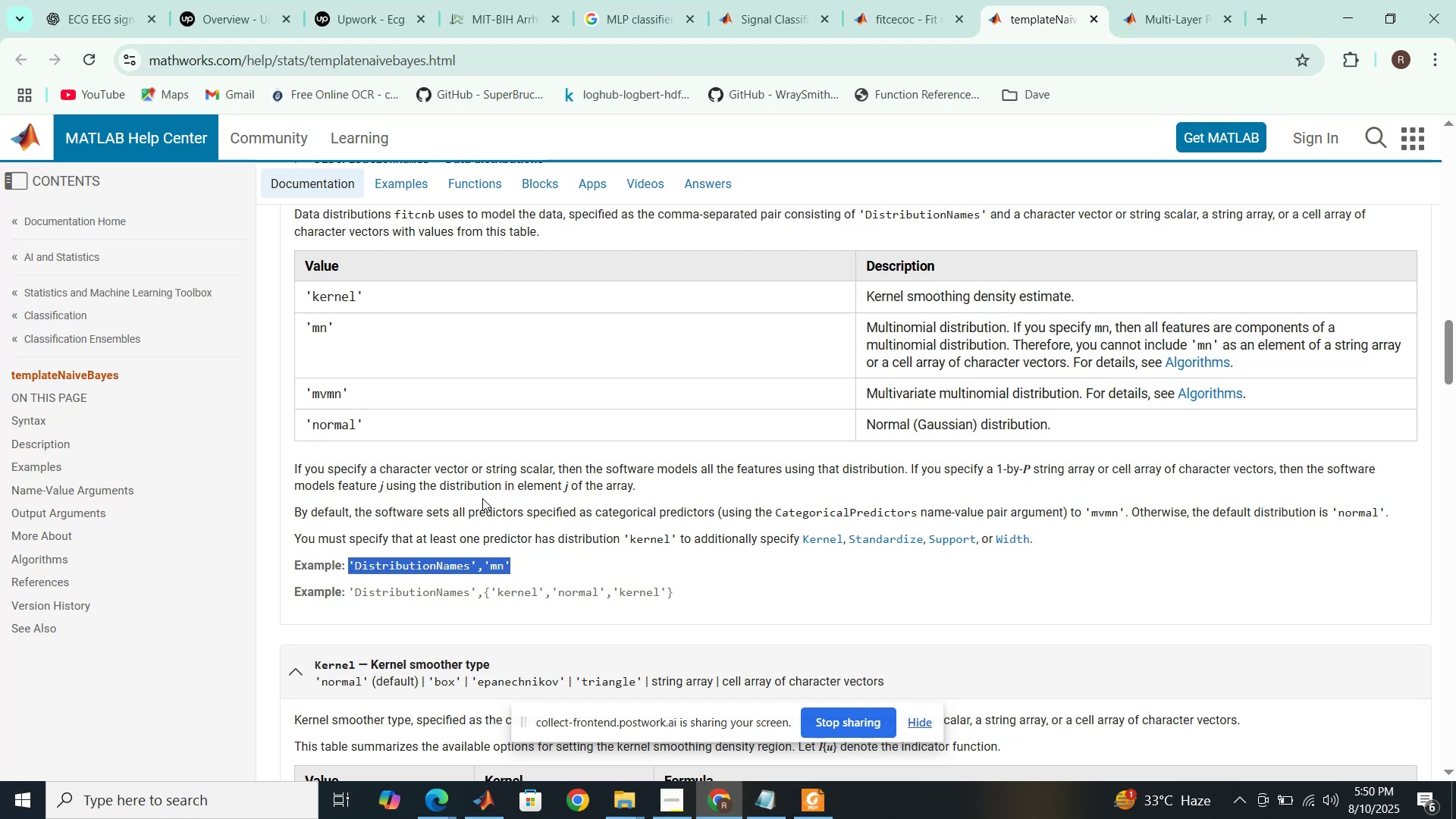 
hold_key(key=C, duration=0.33)
 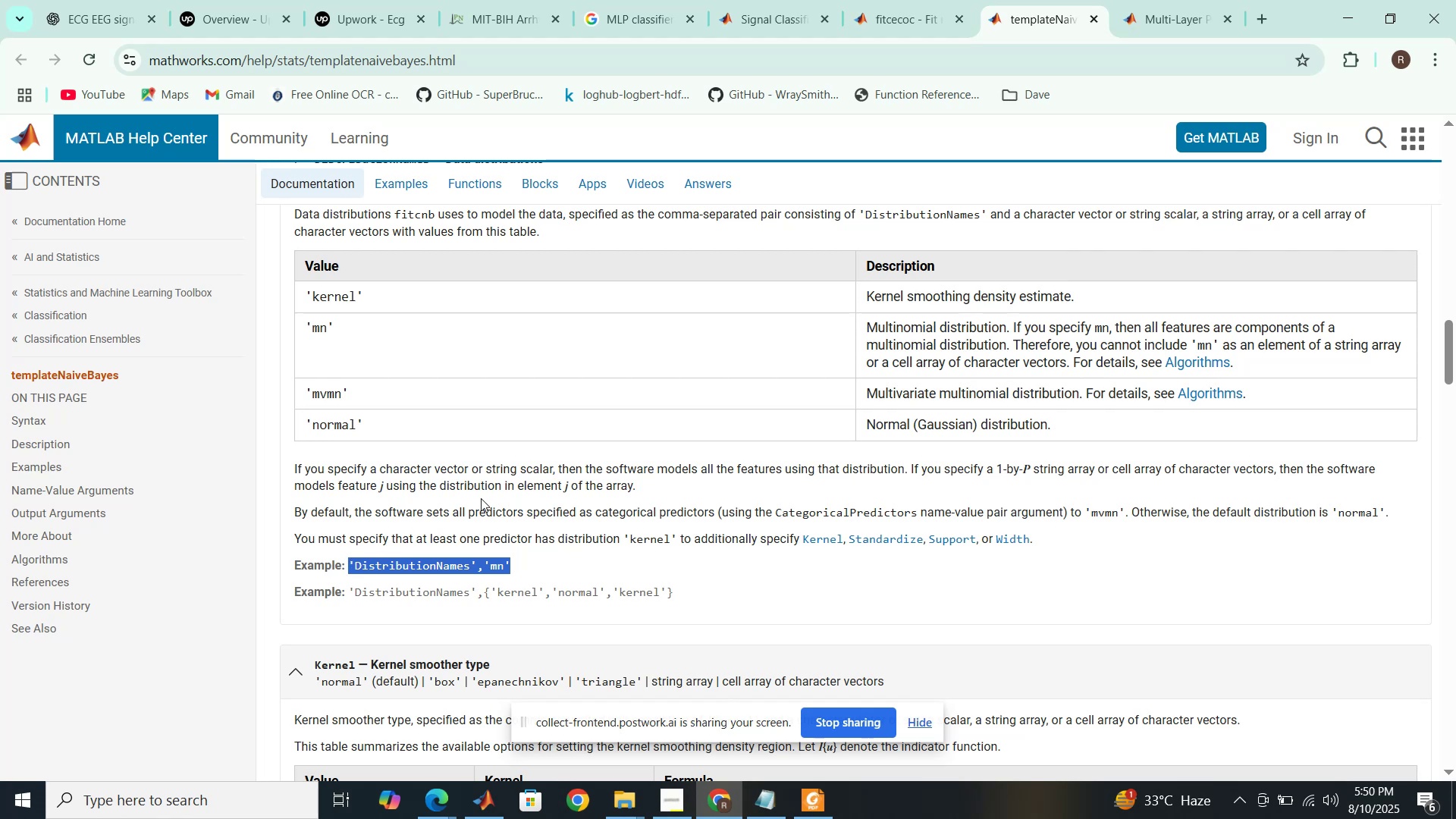 
scroll: coordinate [485, 498], scroll_direction: up, amount: 1.0
 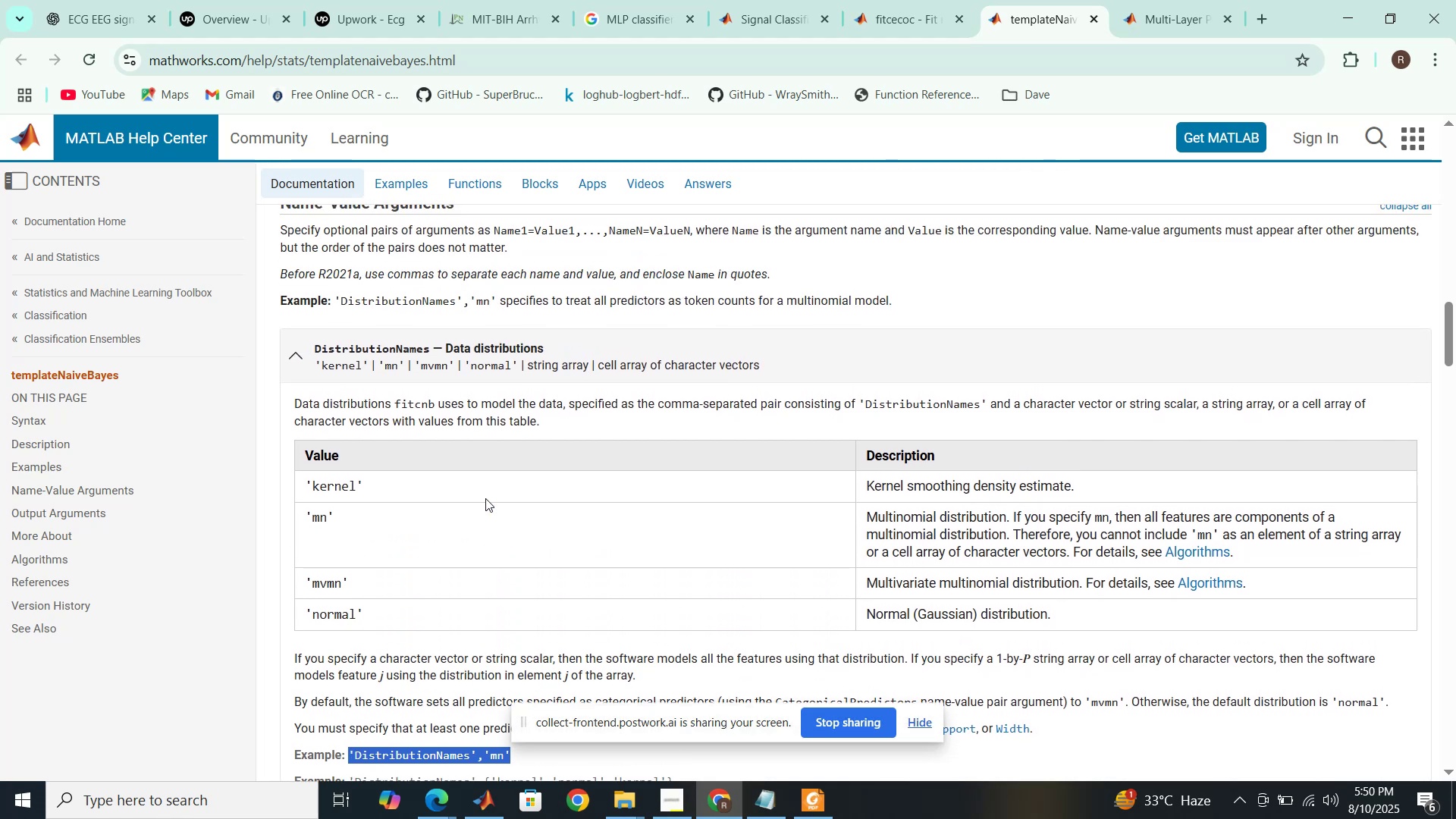 
scroll: coordinate [485, 498], scroll_direction: down, amount: 3.0
 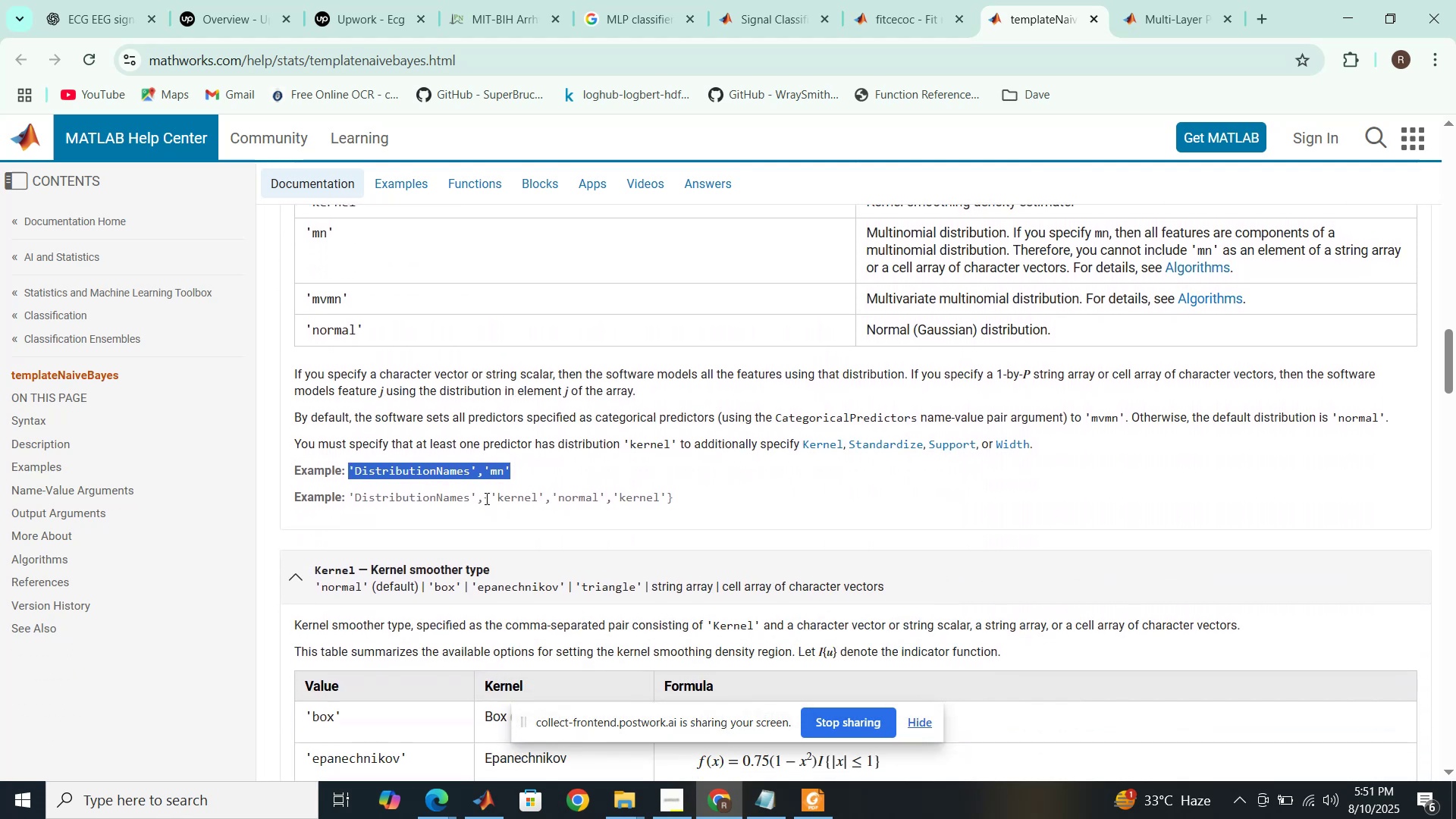 
scroll: coordinate [485, 498], scroll_direction: up, amount: 2.0
 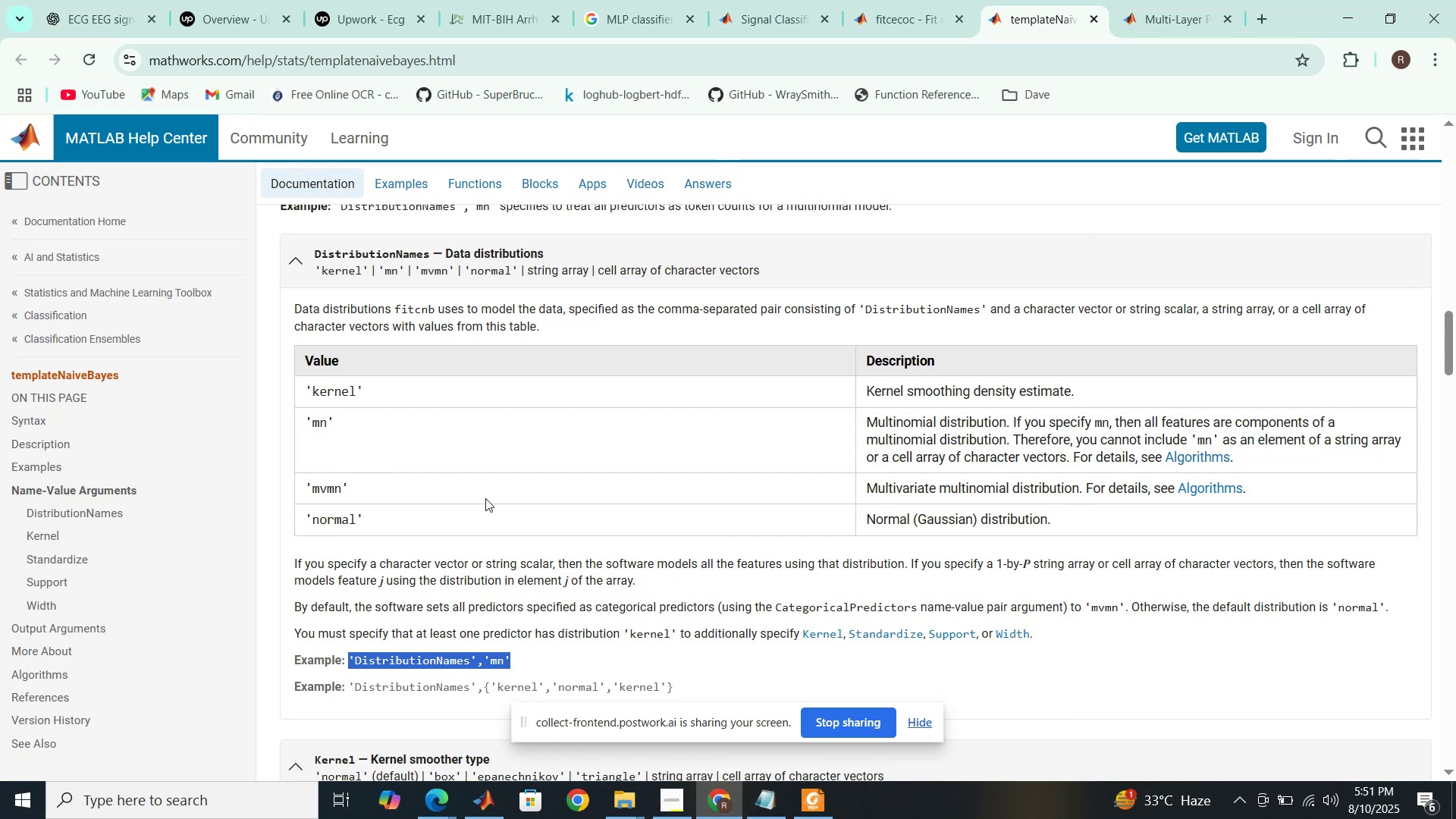 
scroll: coordinate [485, 498], scroll_direction: down, amount: 3.0
 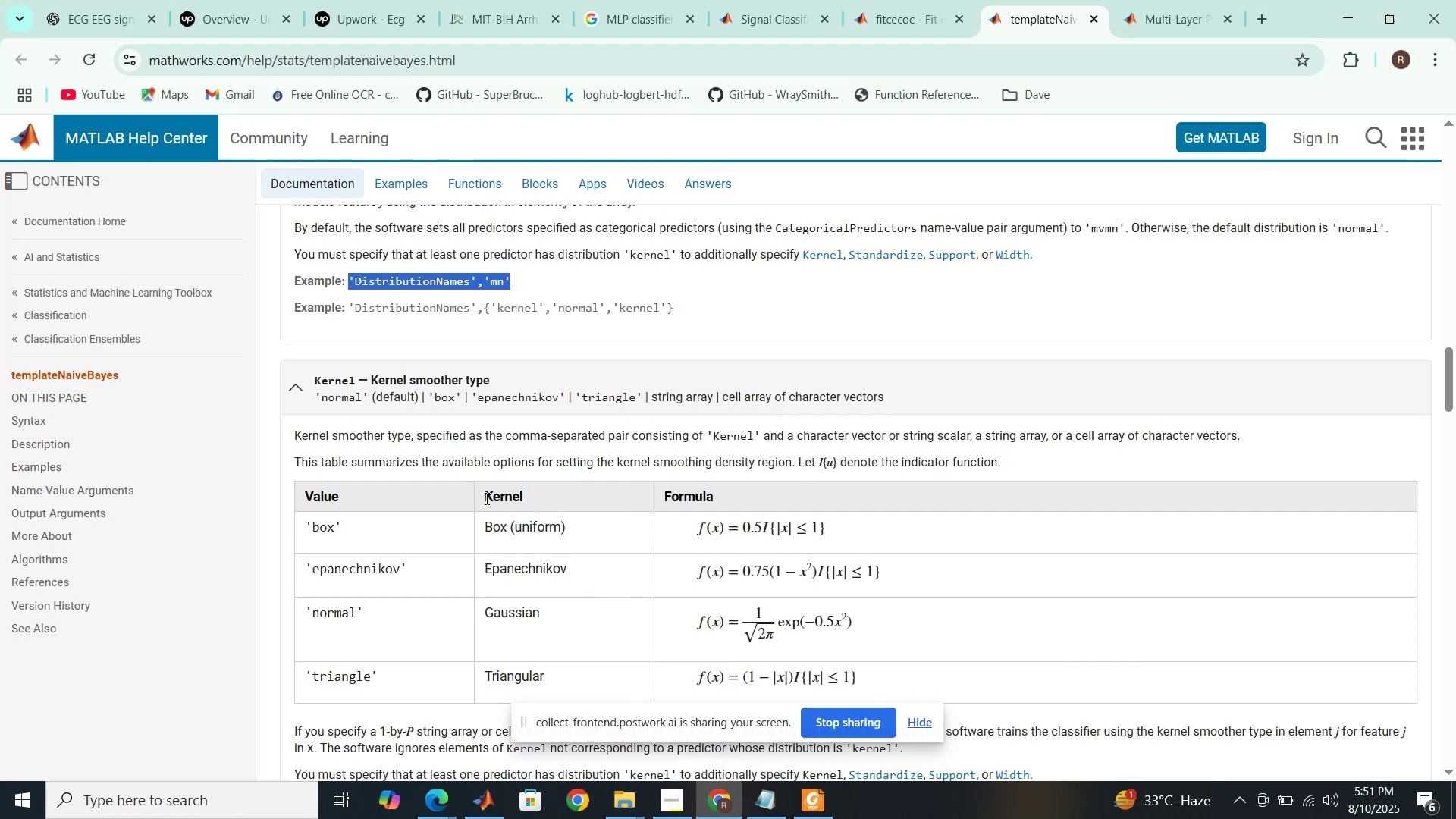 
wait(7.89)
 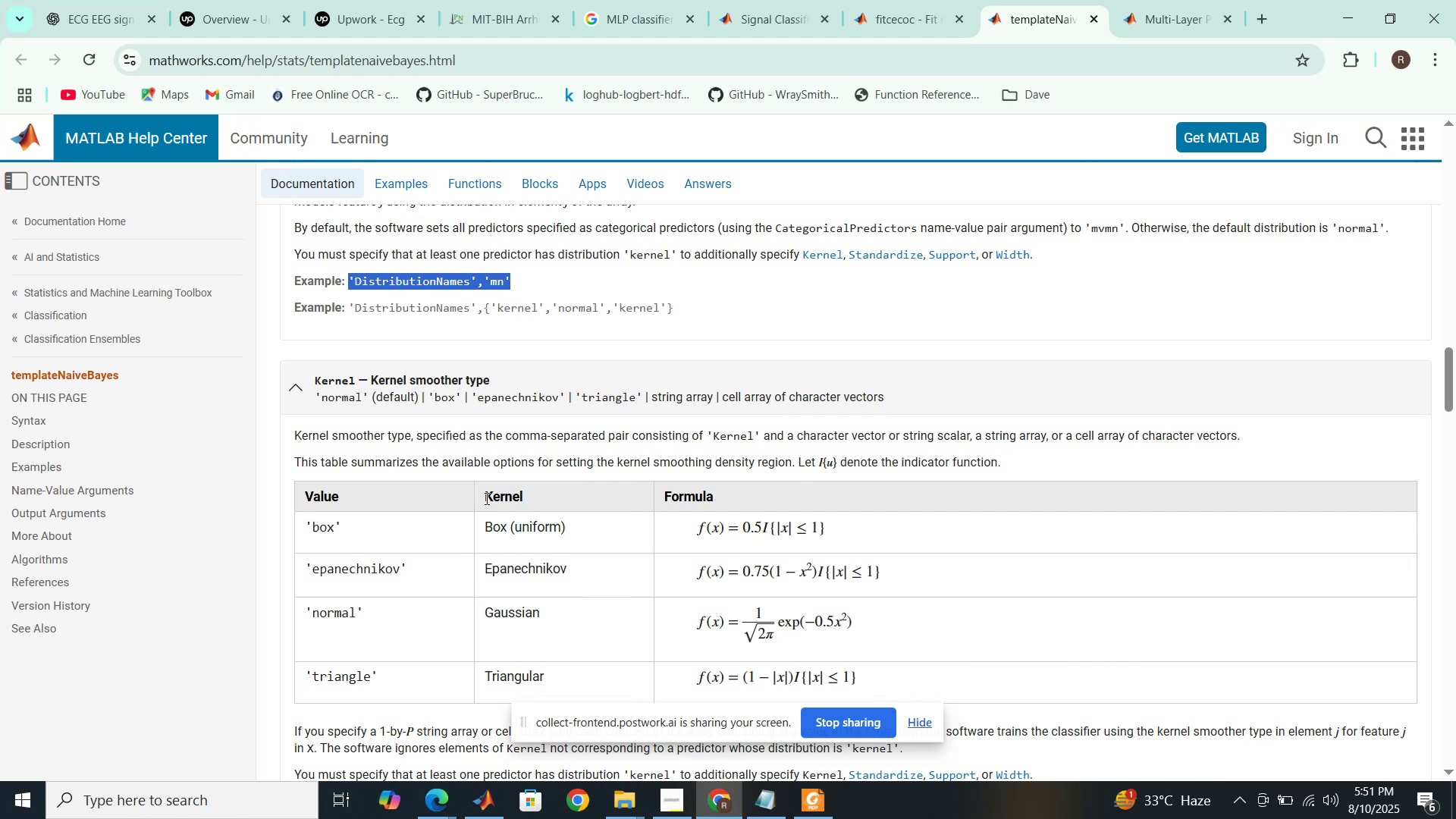 
scroll: coordinate [485, 498], scroll_direction: down, amount: 1.0
 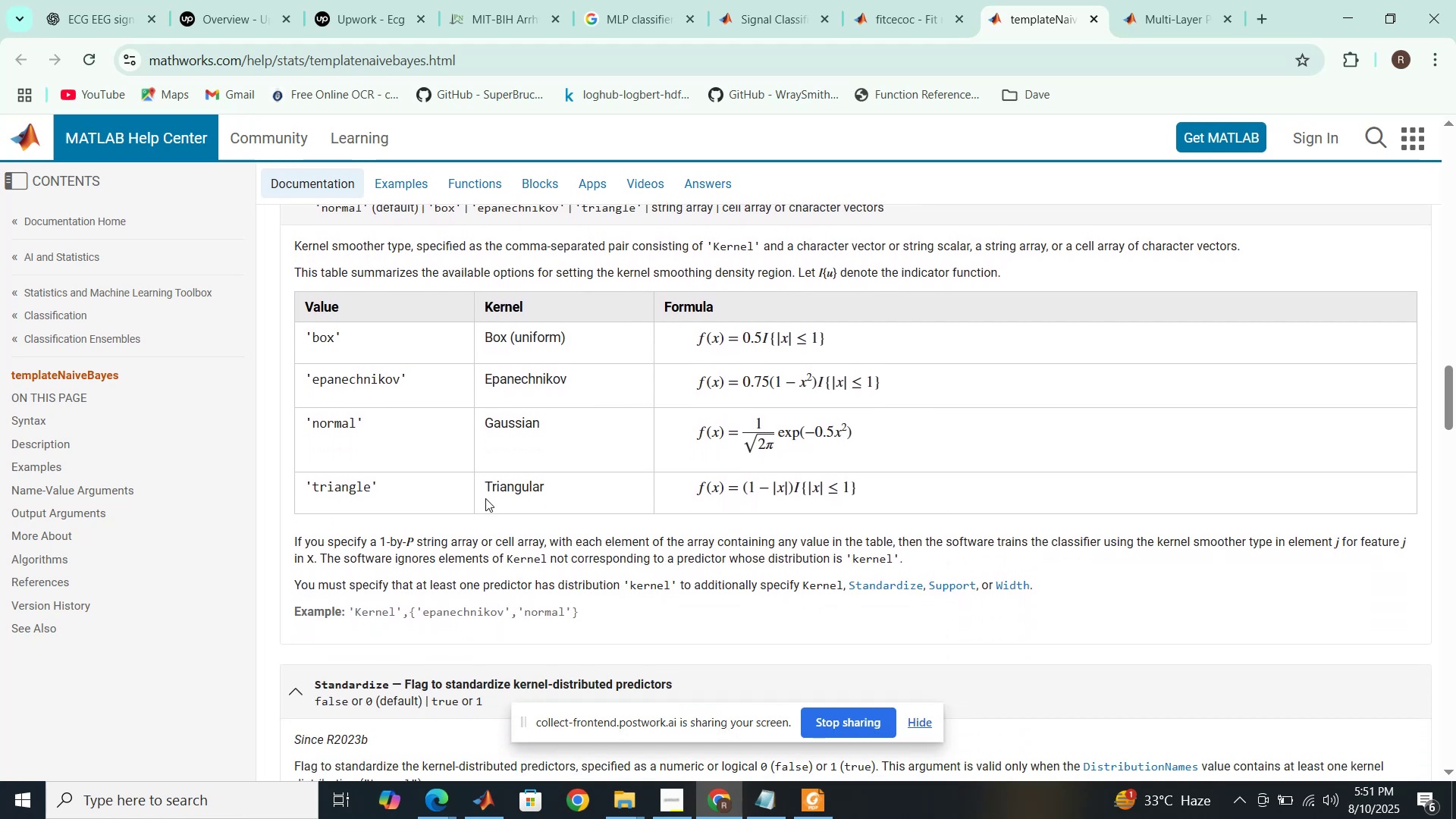 
wait(5.17)
 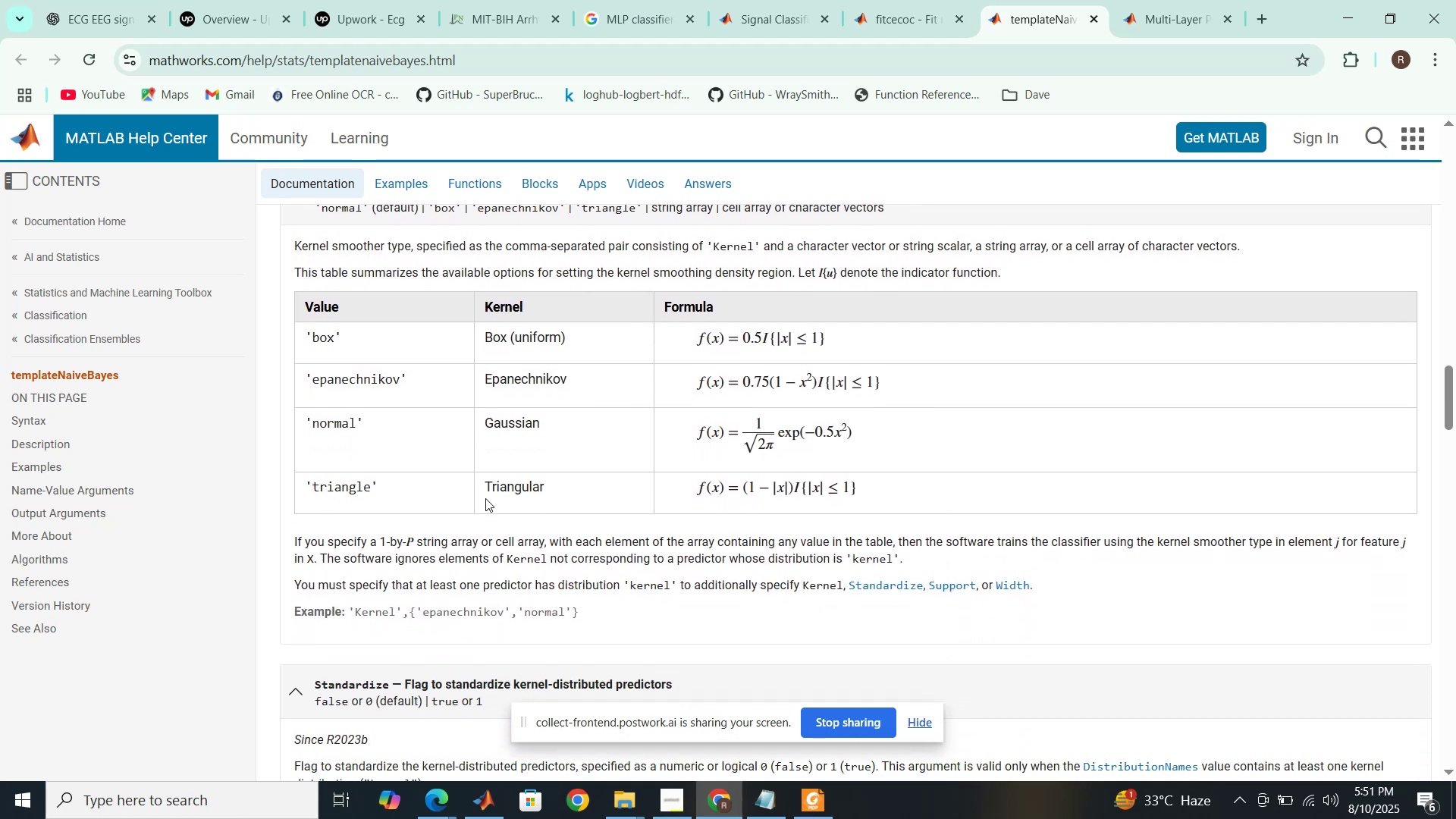 
scroll: coordinate [485, 498], scroll_direction: up, amount: 2.0
 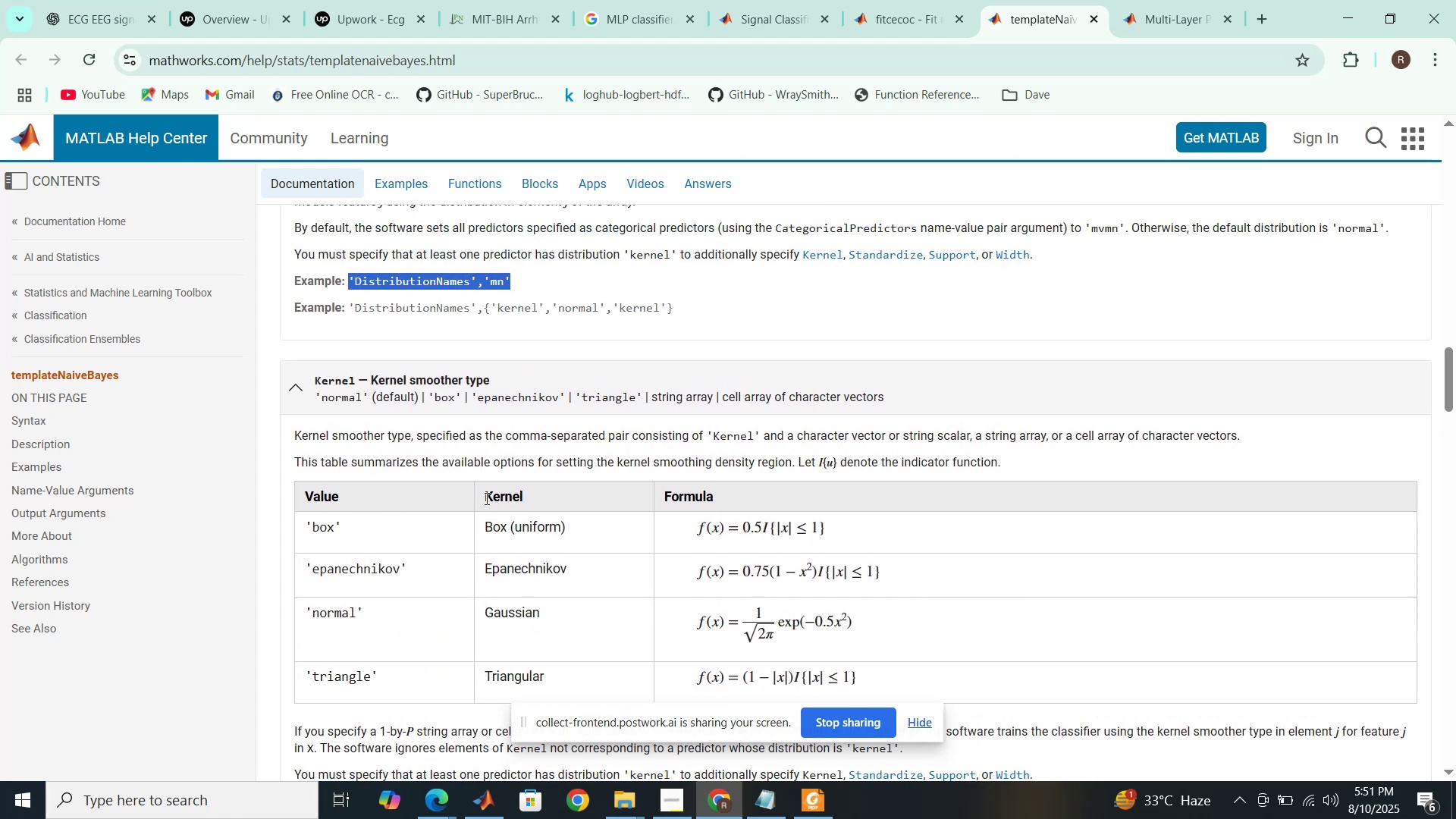 
scroll: coordinate [485, 498], scroll_direction: down, amount: 2.0
 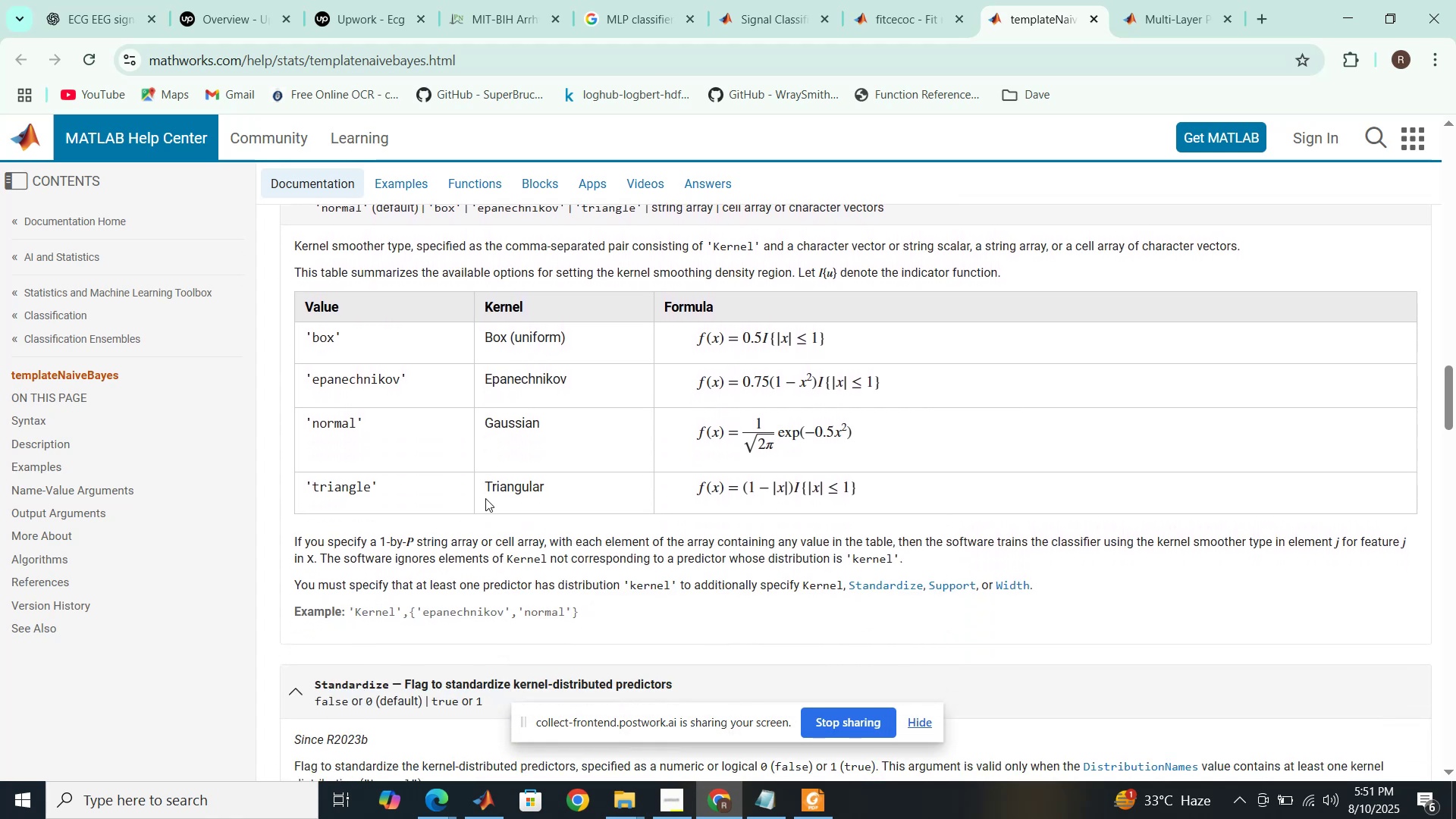 
scroll: coordinate [485, 498], scroll_direction: up, amount: 3.0
 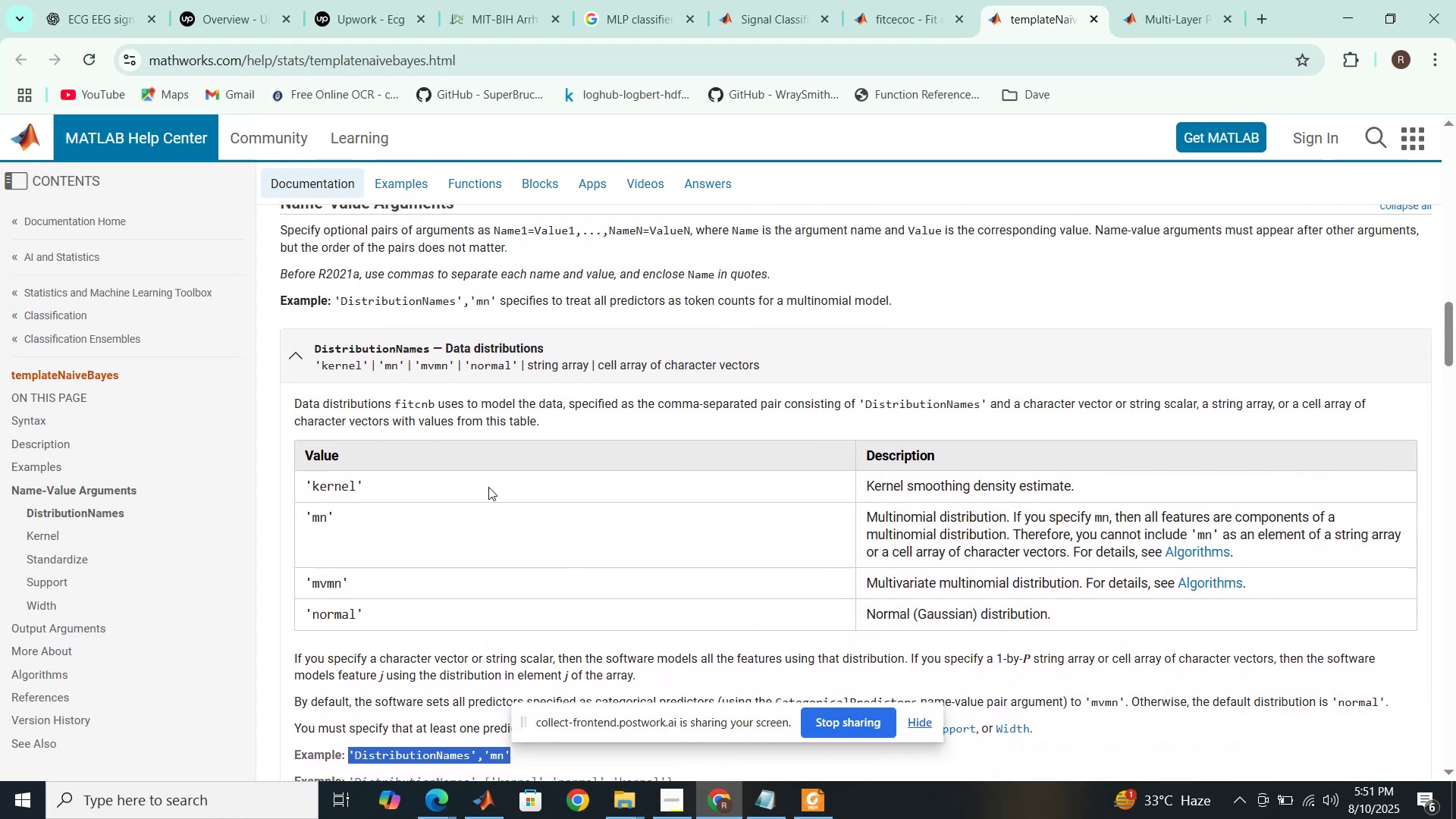 
scroll: coordinate [503, 455], scroll_direction: down, amount: 2.0
 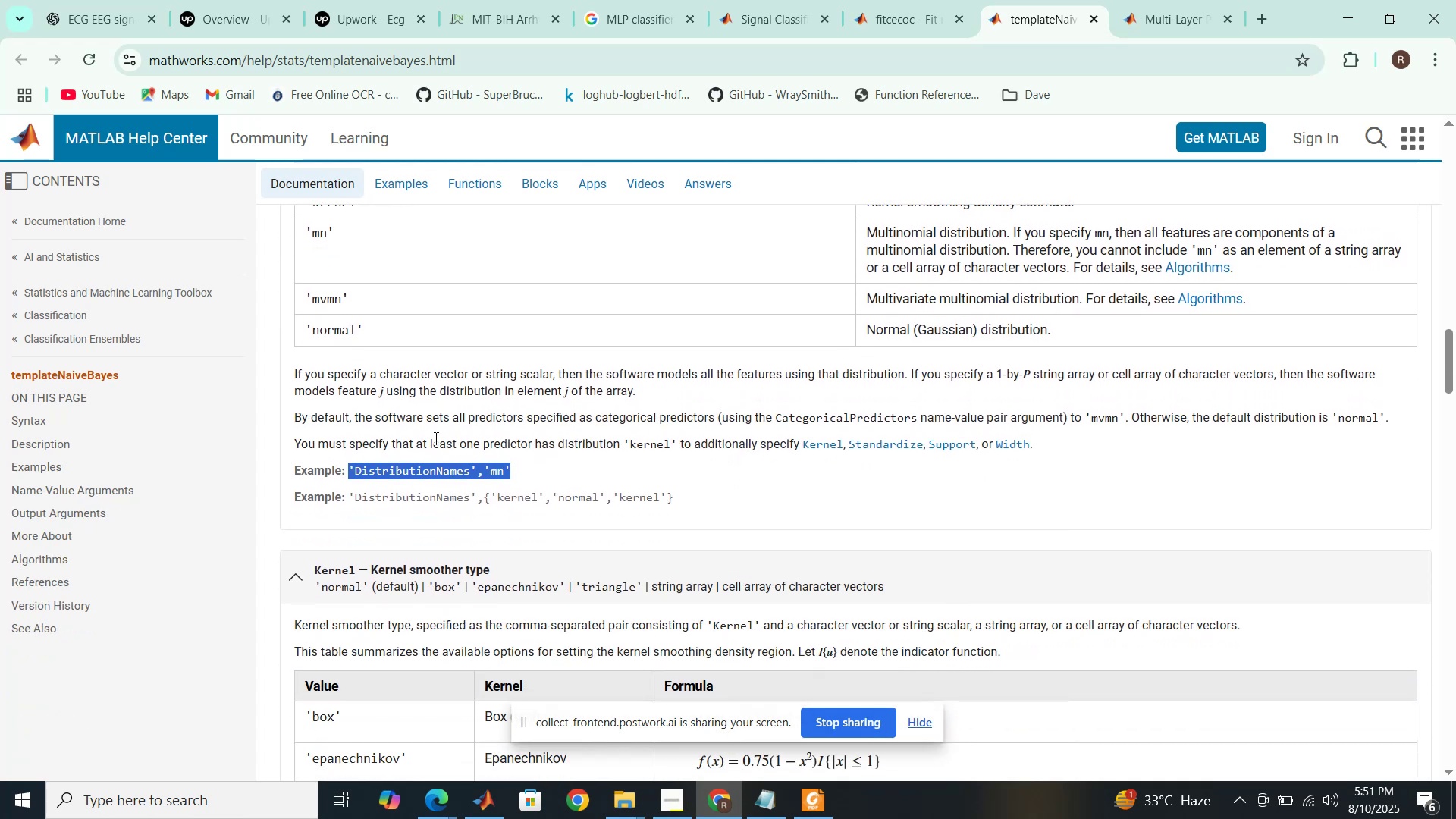 
wait(12.29)
 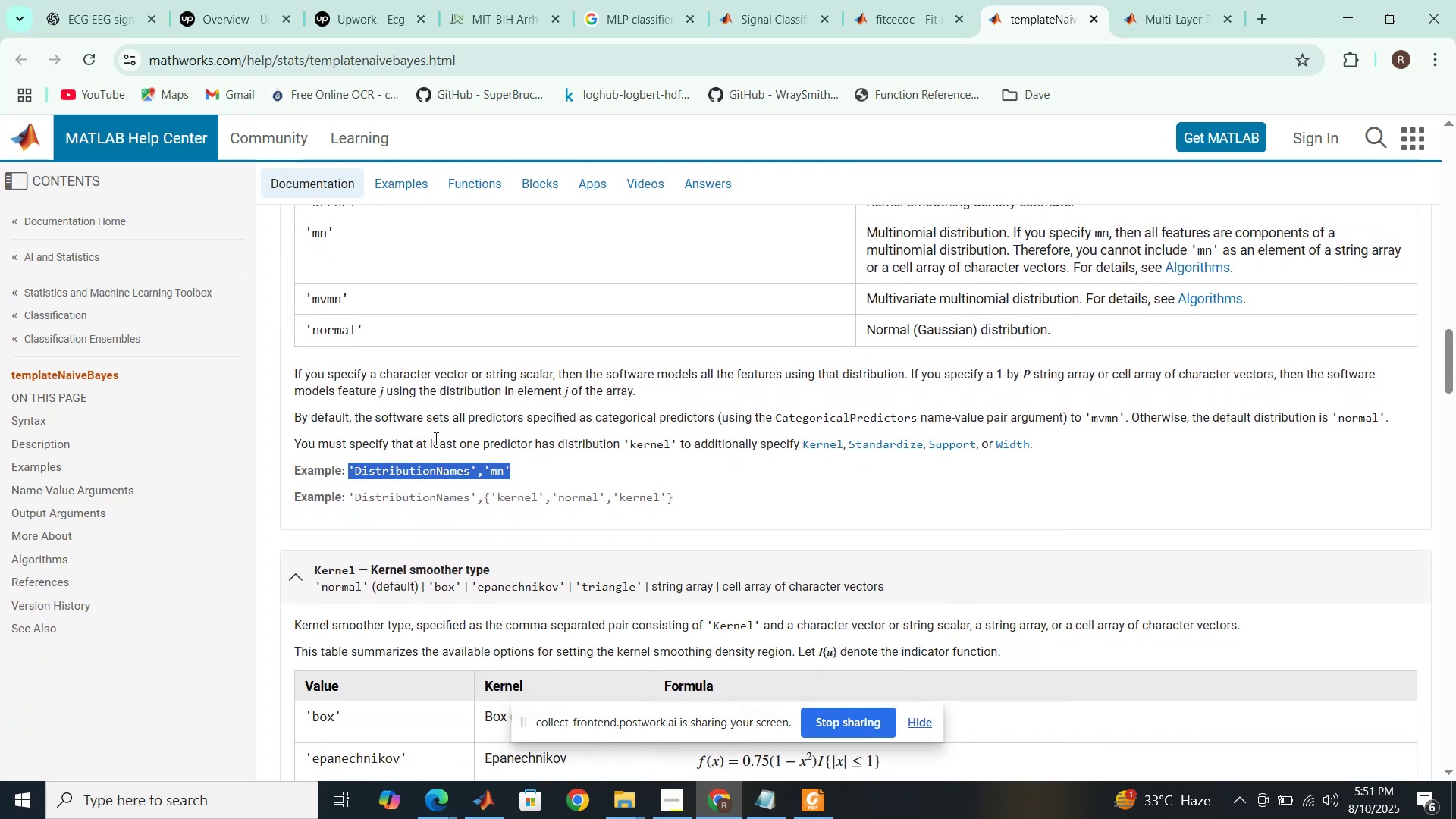 
scroll: coordinate [1096, 437], scroll_direction: up, amount: 1.0
 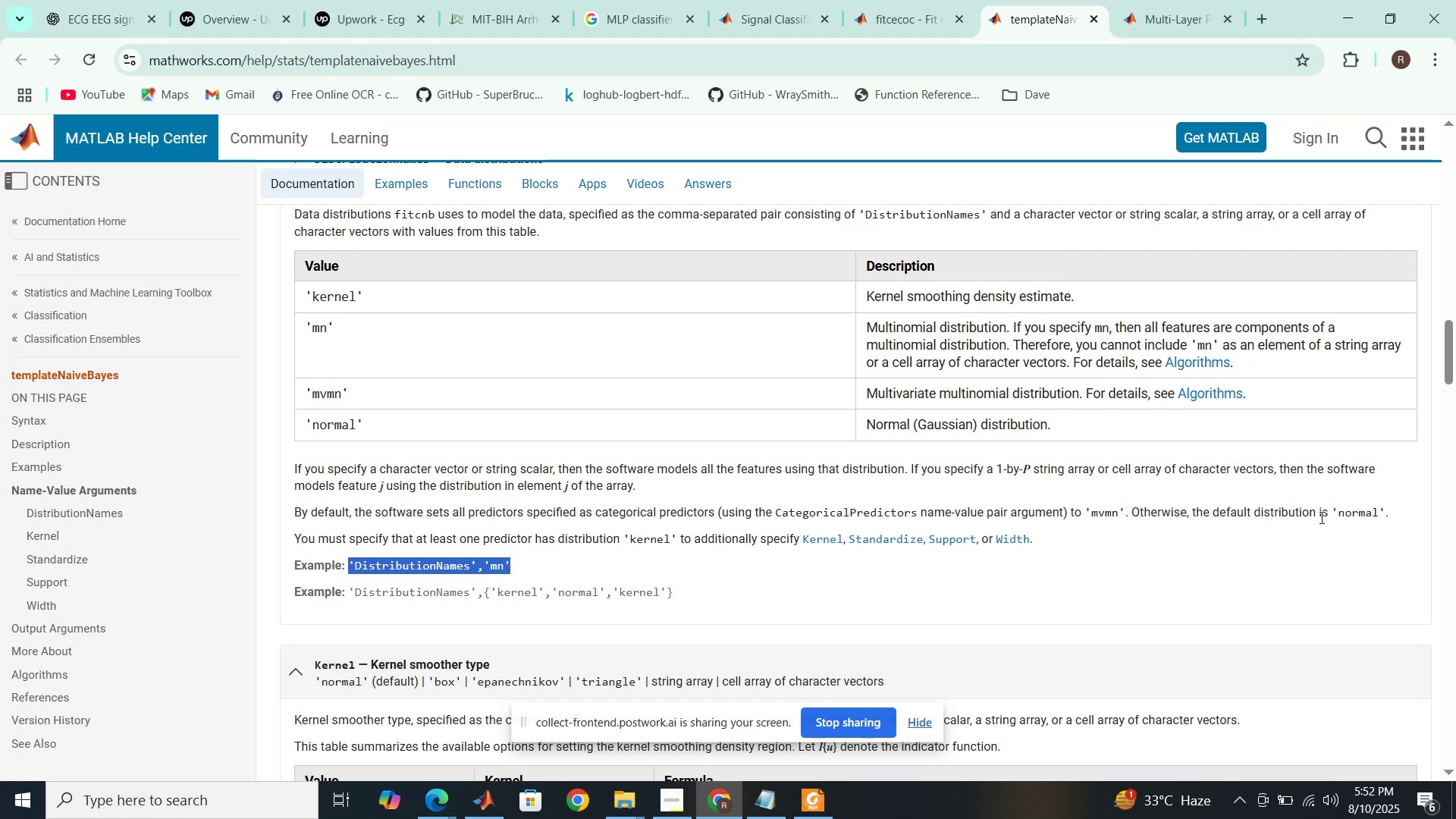 
wait(37.24)
 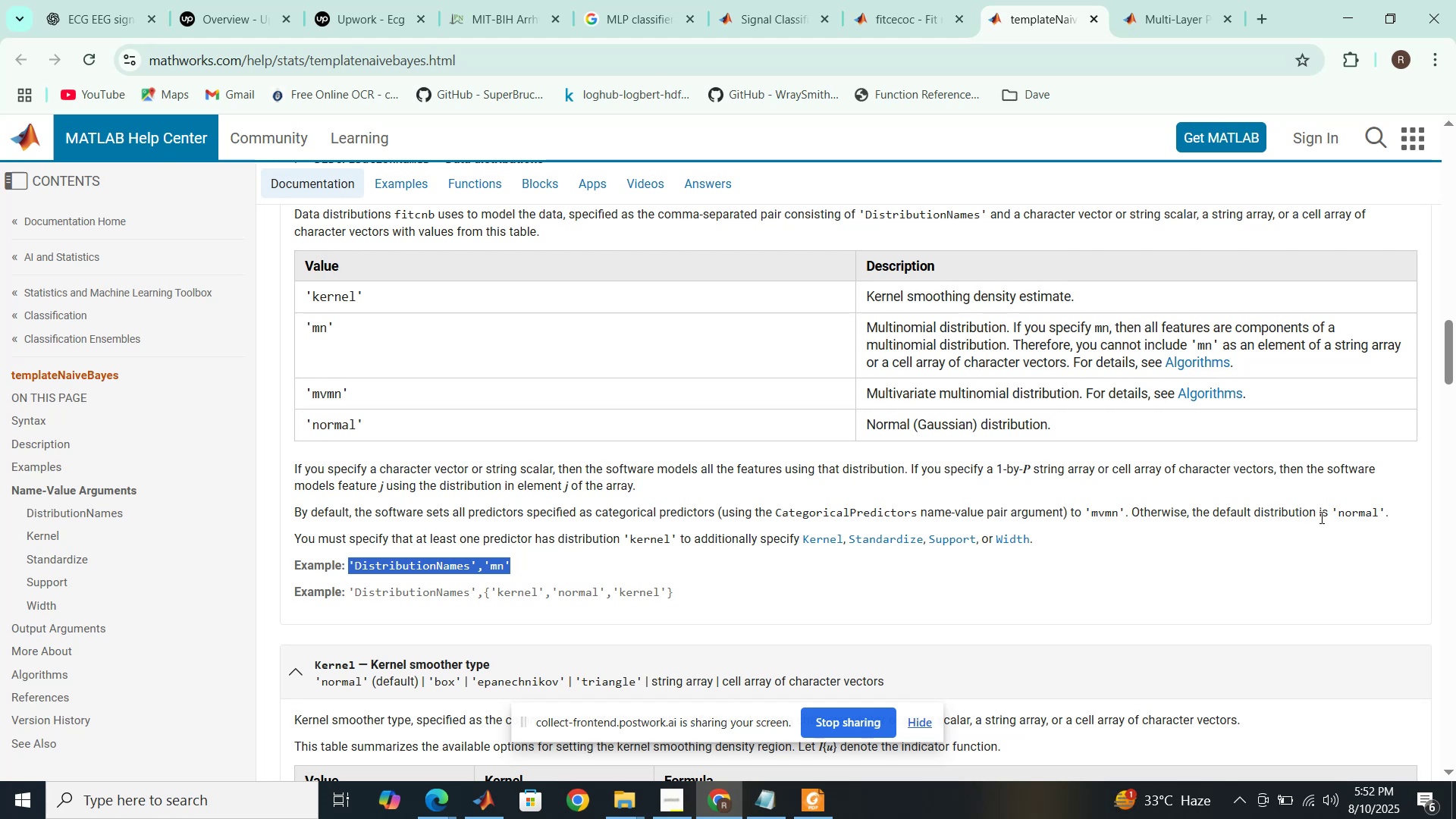 
hold_key(key=ControlLeft, duration=0.9)
 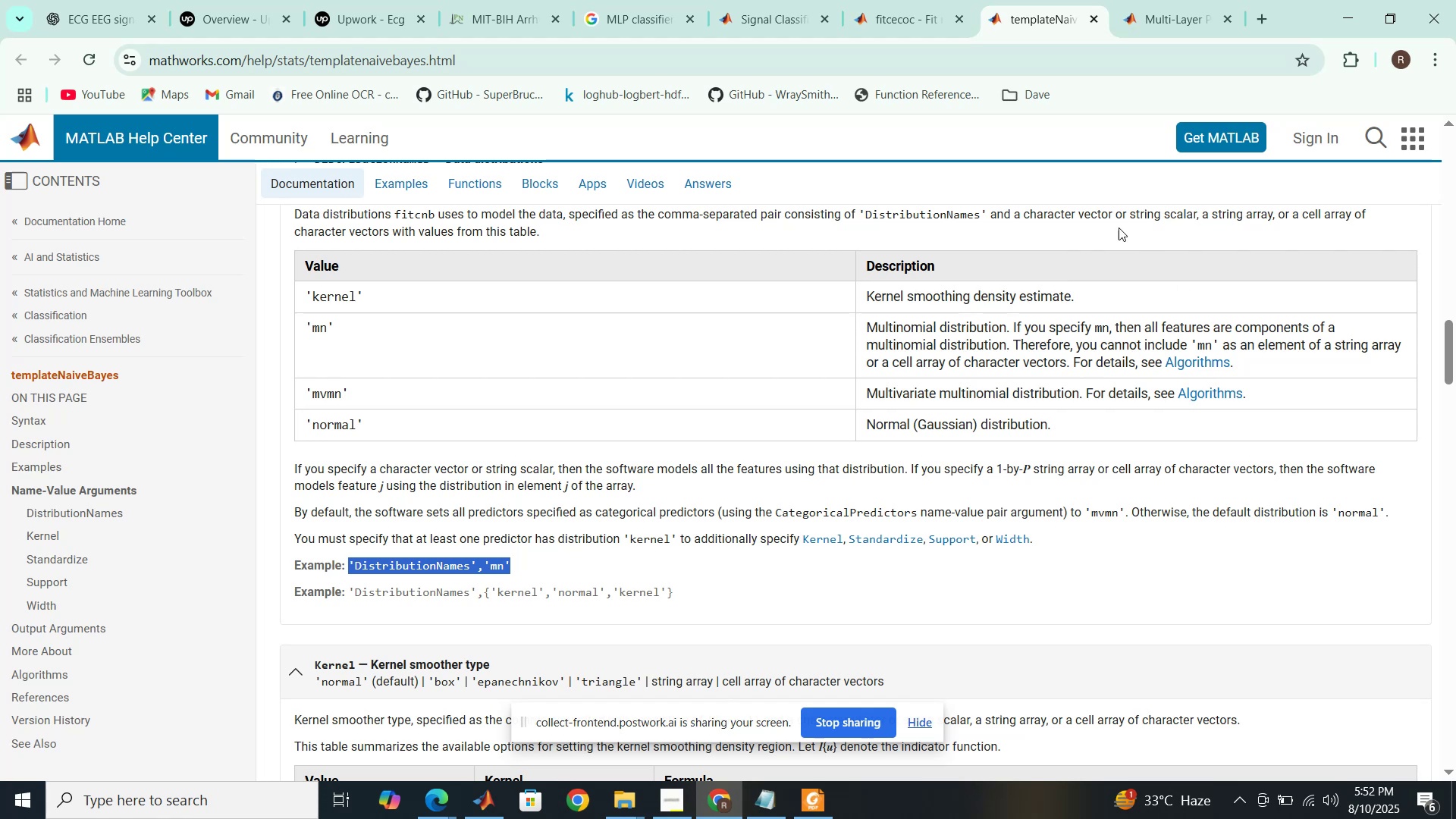 
hold_key(key=C, duration=0.33)
 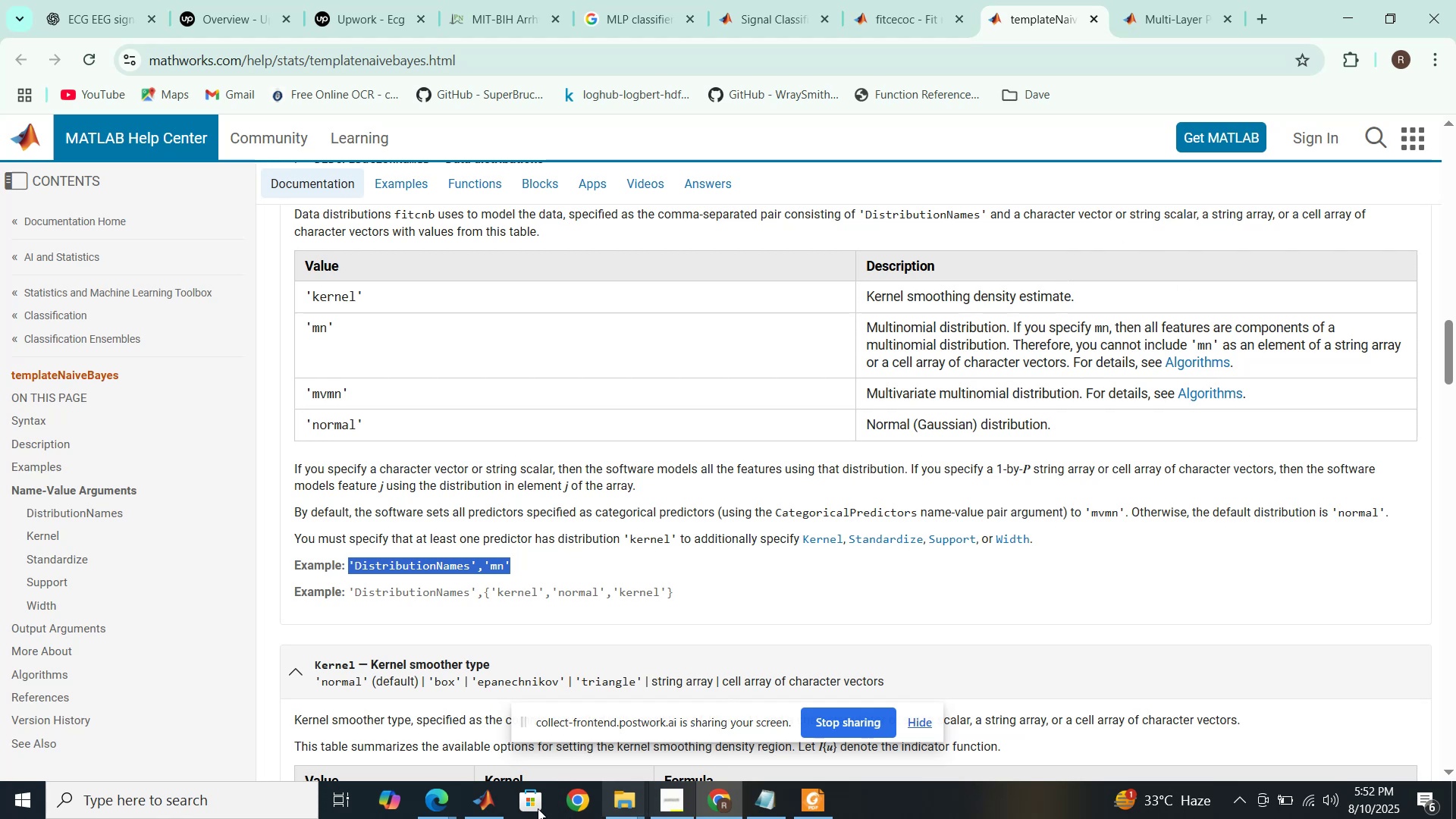 
left_click([484, 800])
 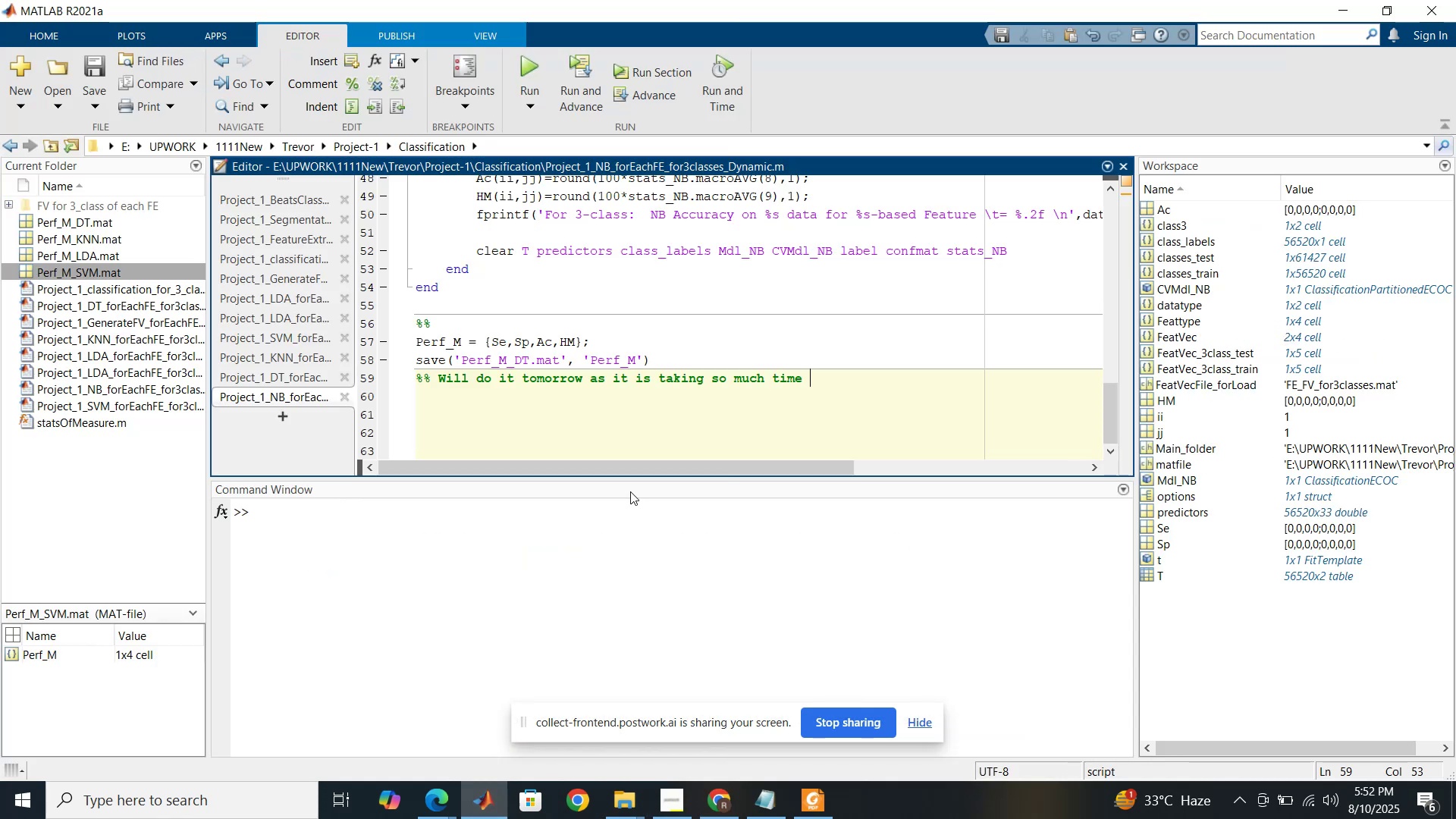 
scroll: coordinate [686, 371], scroll_direction: up, amount: 9.0
 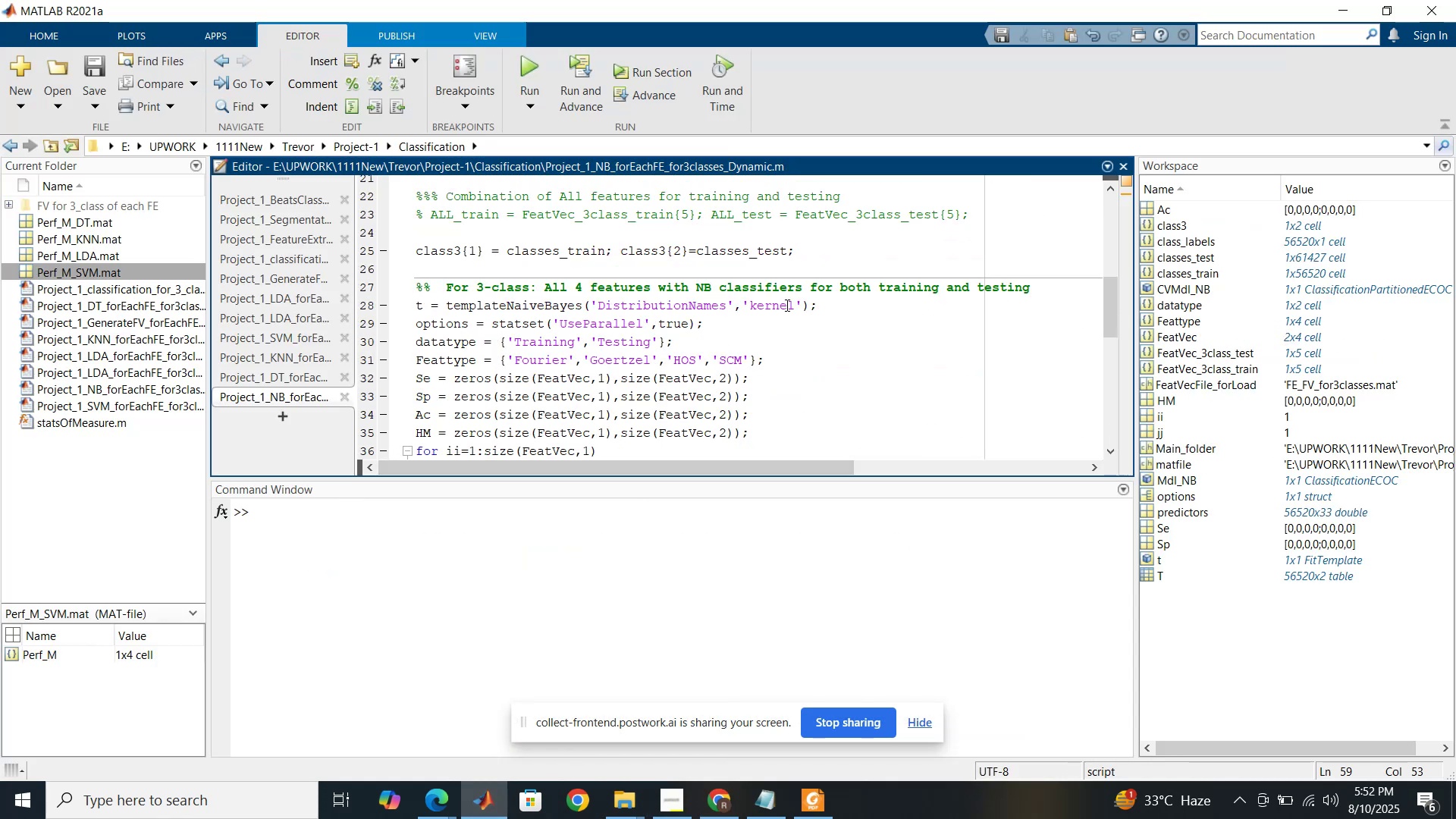 
double_click([786, 305])
 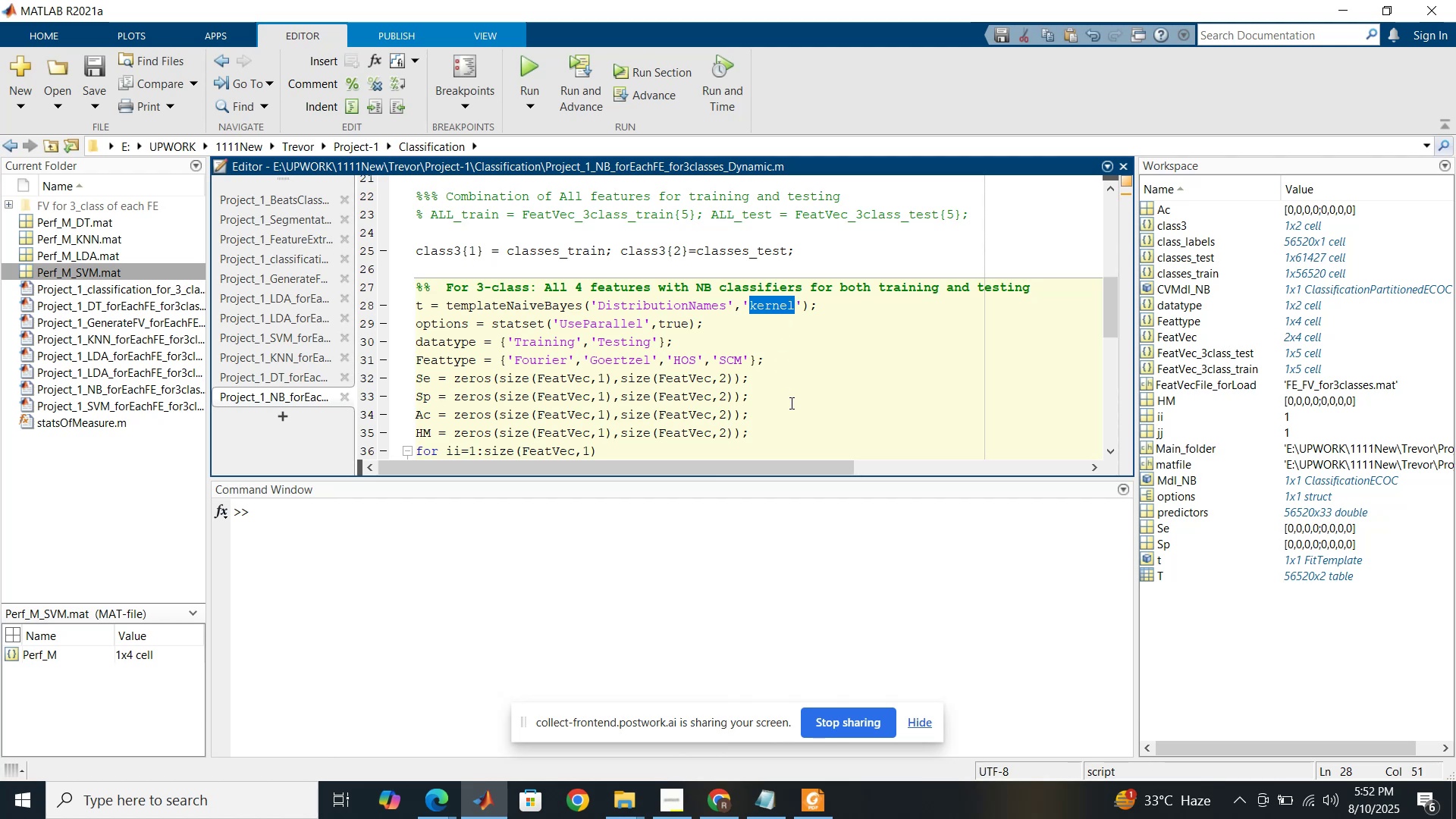 
wait(5.35)
 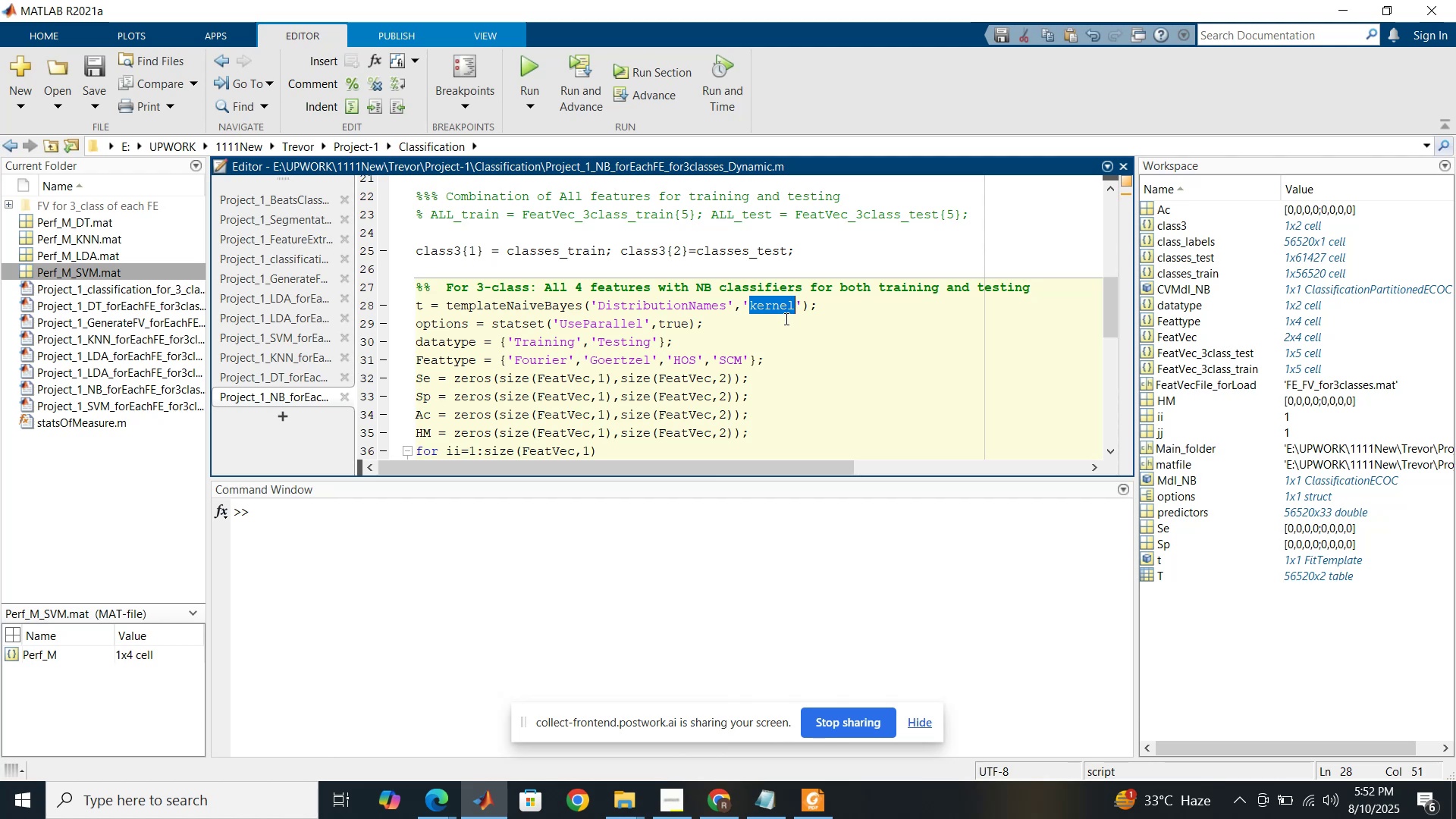 
left_click([714, 803])
 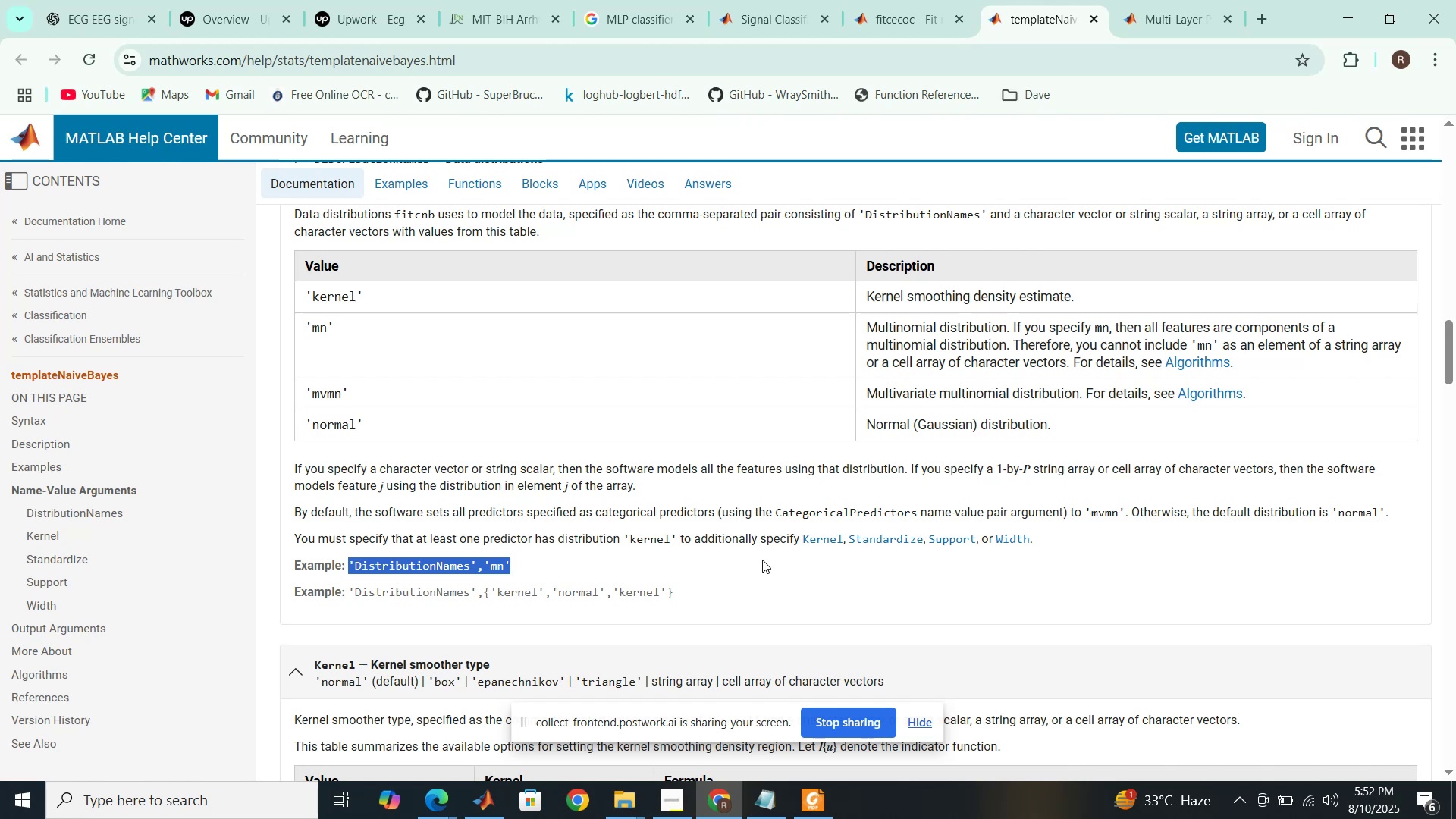 
wait(7.94)
 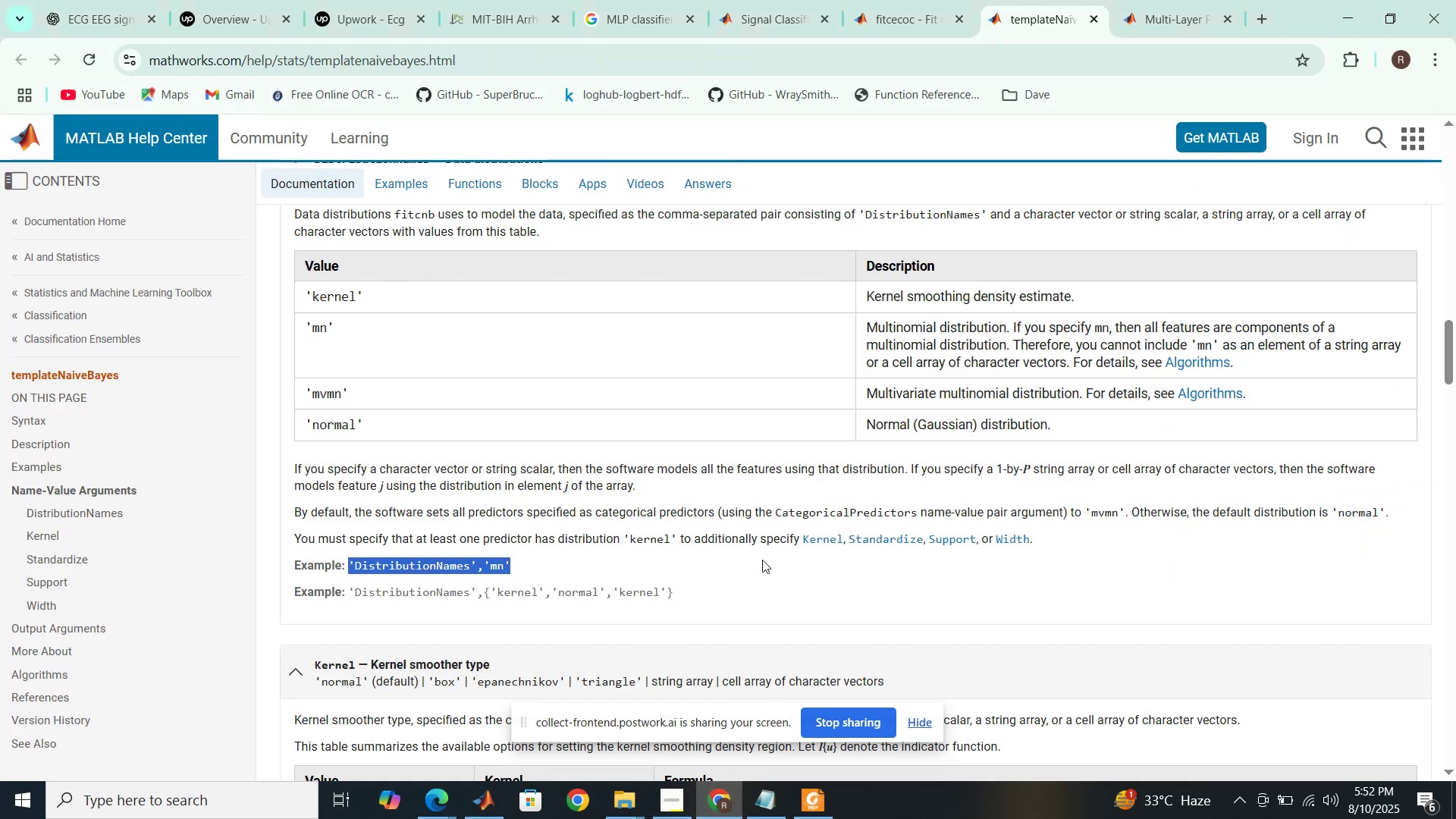 
left_click([346, 431])
 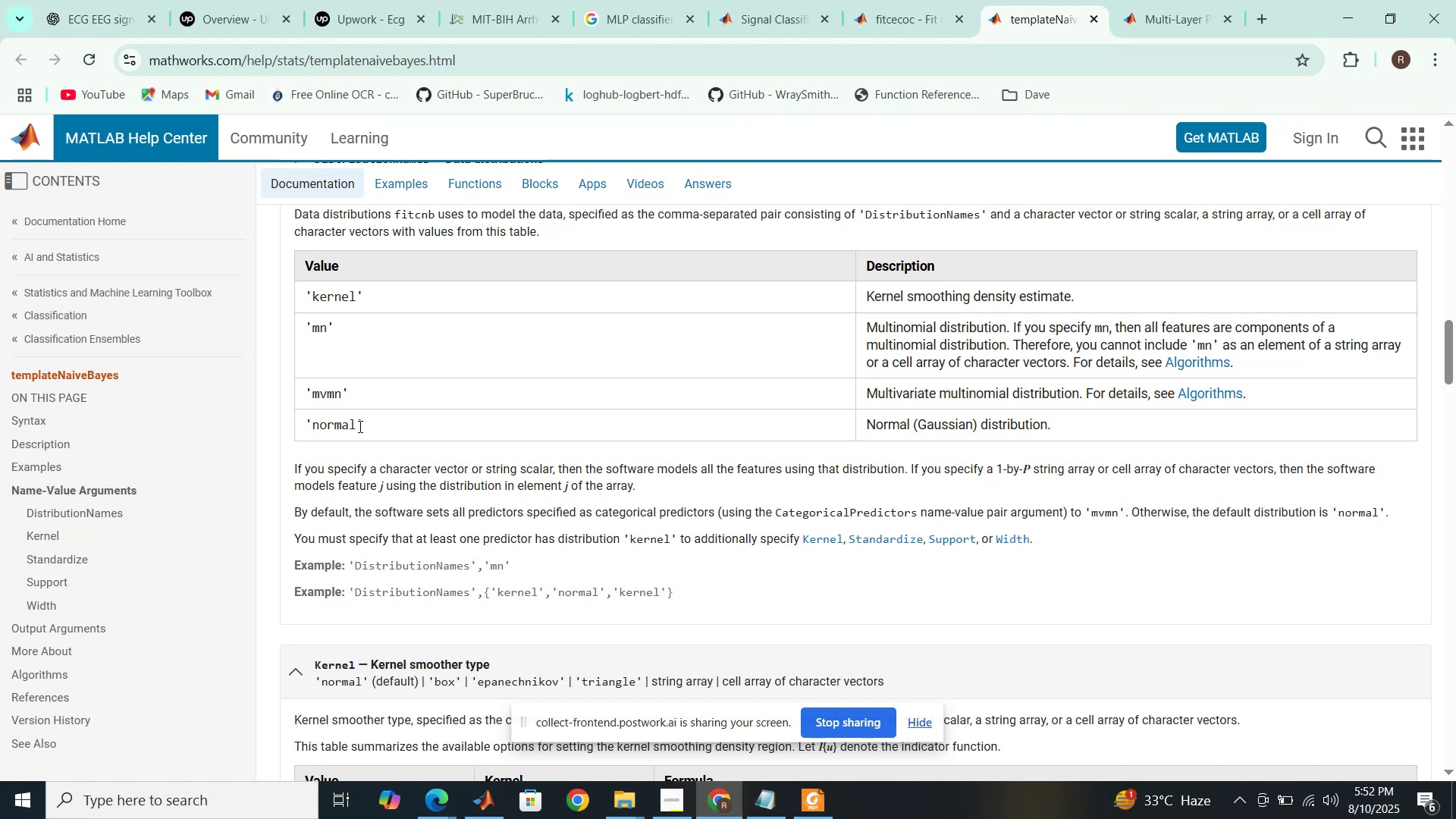 
left_click_drag(start_coordinate=[363, 424], to_coordinate=[306, 424])
 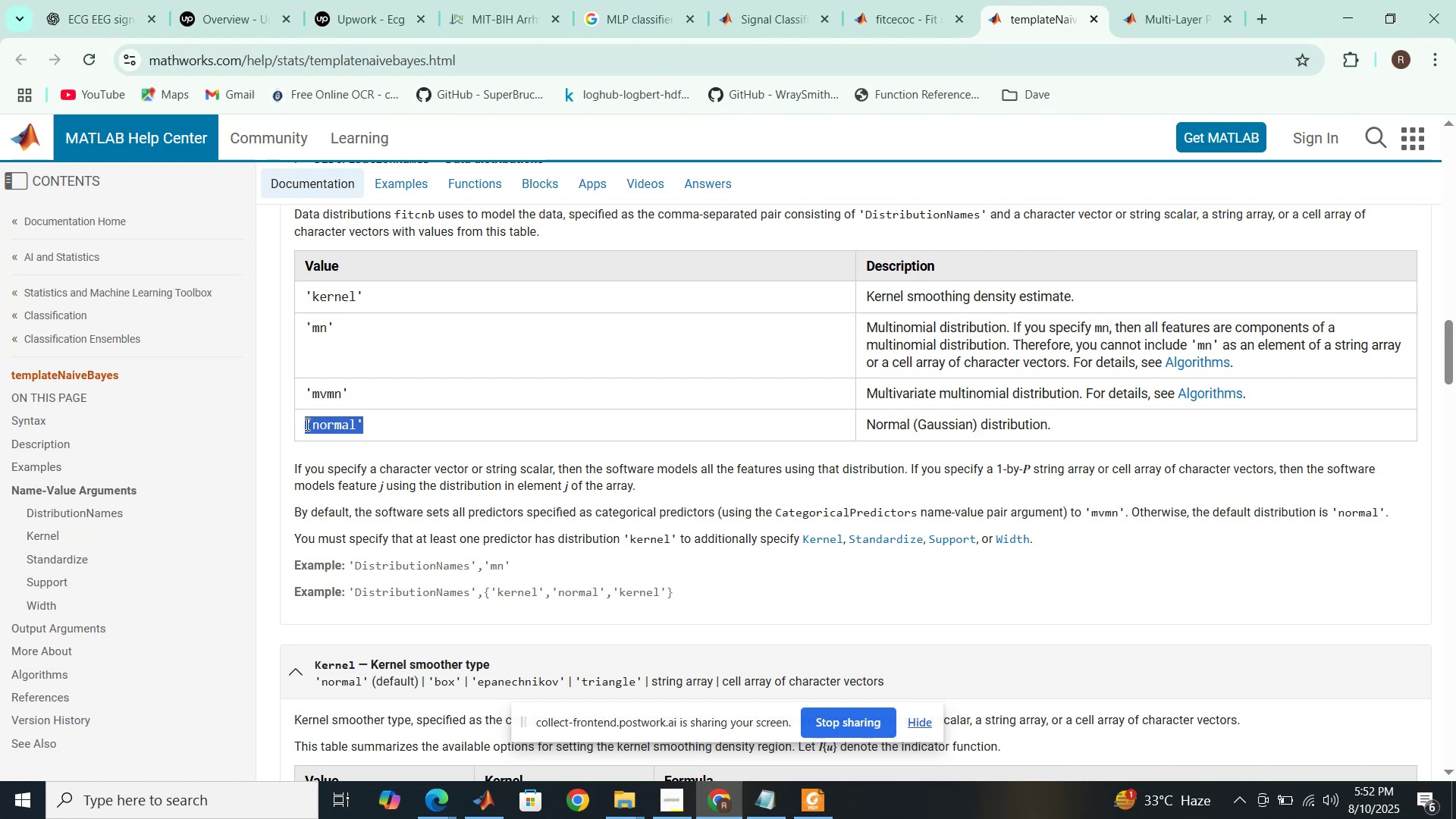 
key(Control+C)
 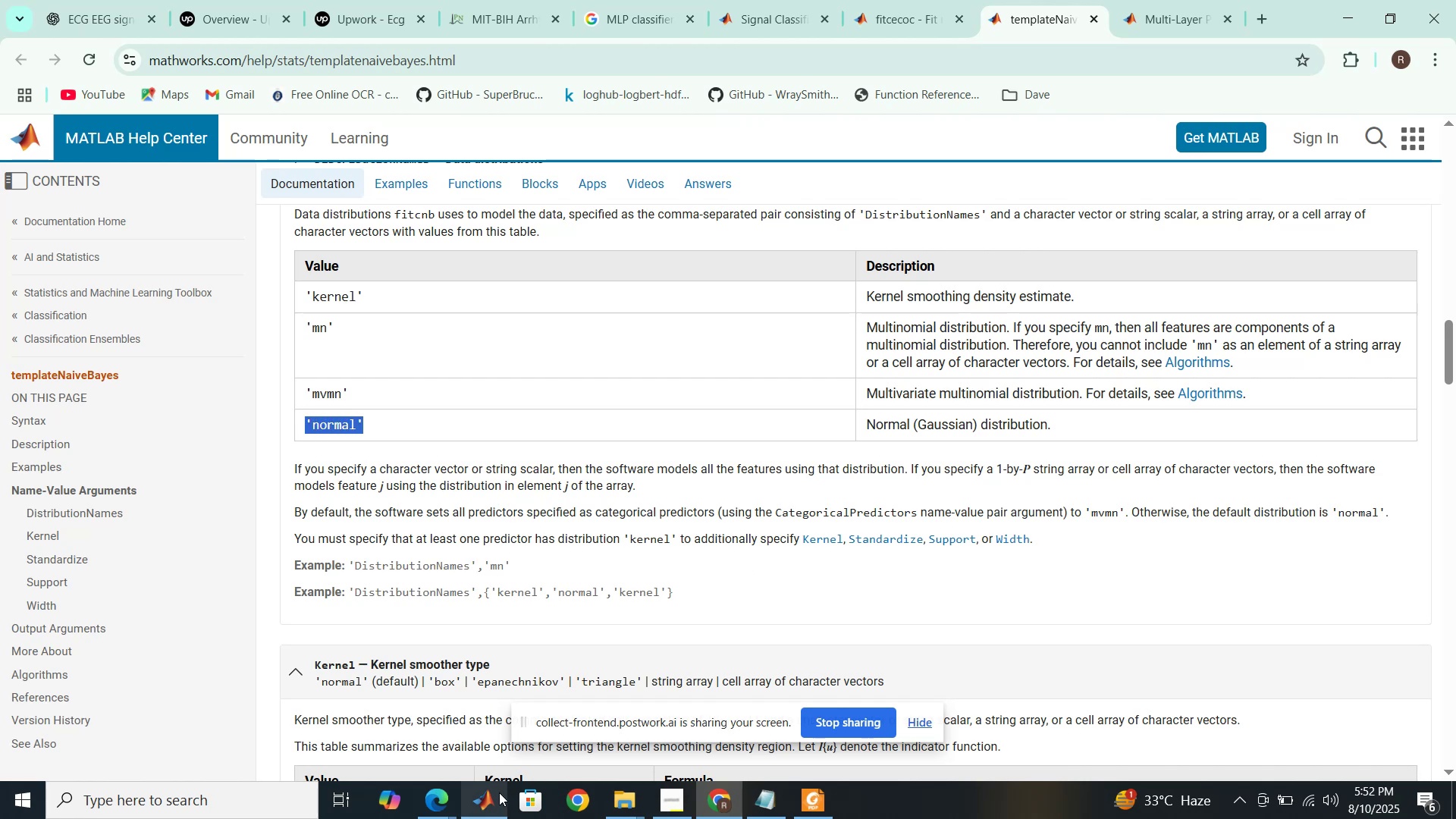 
left_click([498, 798])
 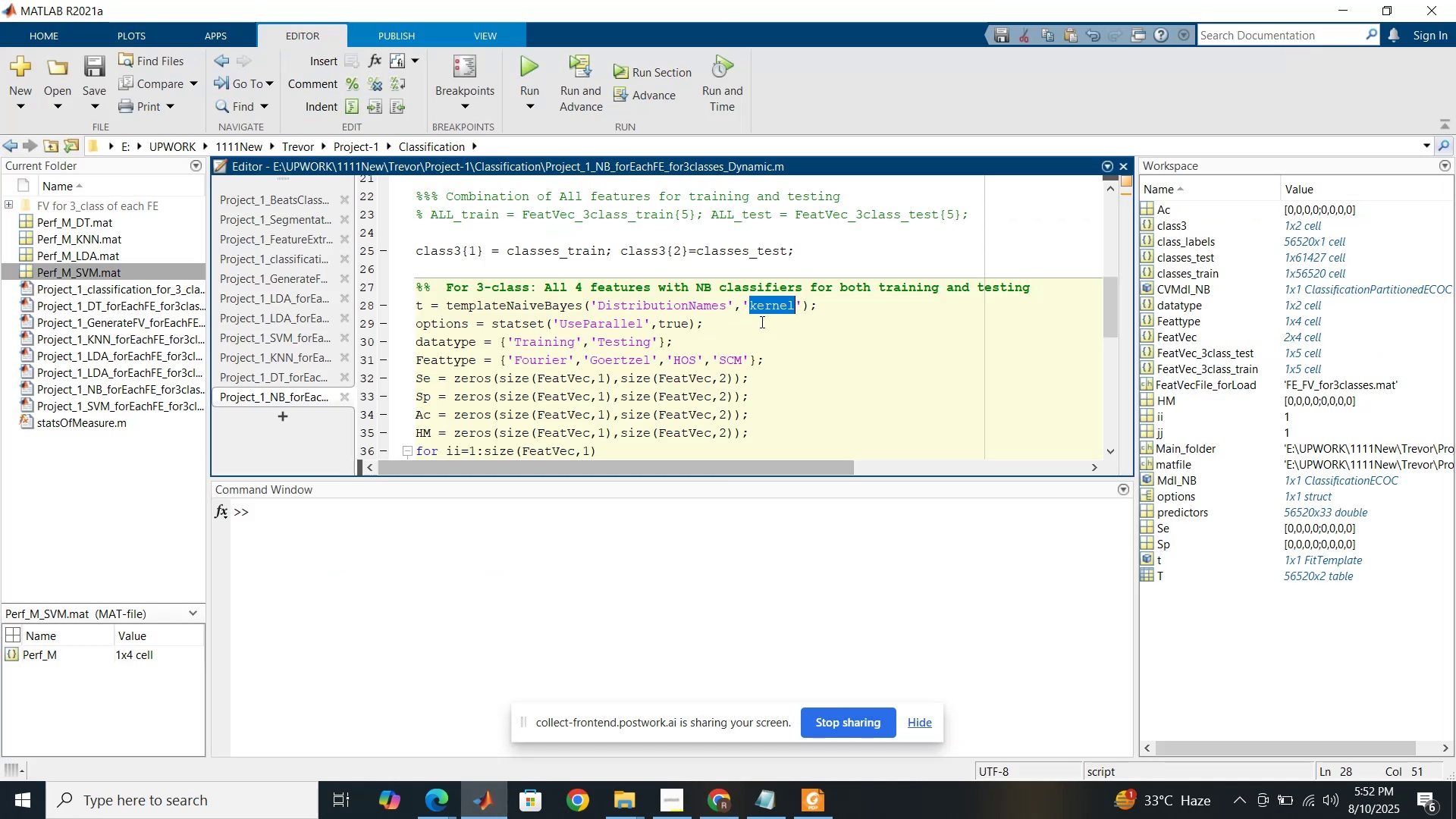 
left_click([785, 306])
 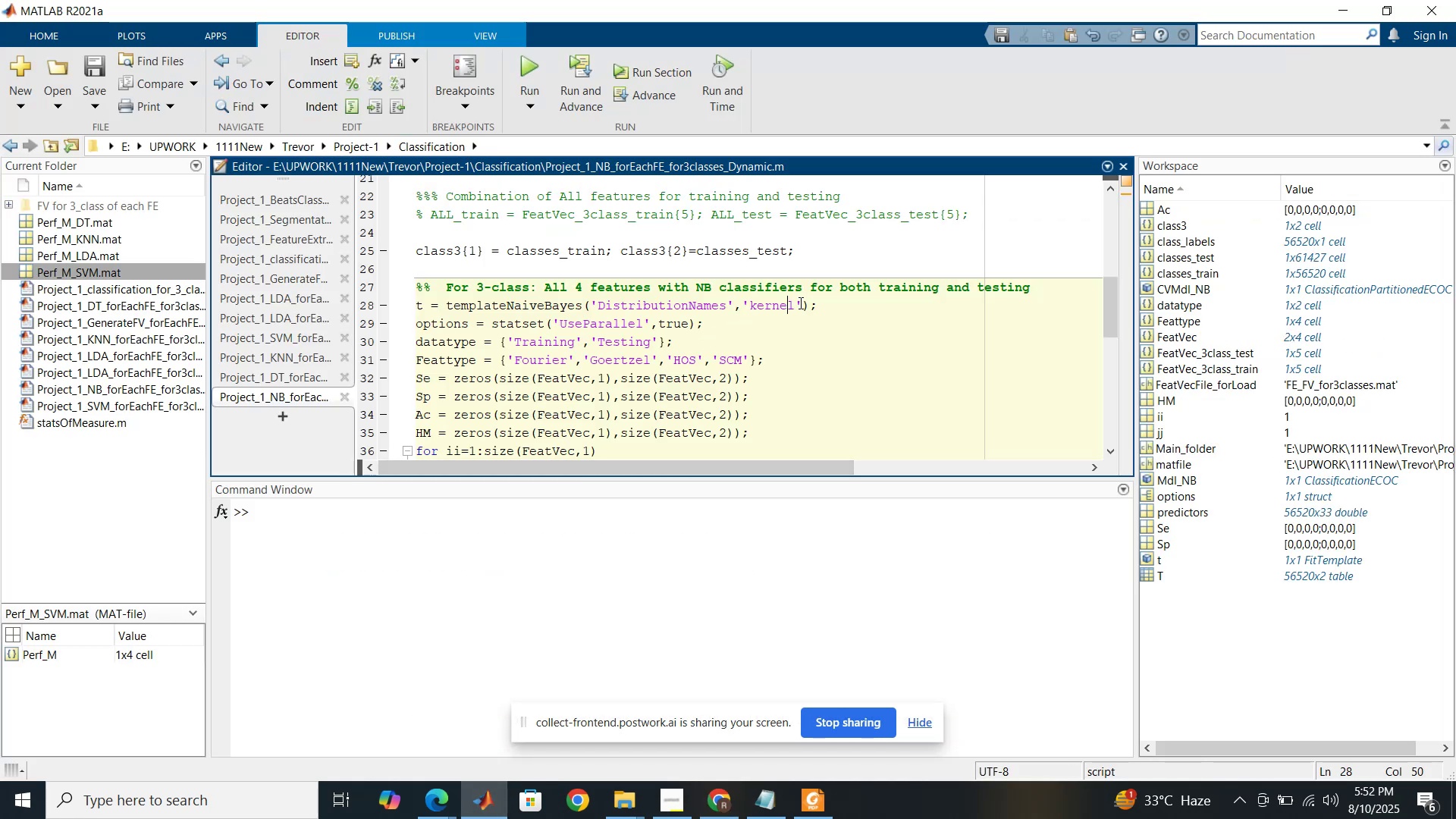 
left_click_drag(start_coordinate=[800, 303], to_coordinate=[743, 302])
 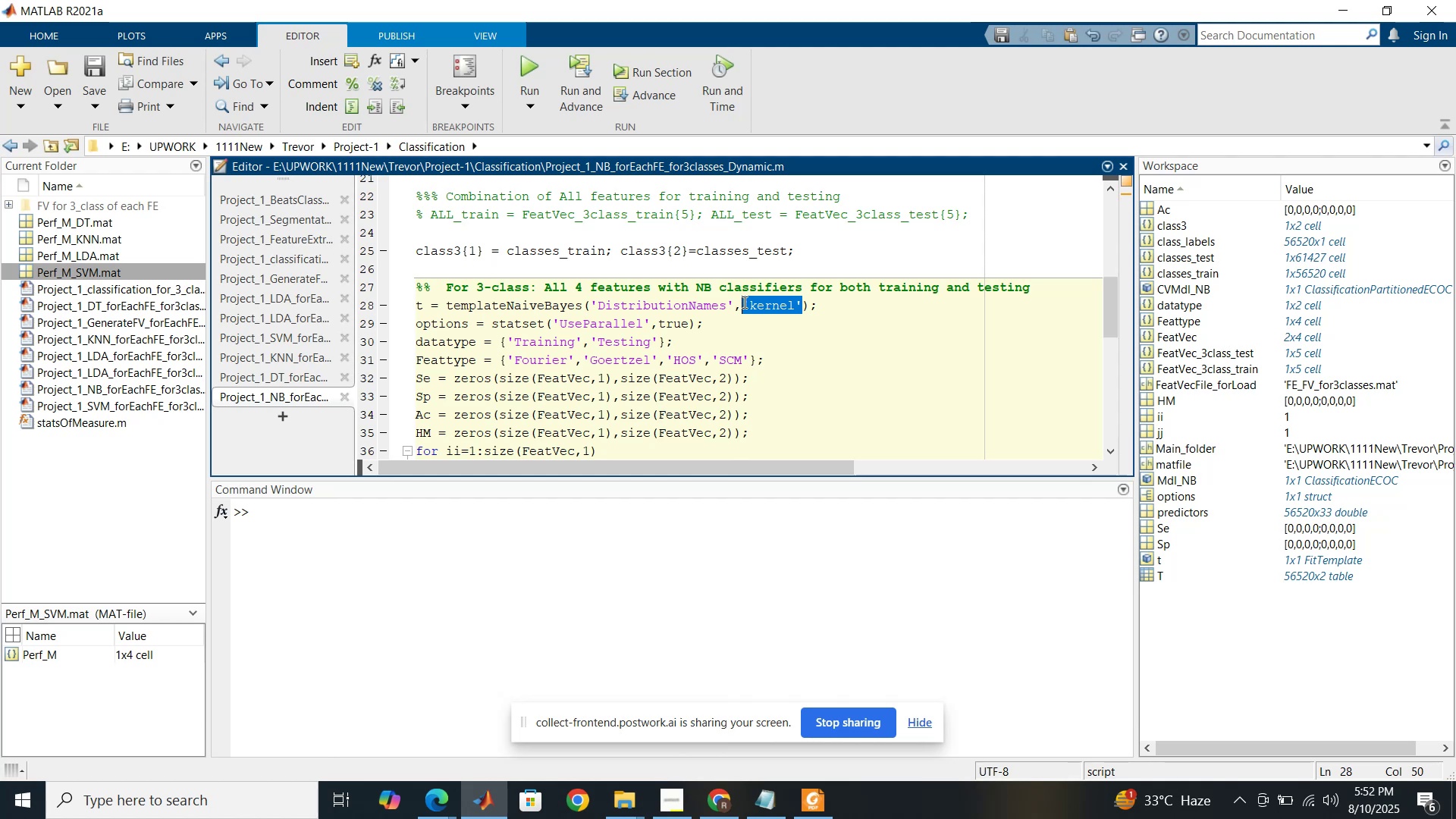 
key(Control+V)
 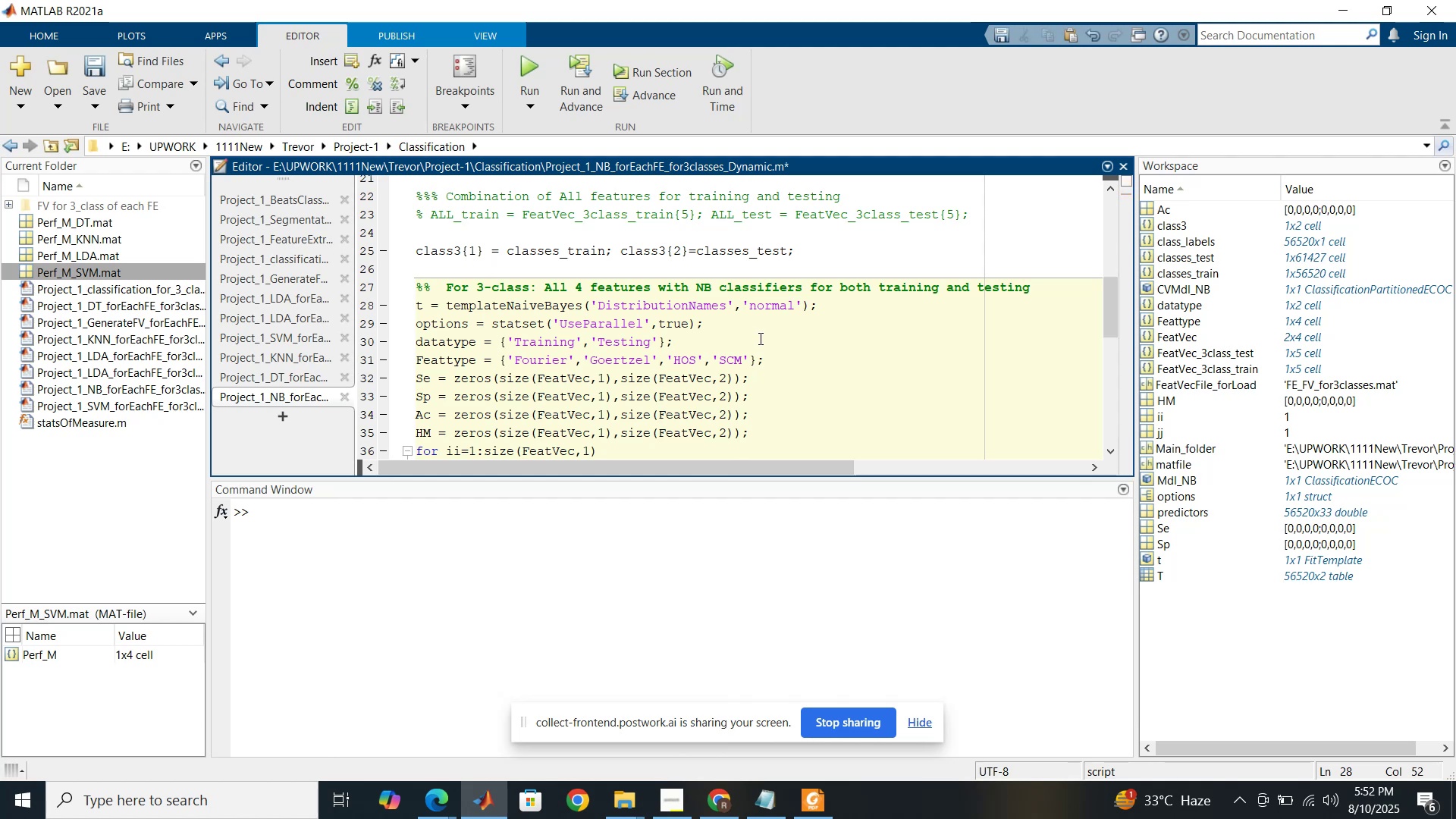 
key(Comma)
 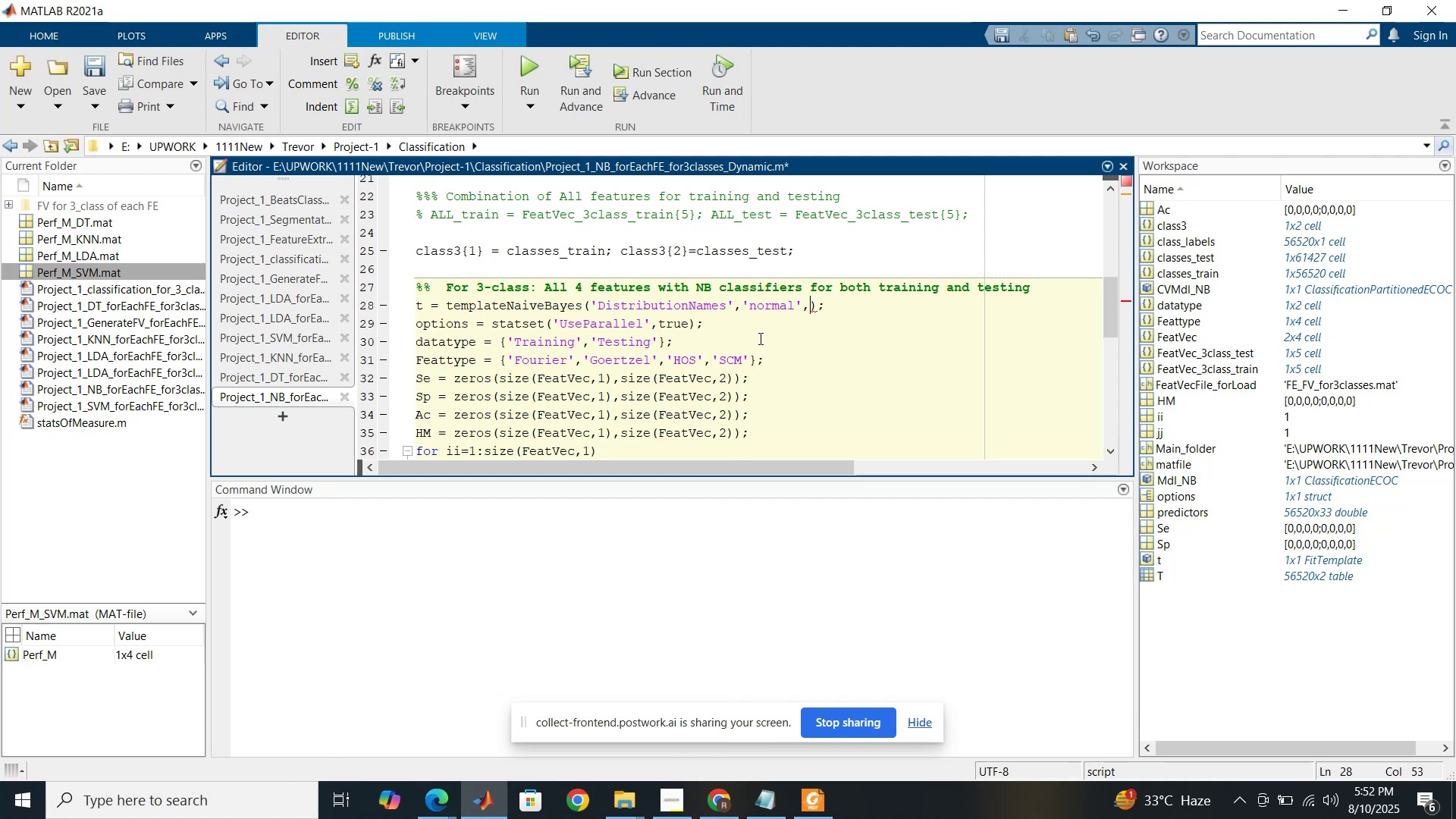 
key(Space)
 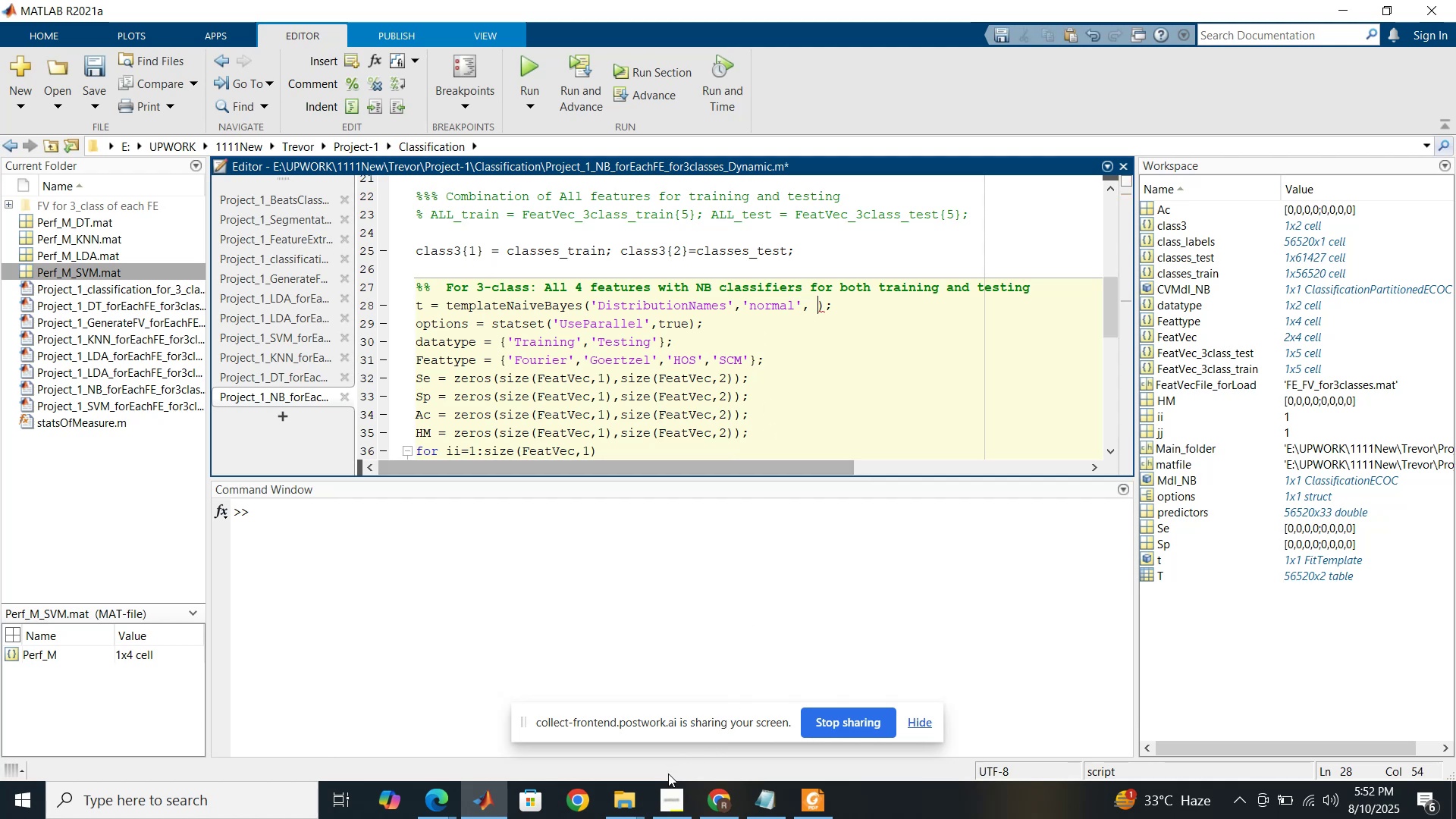 
left_click([617, 805])
 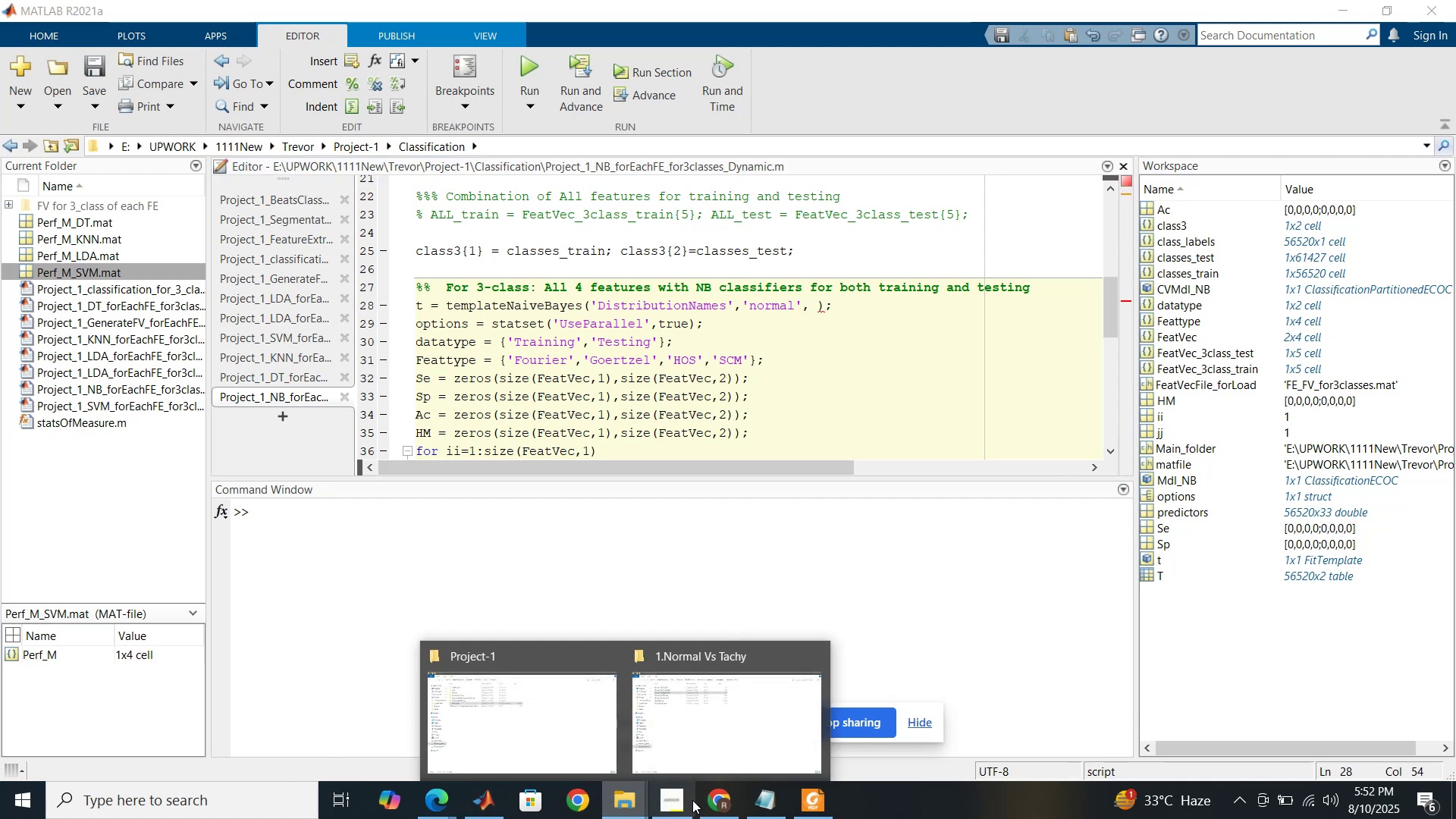 
left_click([711, 800])
 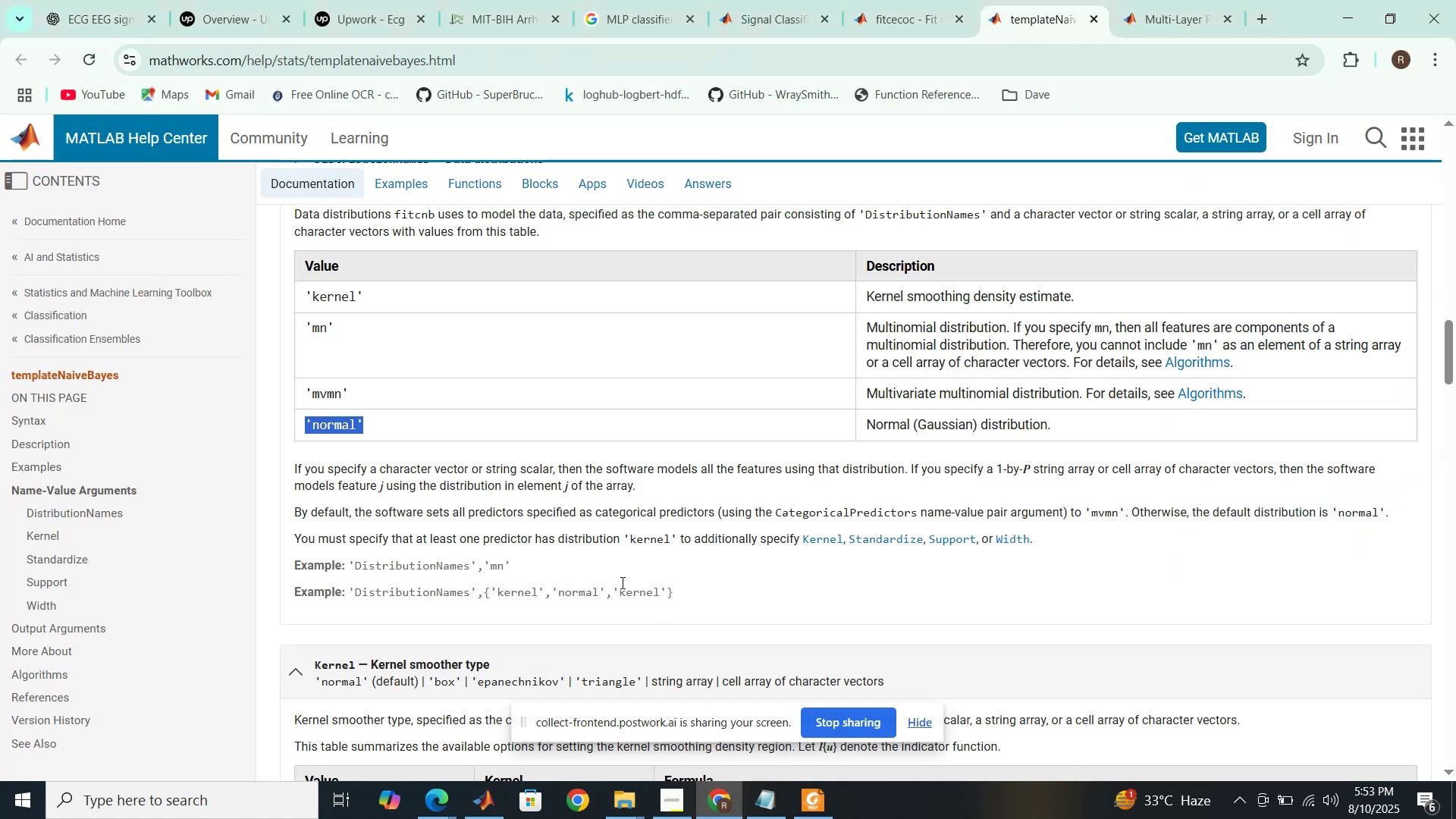 
scroll: coordinate [563, 566], scroll_direction: down, amount: 3.0
 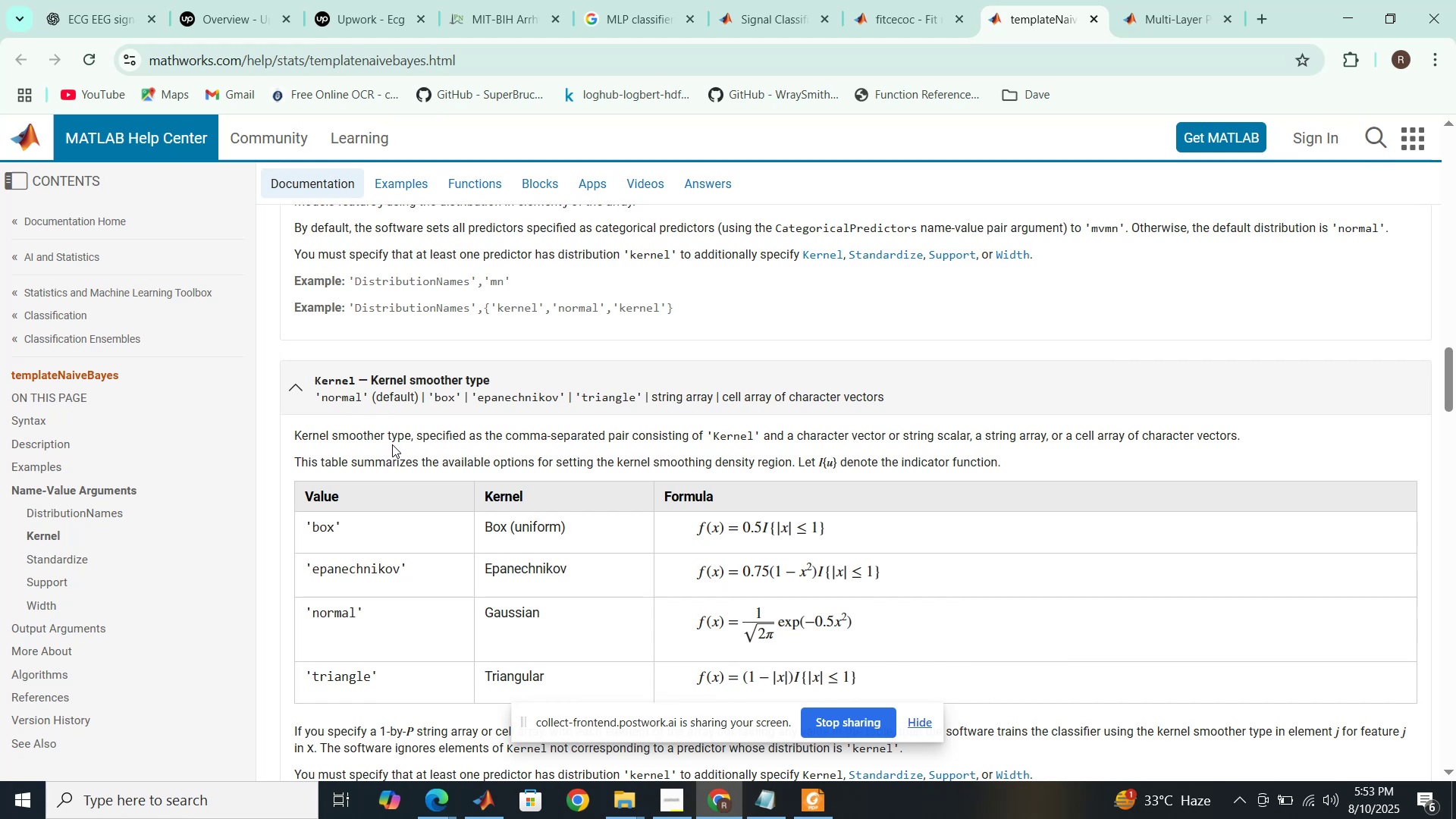 
wait(7.59)
 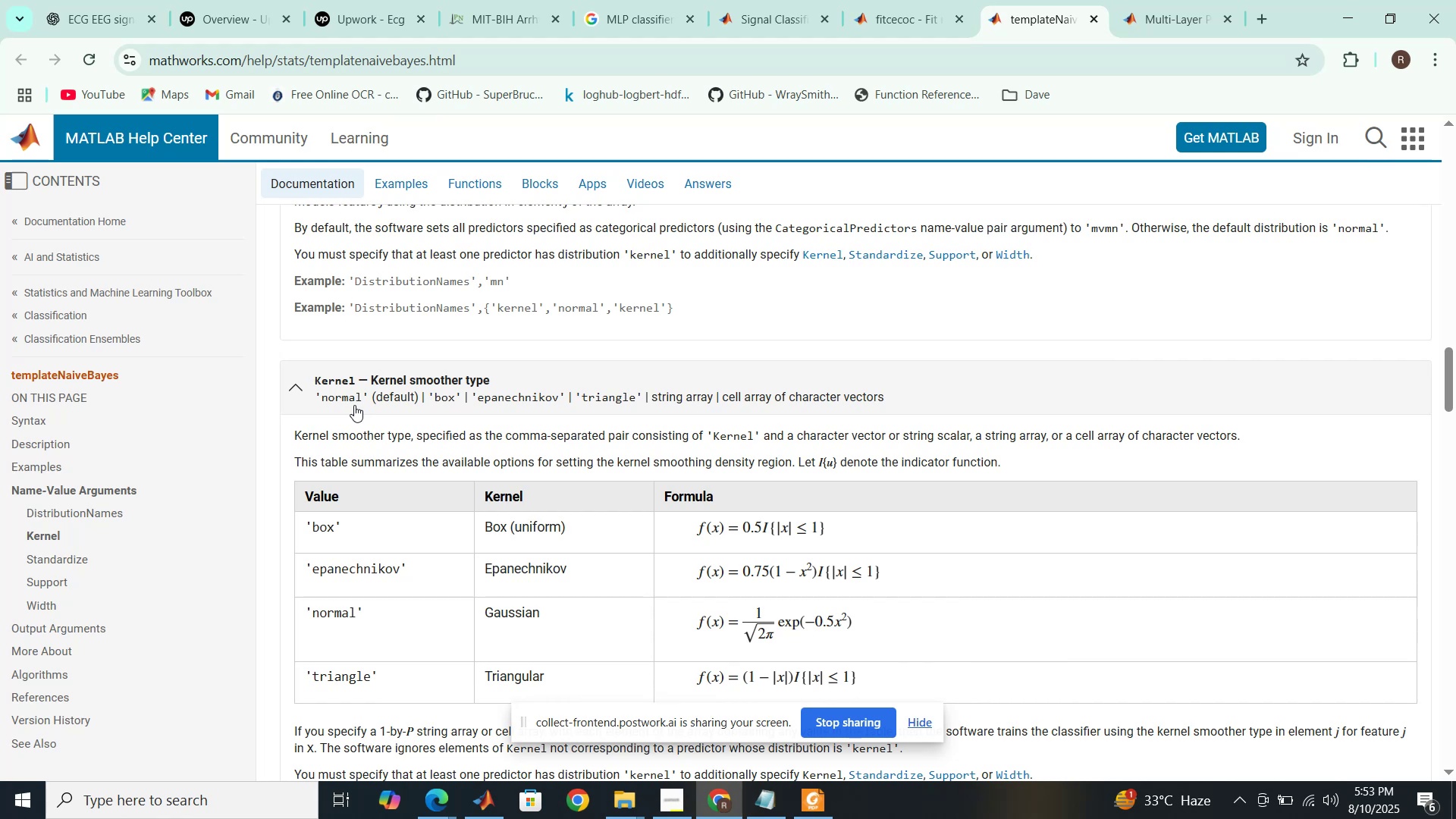 
scroll: coordinate [395, 446], scroll_direction: down, amount: 2.0
 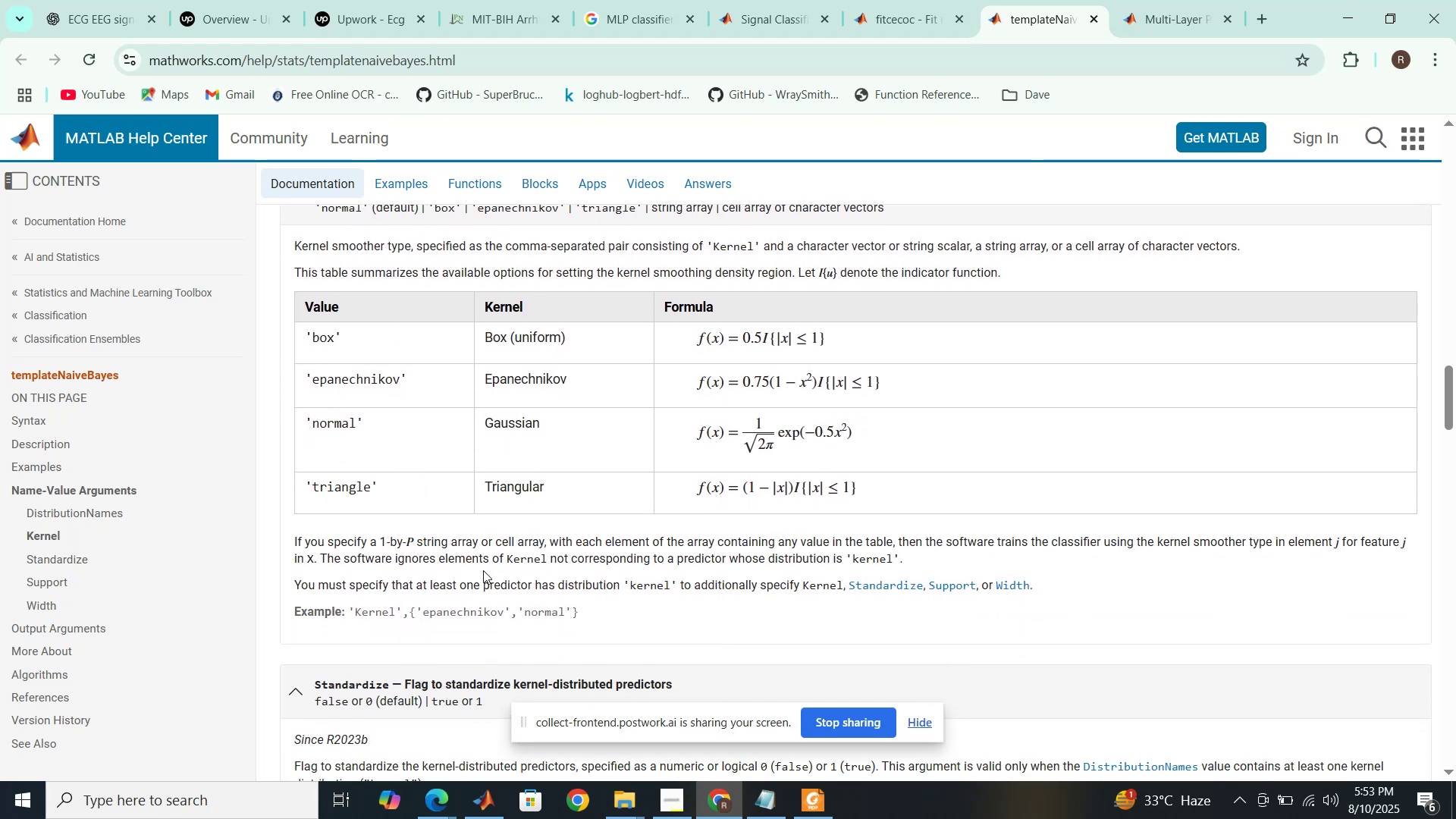 
wait(5.02)
 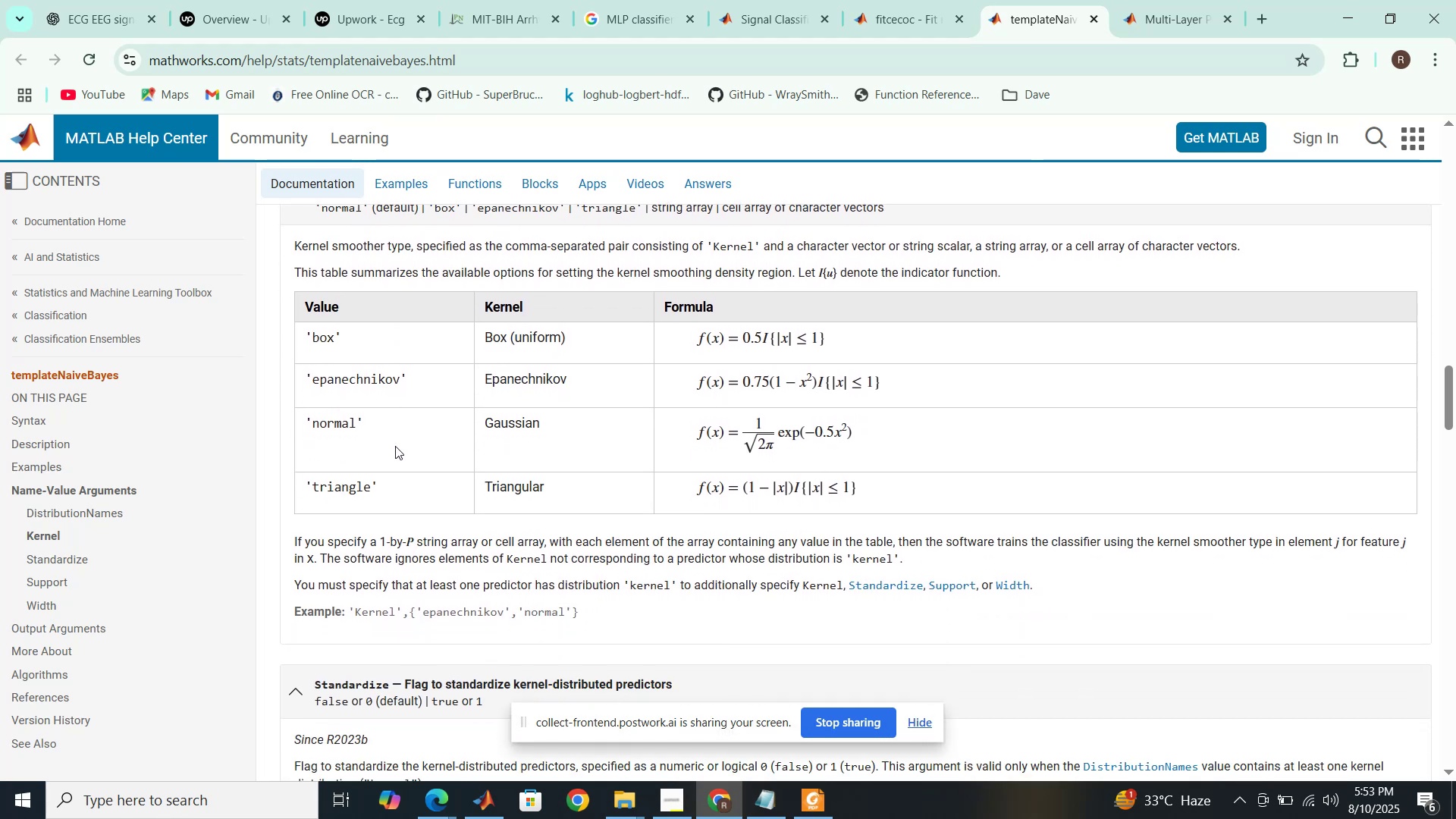 
scroll: coordinate [491, 572], scroll_direction: down, amount: 29.0
 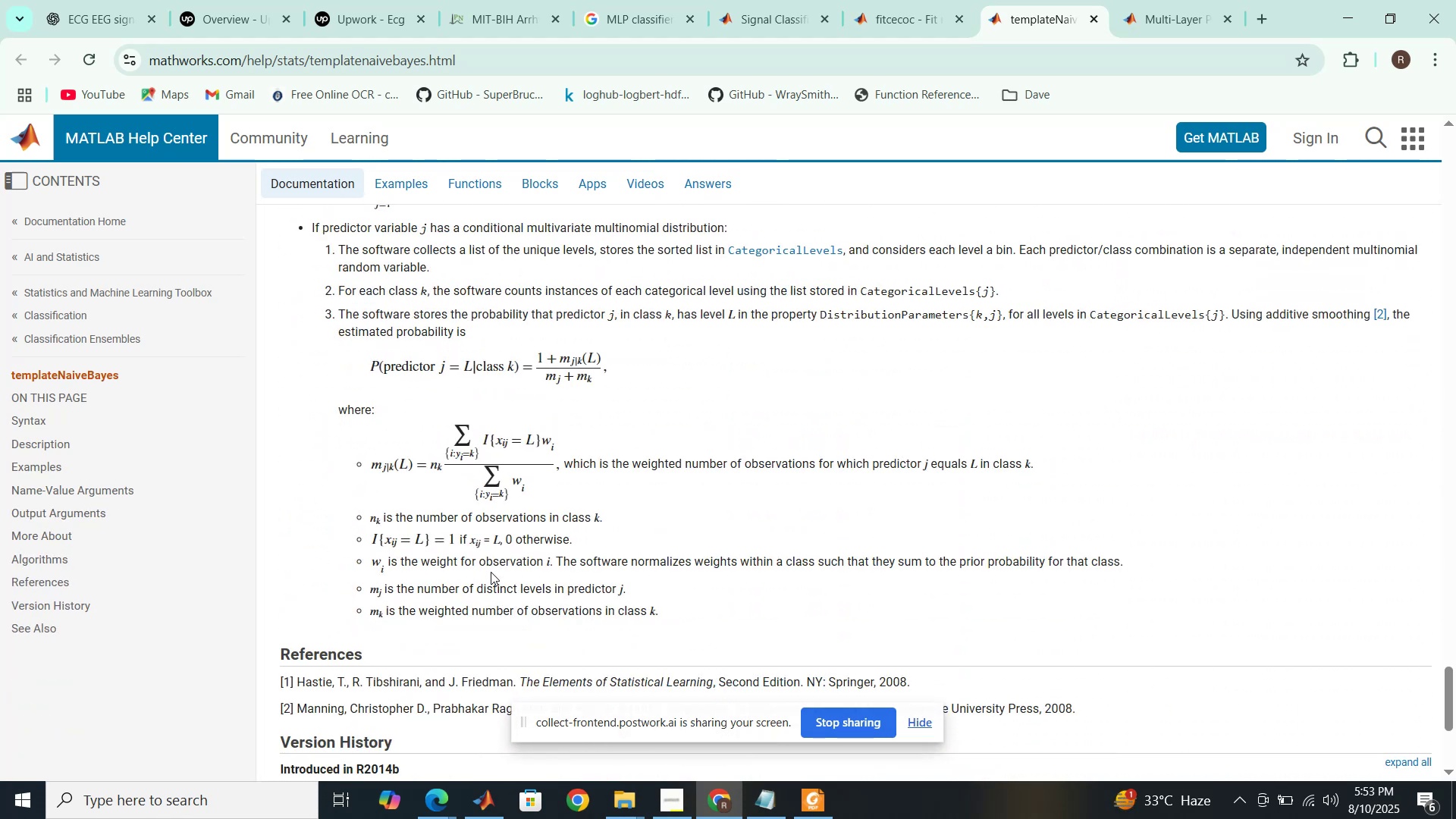 
scroll: coordinate [491, 572], scroll_direction: up, amount: 15.0
 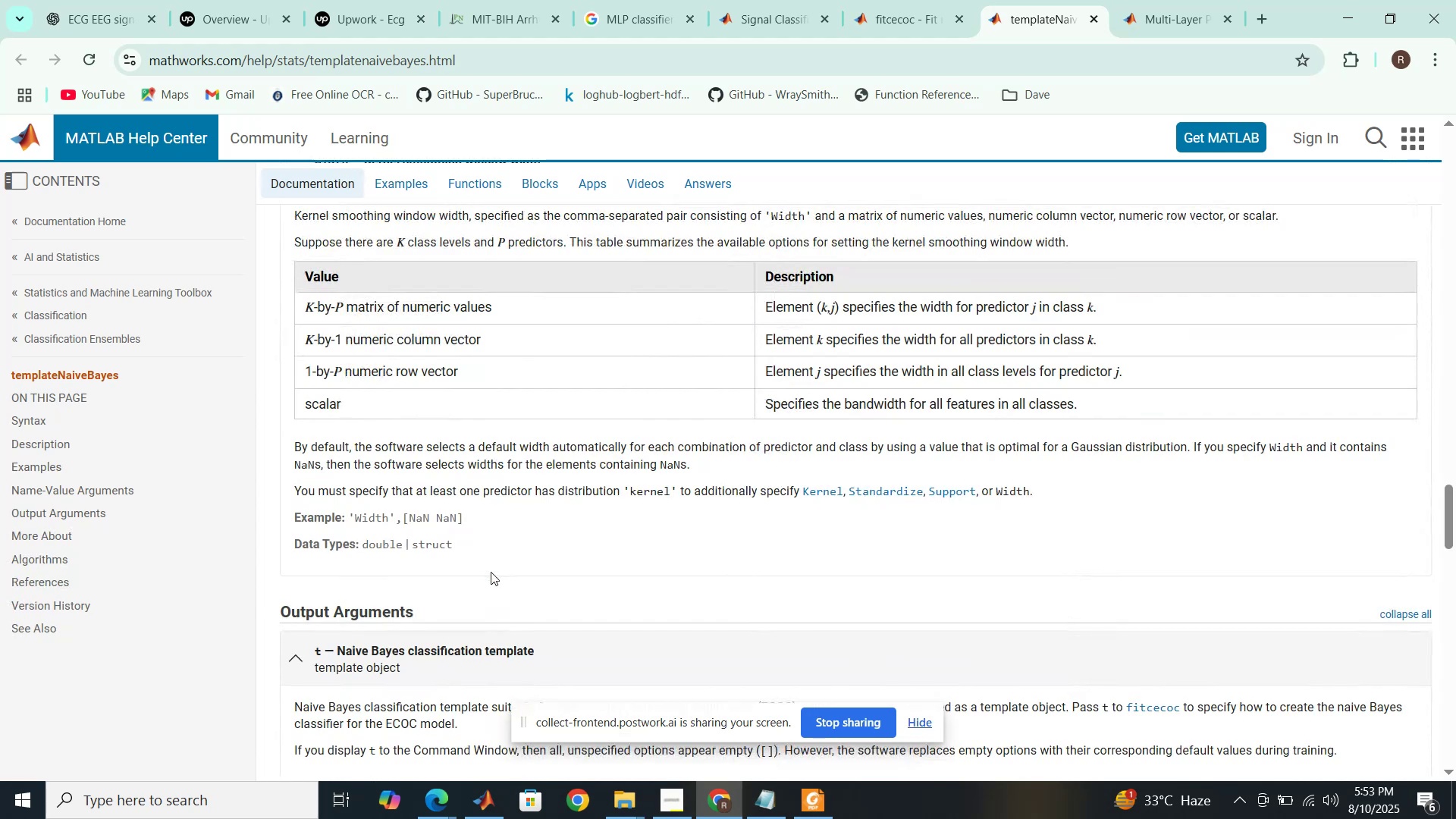 
wait(5.57)
 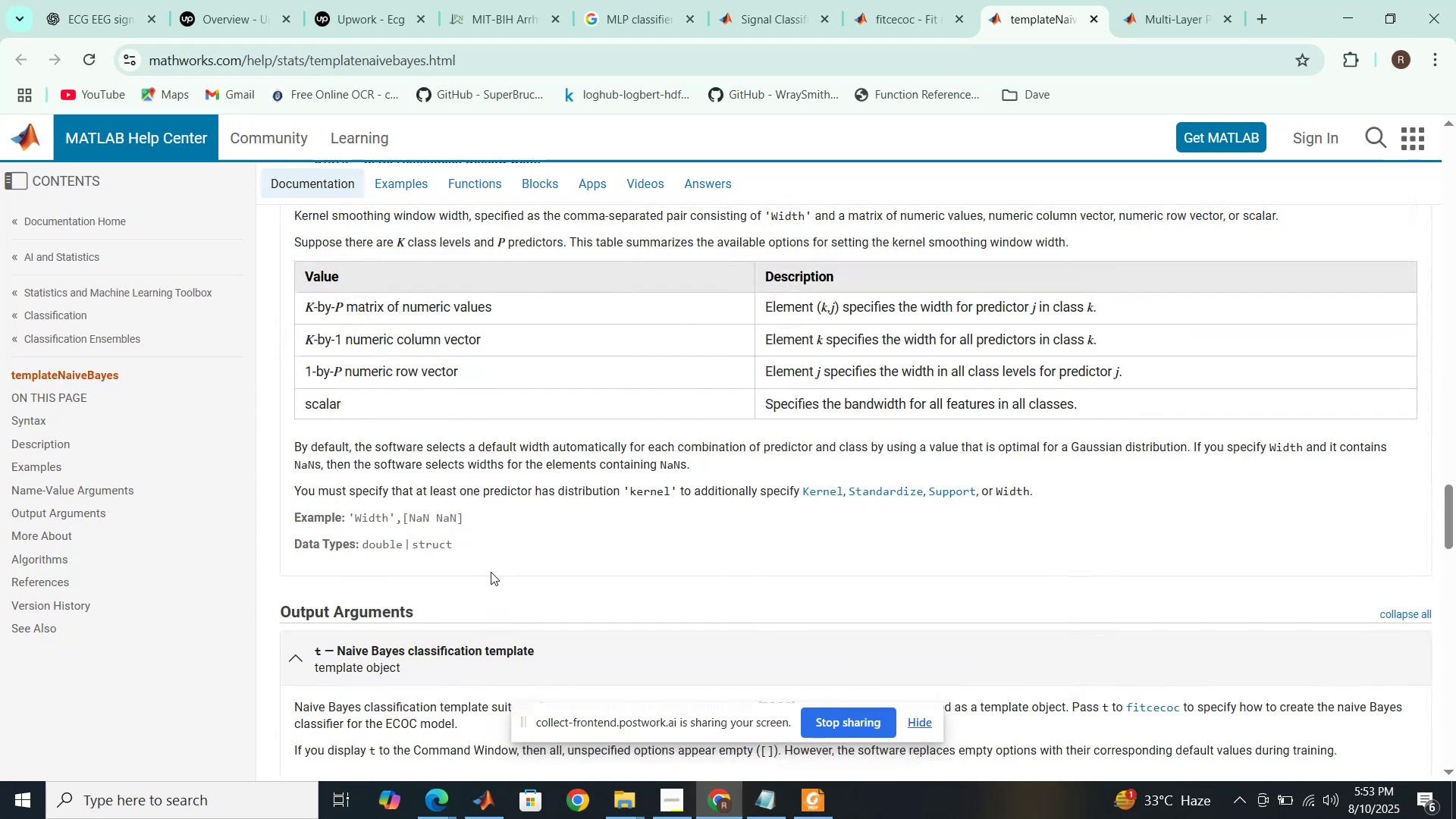 
scroll: coordinate [491, 572], scroll_direction: up, amount: 1.0
 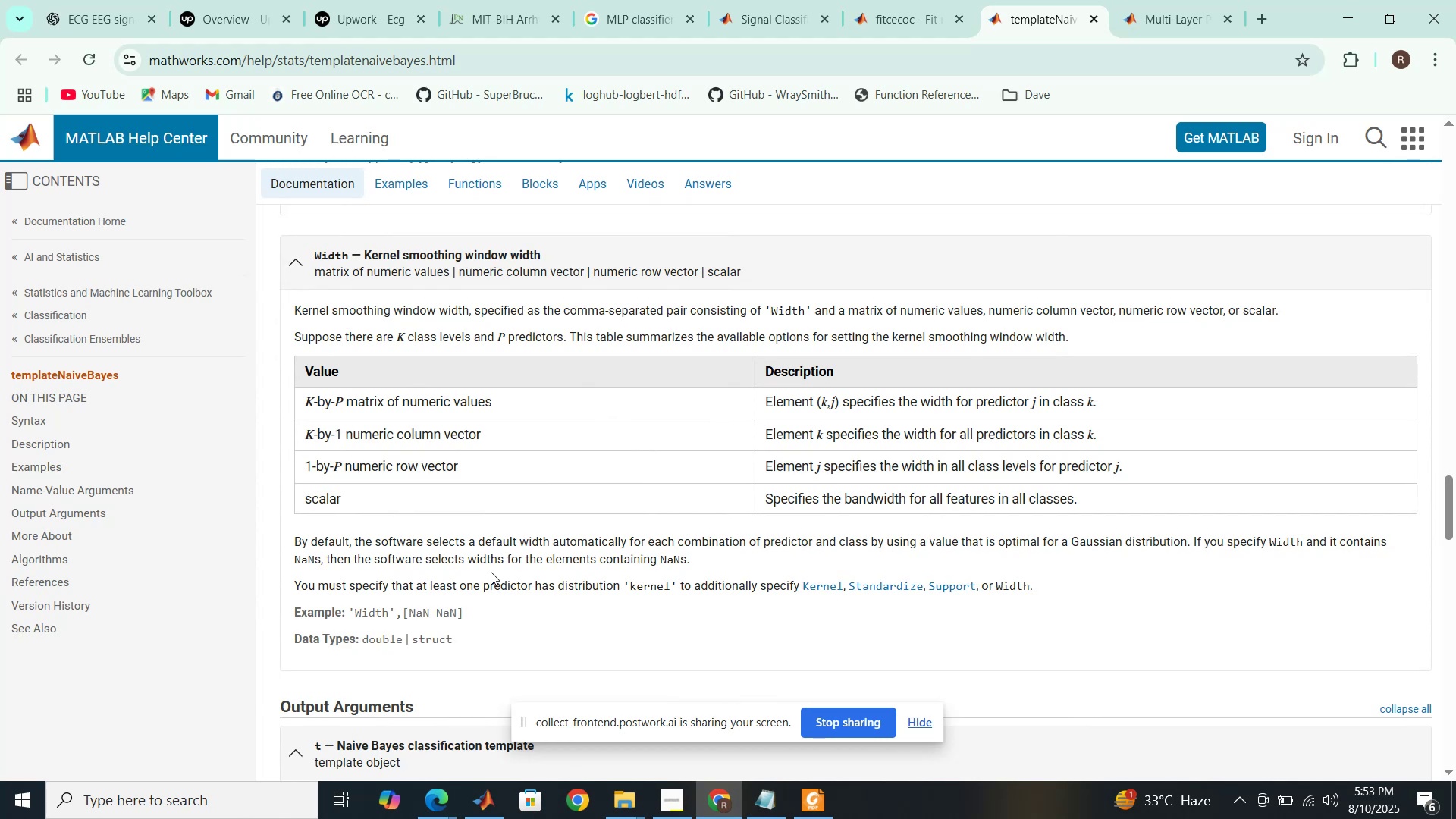 
wait(15.16)
 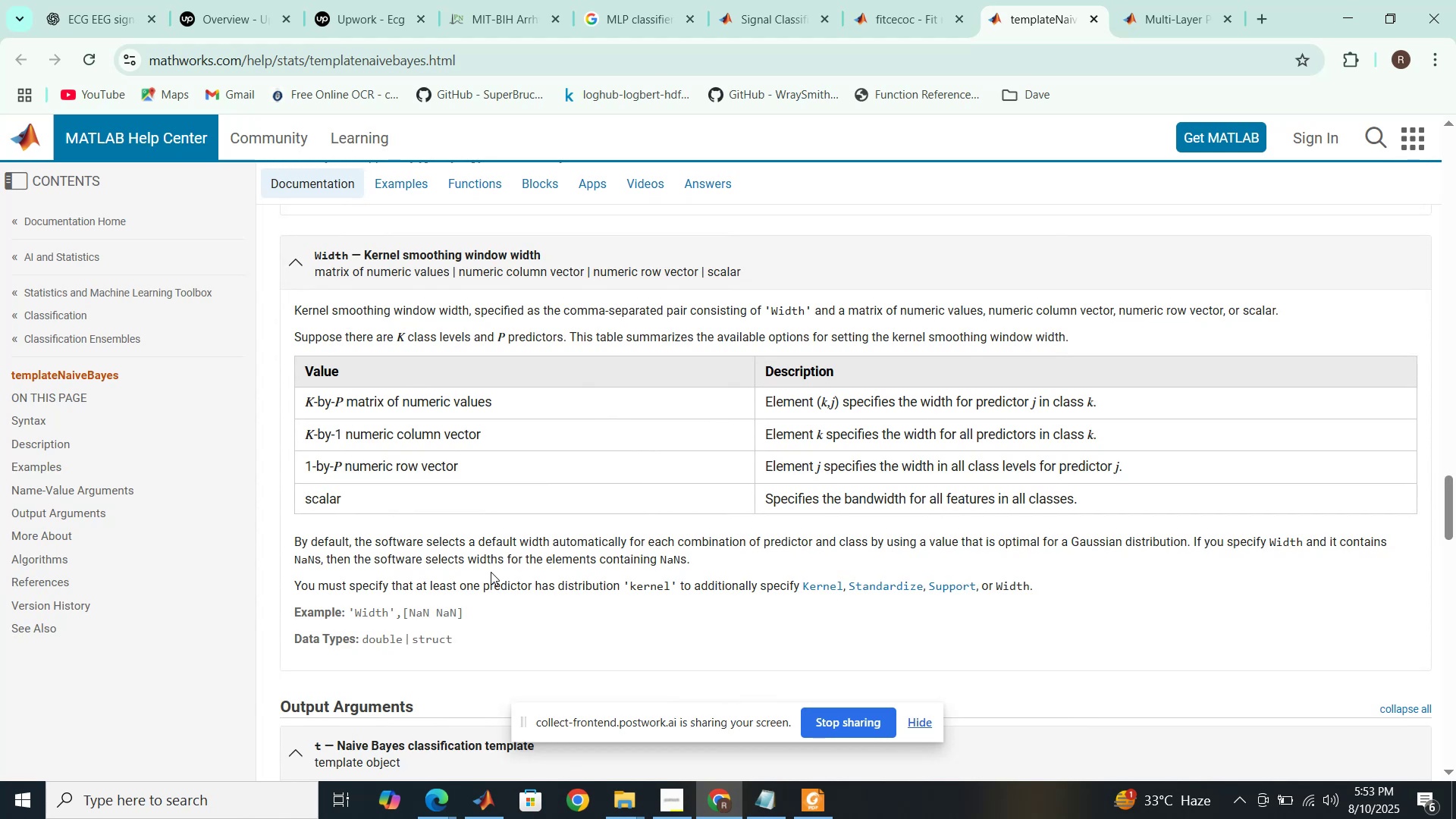 
scroll: coordinate [444, 639], scroll_direction: up, amount: 8.0
 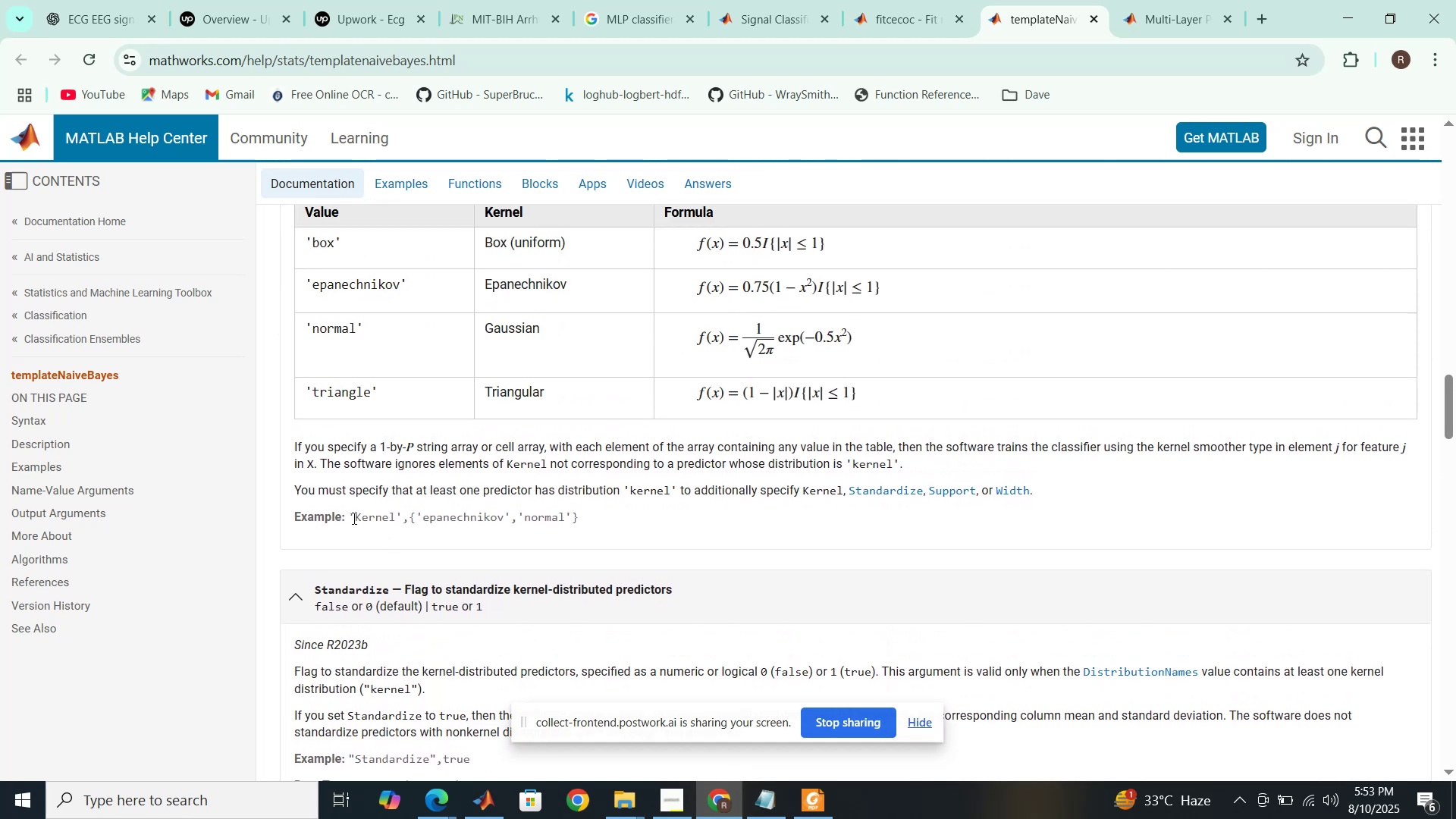 
left_click_drag(start_coordinate=[349, 516], to_coordinate=[581, 521])
 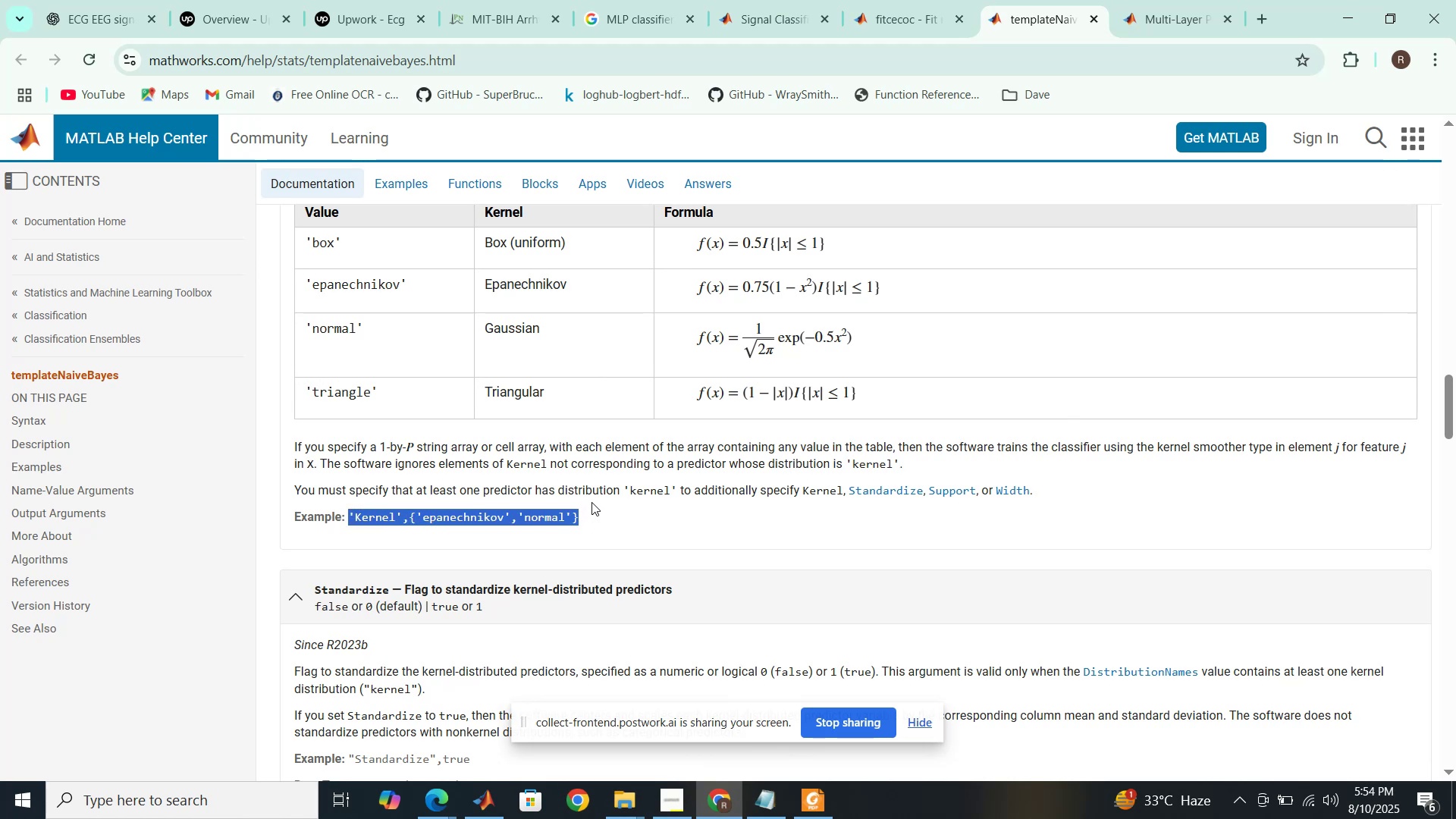 
wait(5.96)
 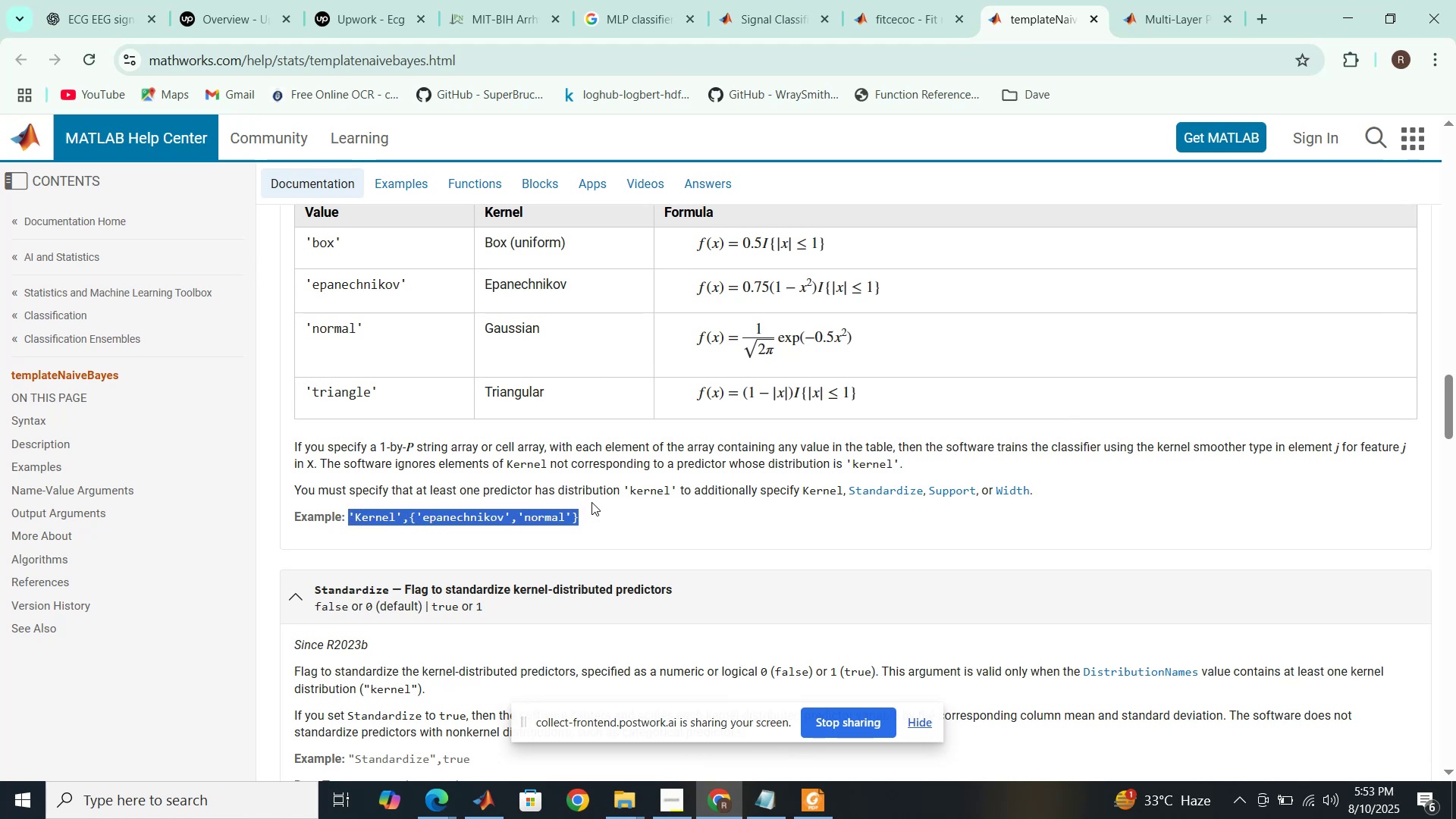 
scroll: coordinate [592, 502], scroll_direction: up, amount: 14.0
 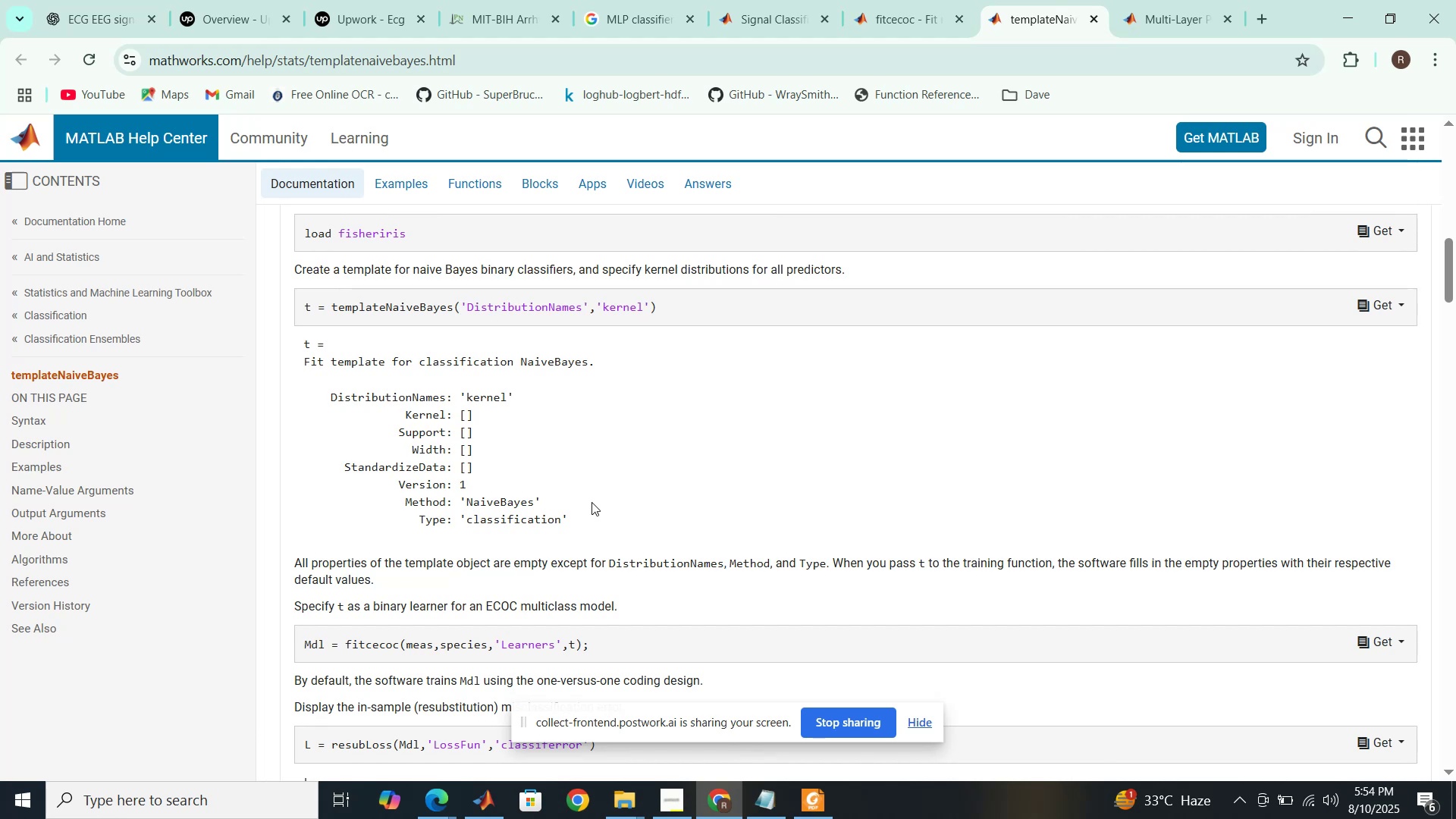 
wait(7.93)
 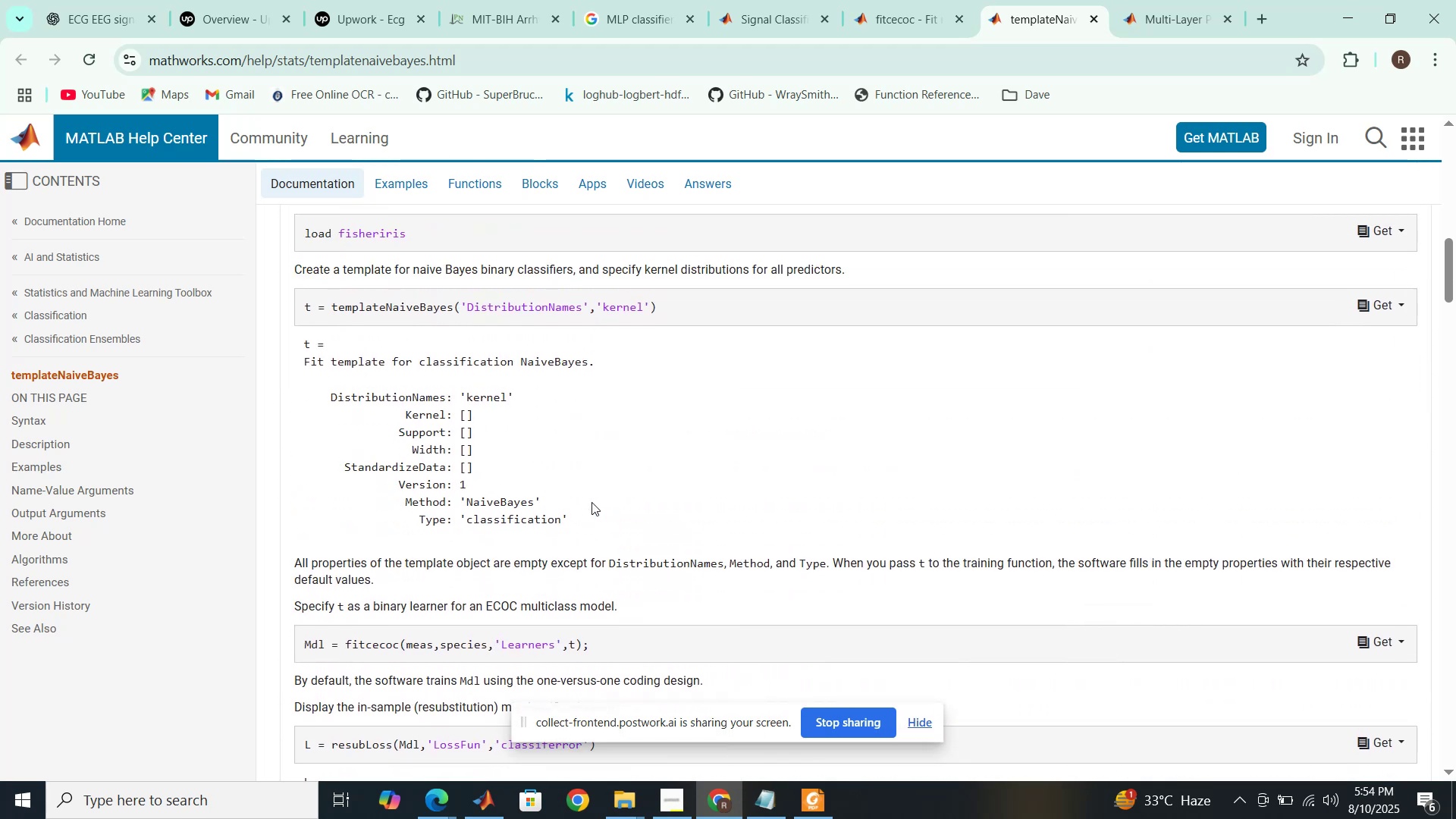 
scroll: coordinate [592, 502], scroll_direction: up, amount: 2.0
 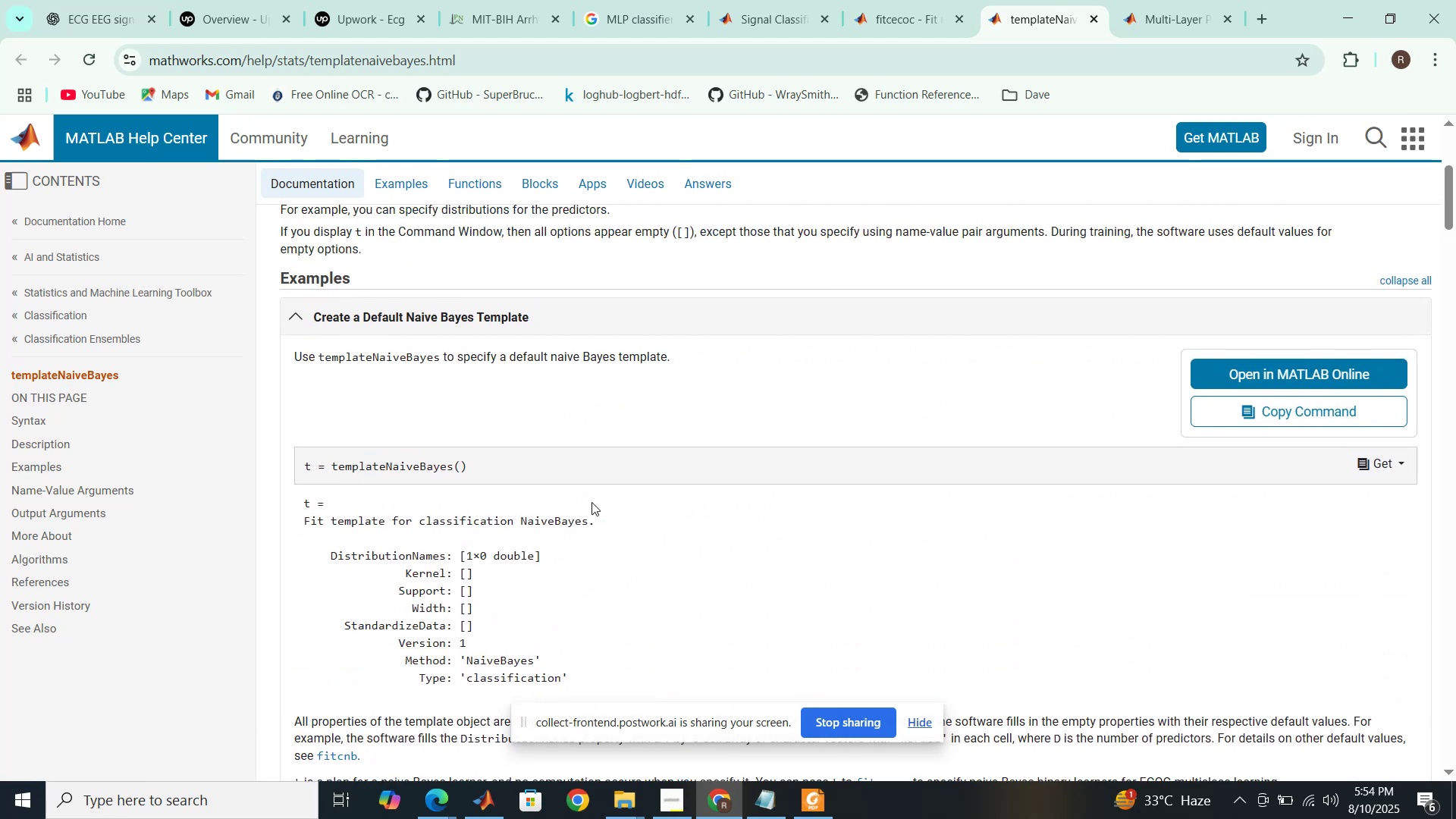 
scroll: coordinate [591, 502], scroll_direction: down, amount: 21.0
 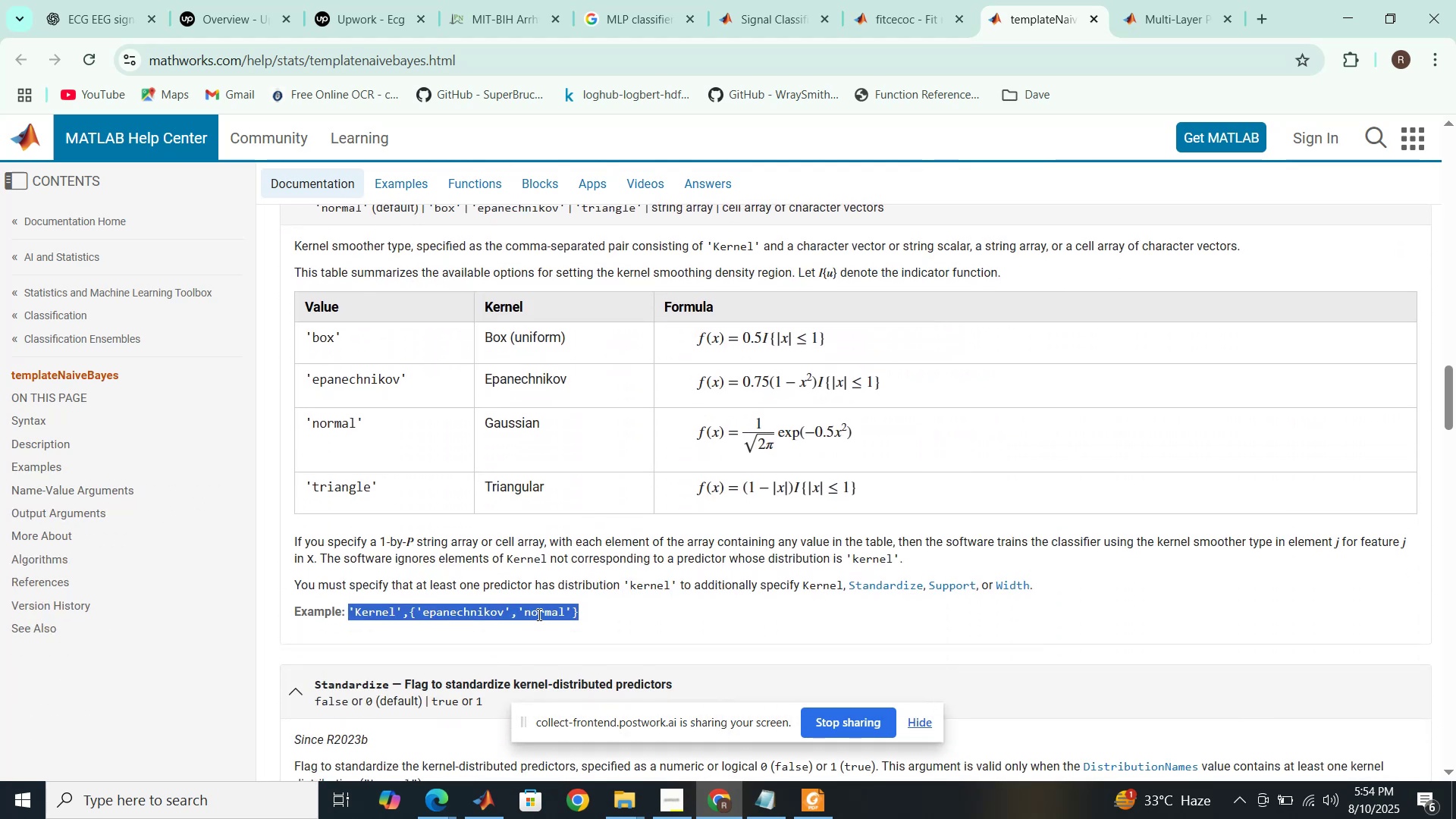 
hold_key(key=ControlLeft, duration=0.88)
 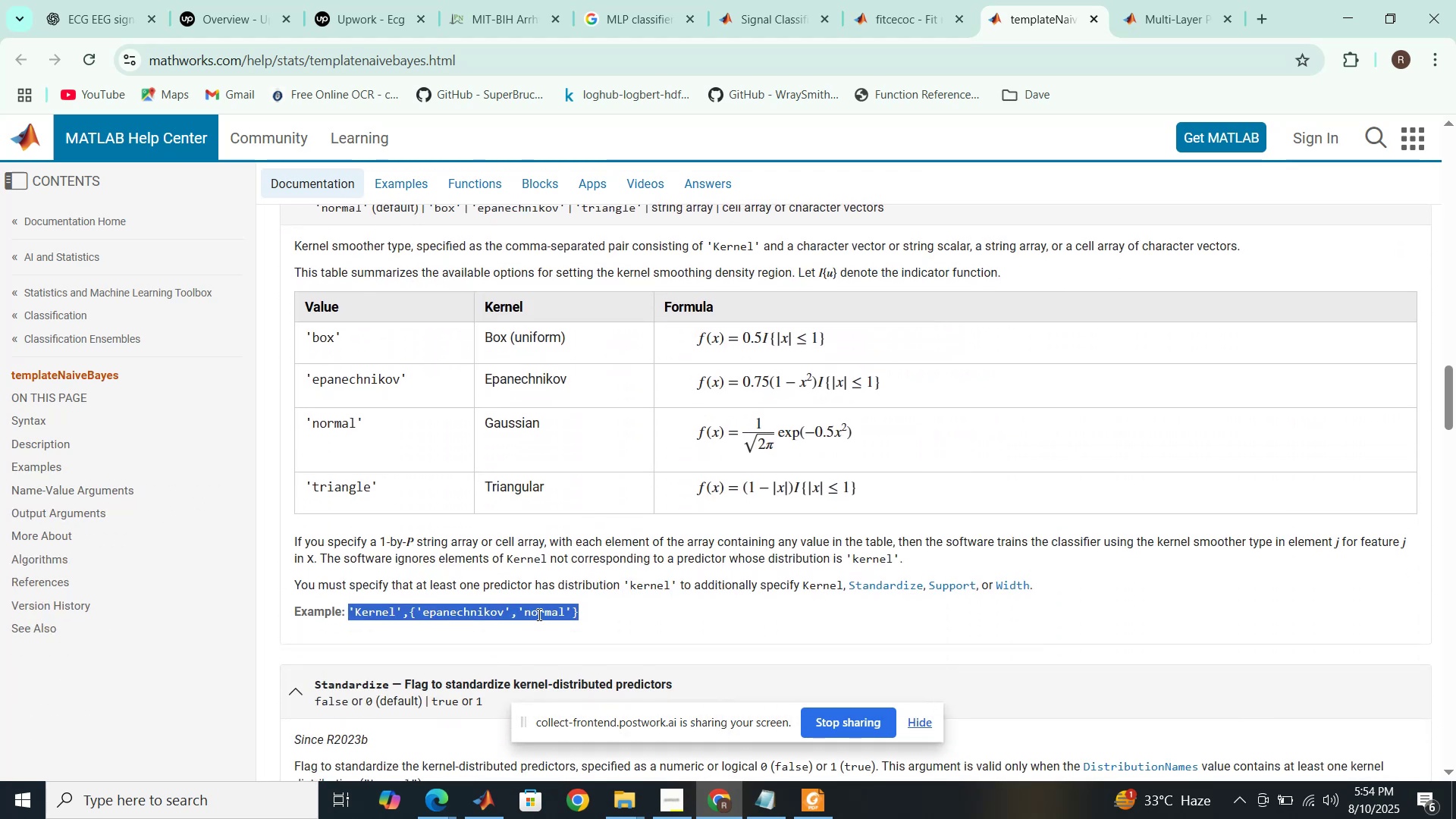 
hold_key(key=C, duration=0.34)
 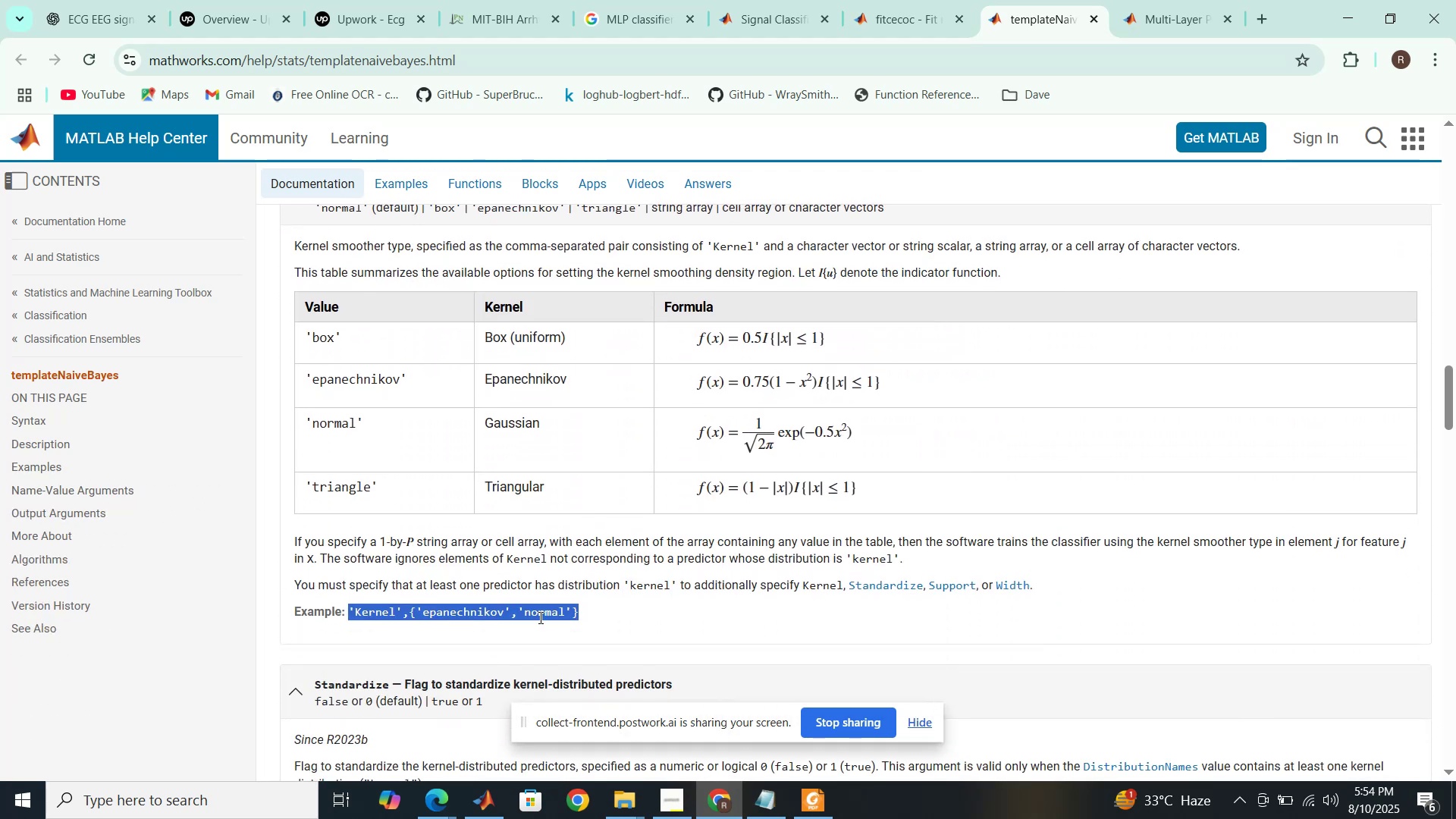 
left_click([539, 617])
 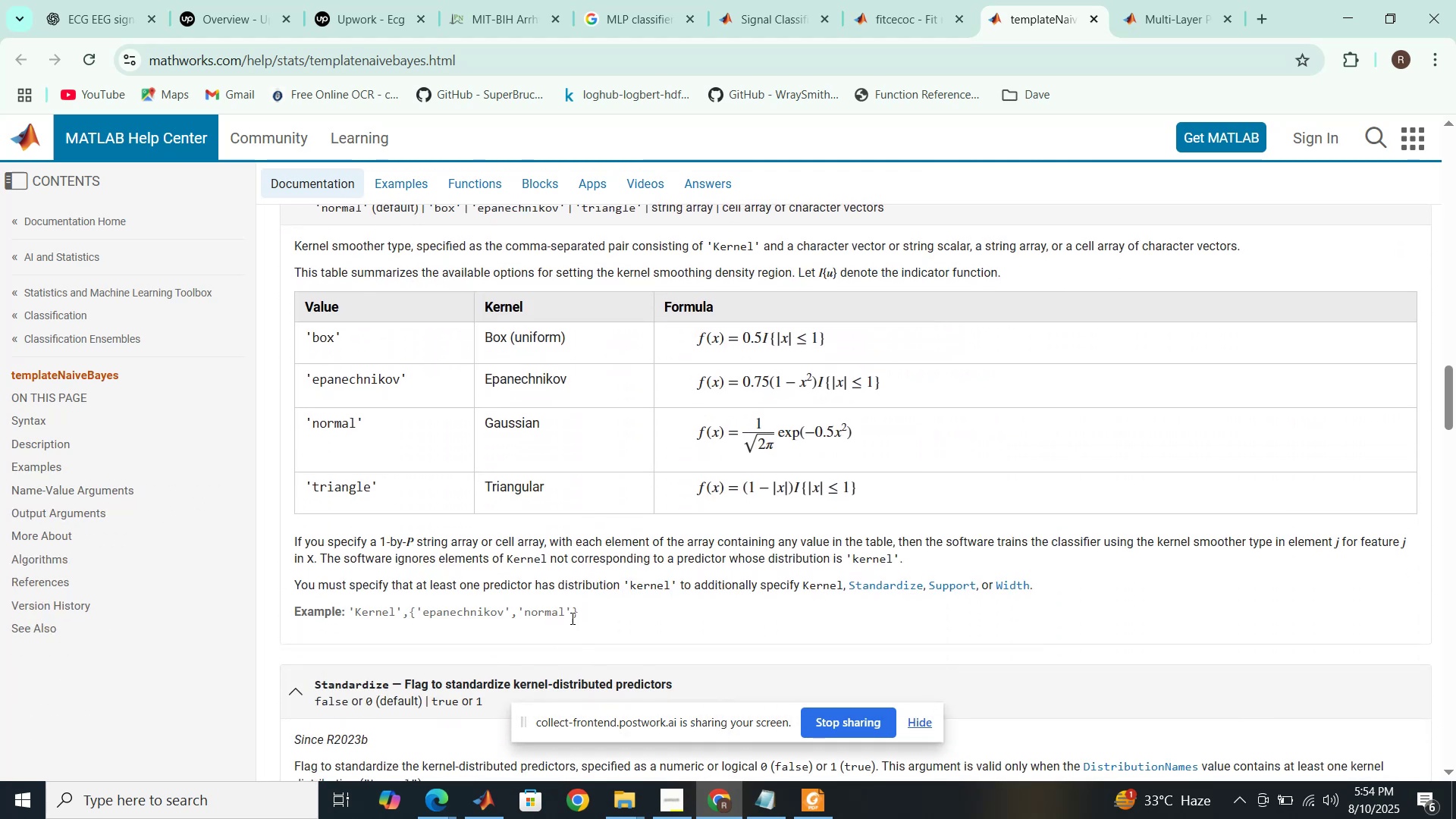 
left_click_drag(start_coordinate=[580, 615], to_coordinate=[351, 611])
 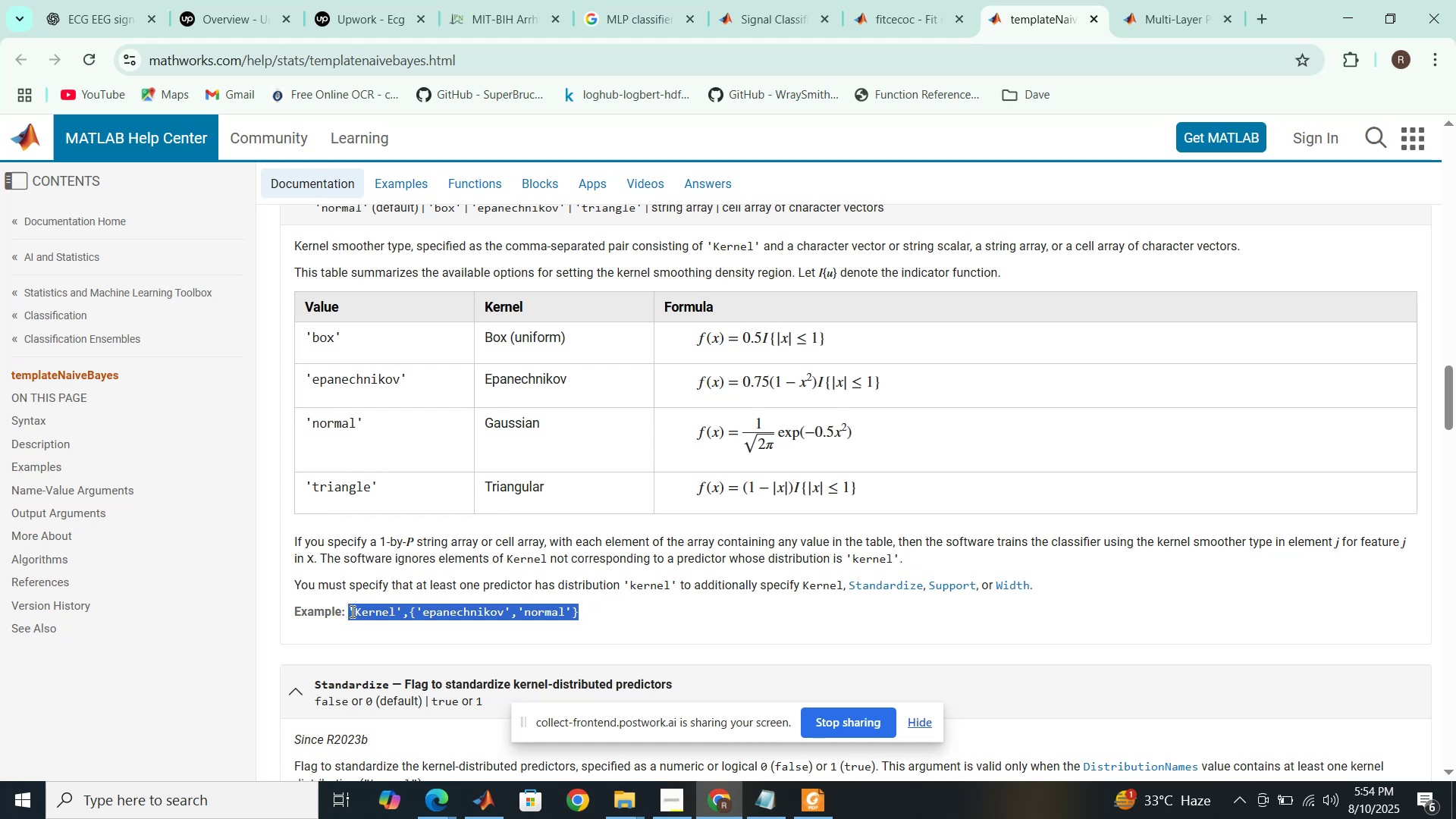 
key(Control+C)
 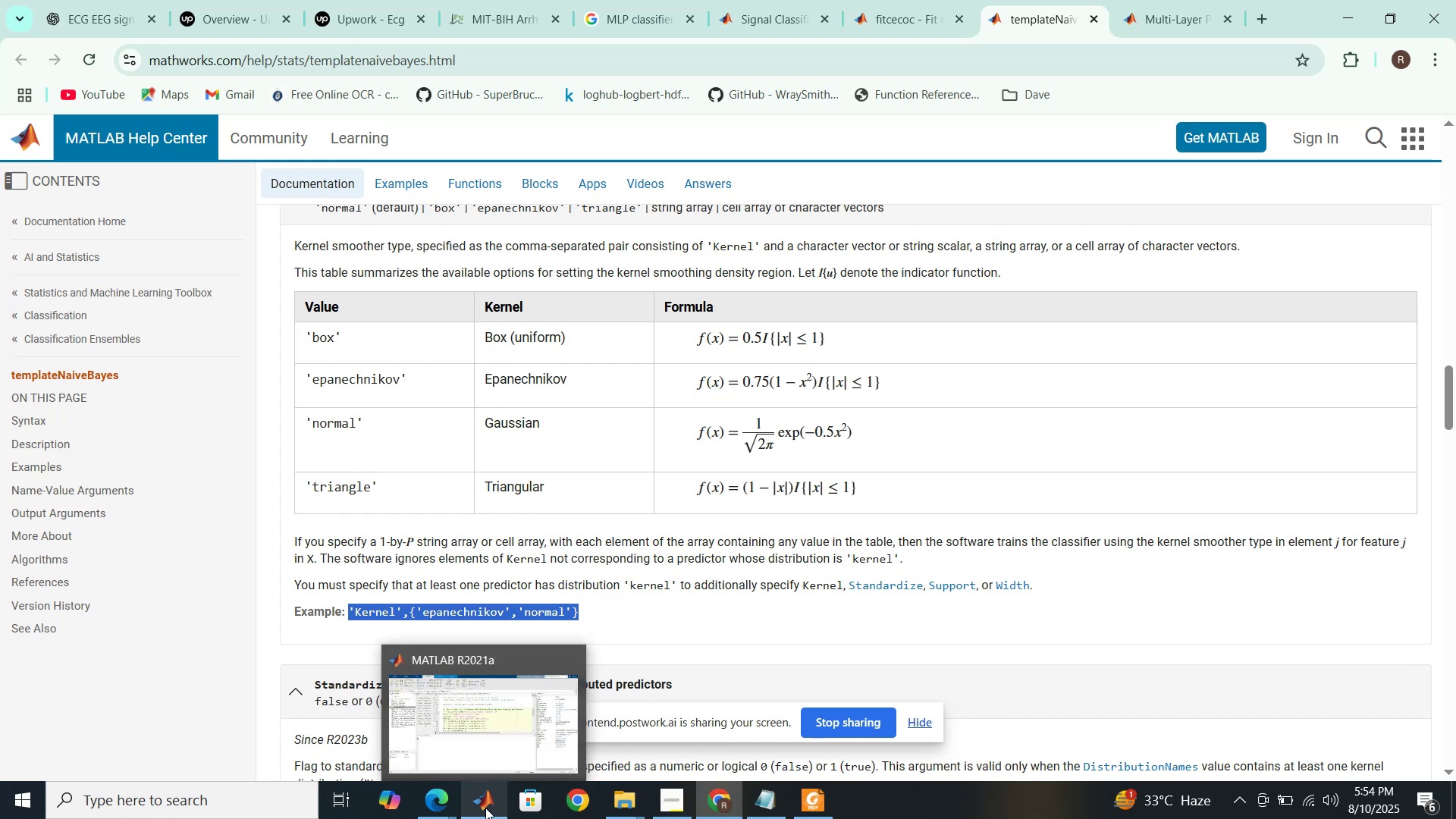 
left_click([487, 758])
 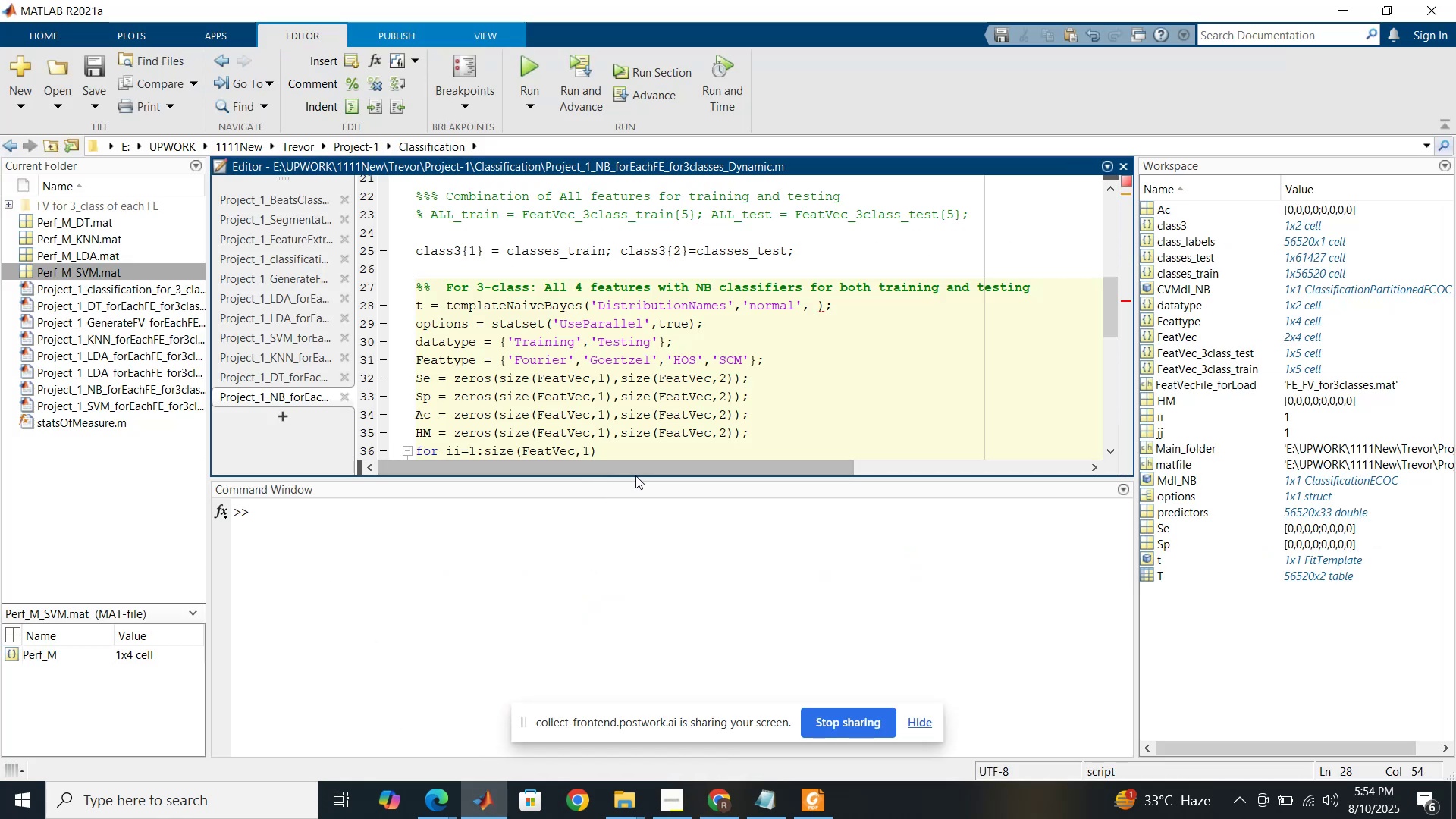 
wait(5.37)
 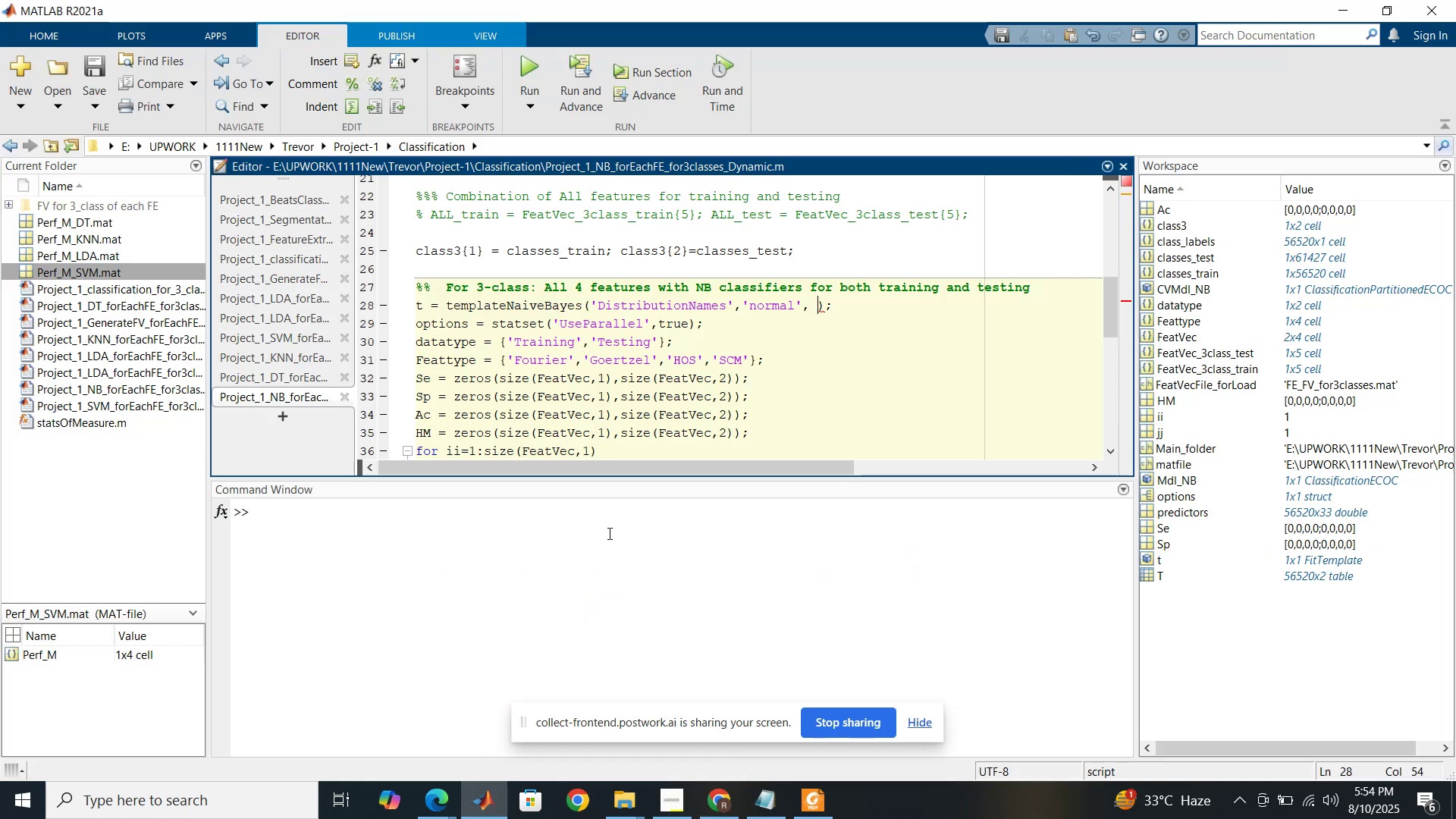 
key(Control+V)
 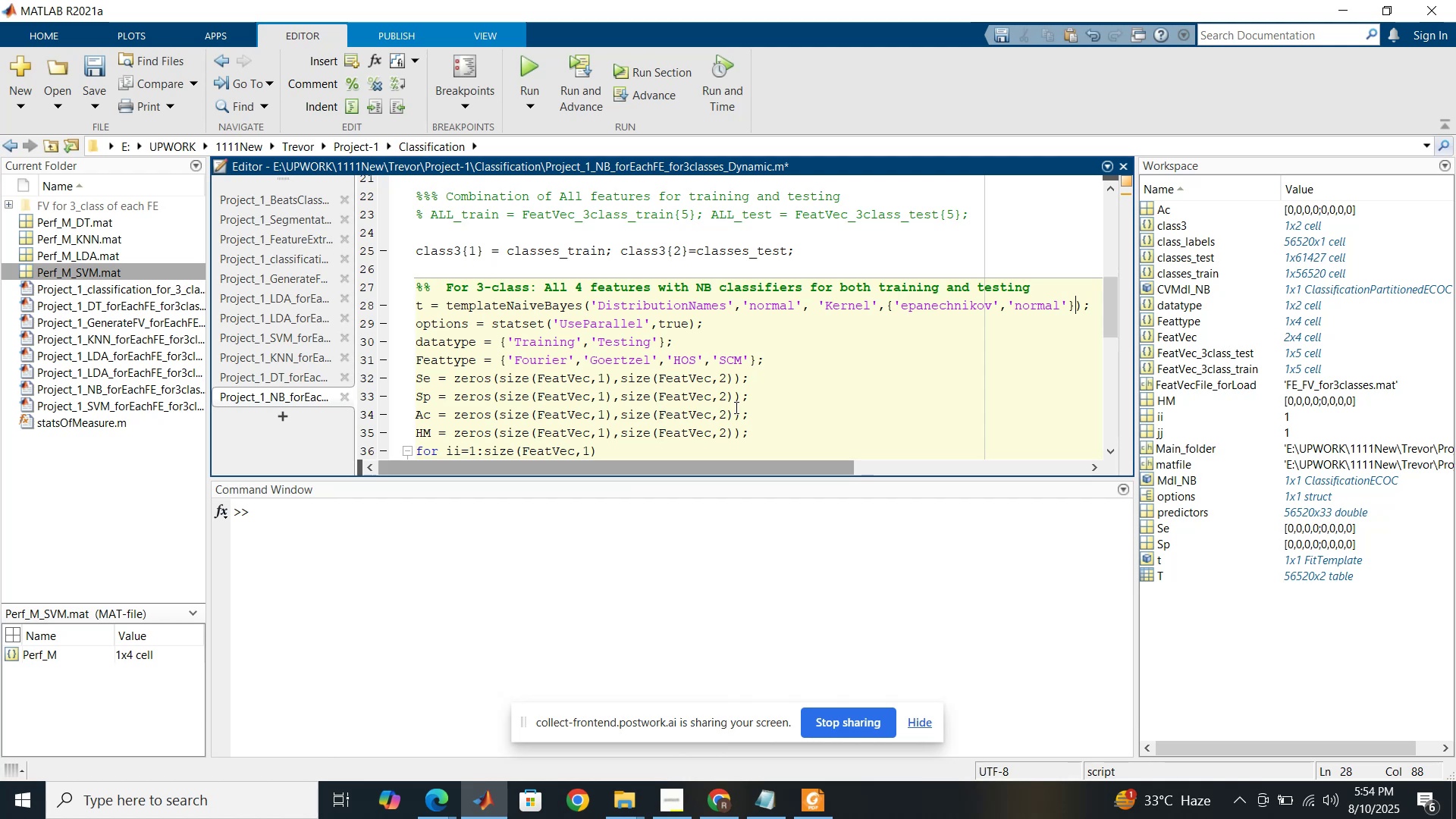 
left_click_drag(start_coordinate=[1003, 311], to_coordinate=[983, 309])
 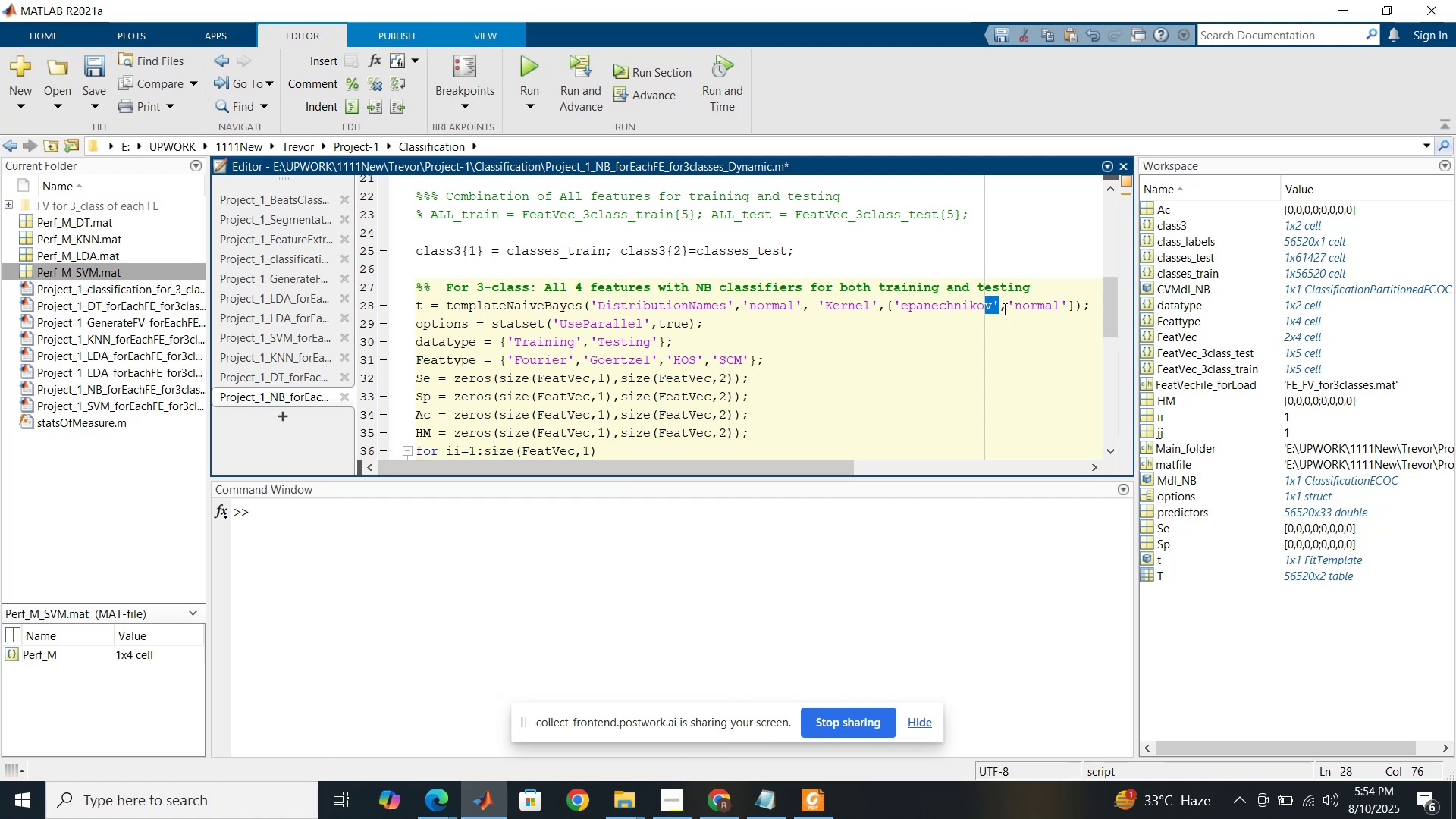 
left_click_drag(start_coordinate=[1005, 309], to_coordinate=[884, 305])
 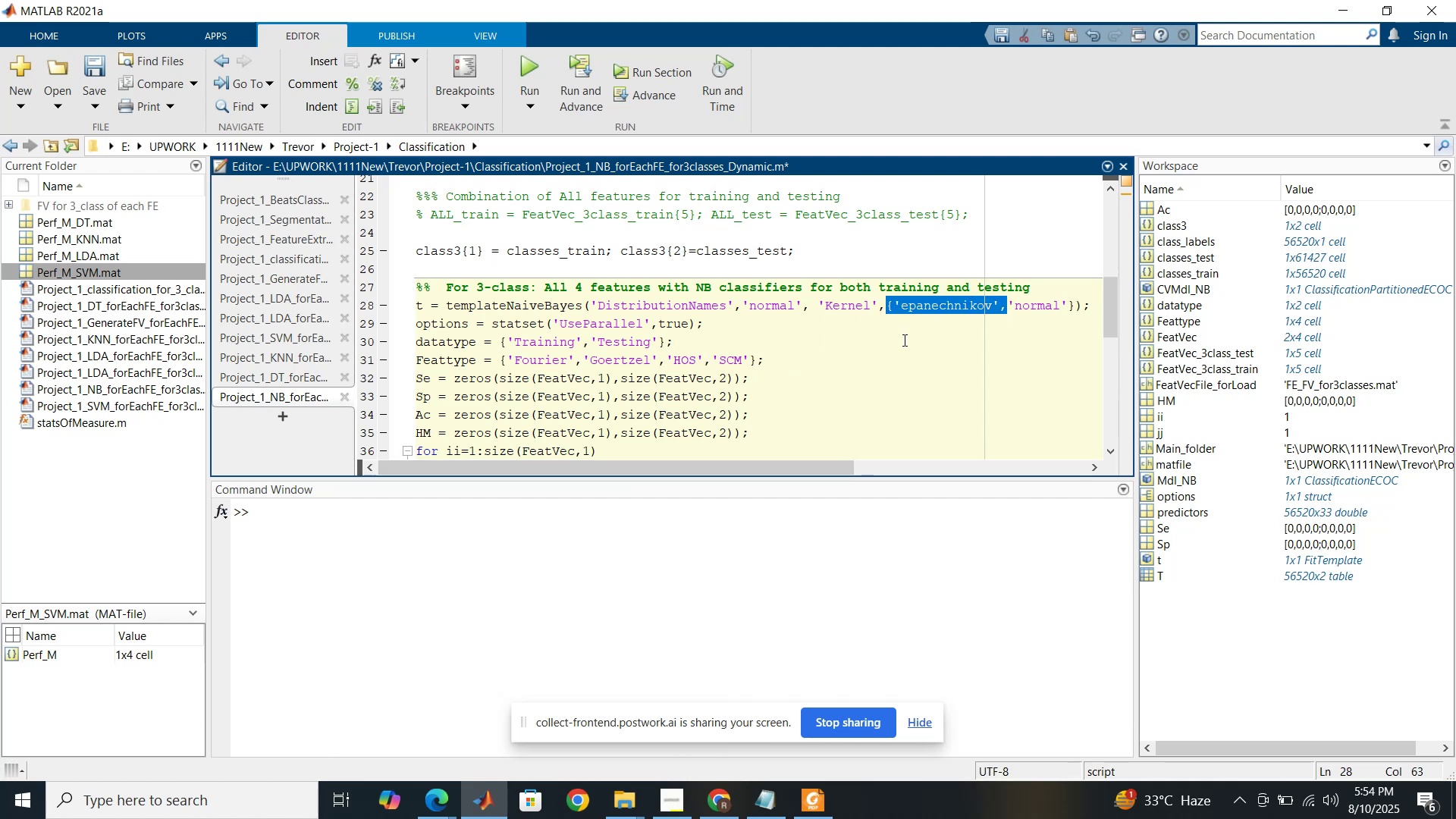 
key(Backspace)
 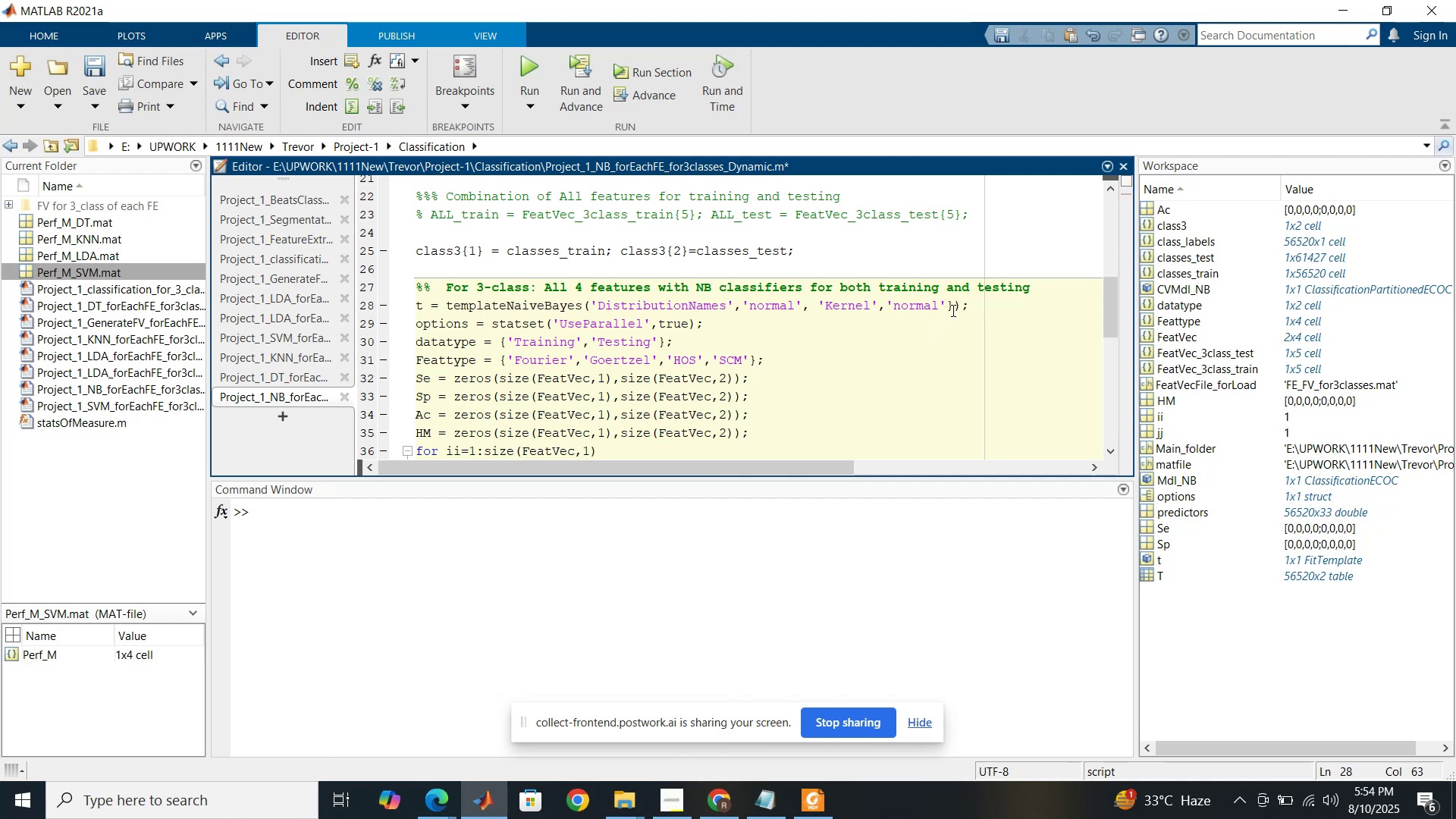 
left_click([954, 307])
 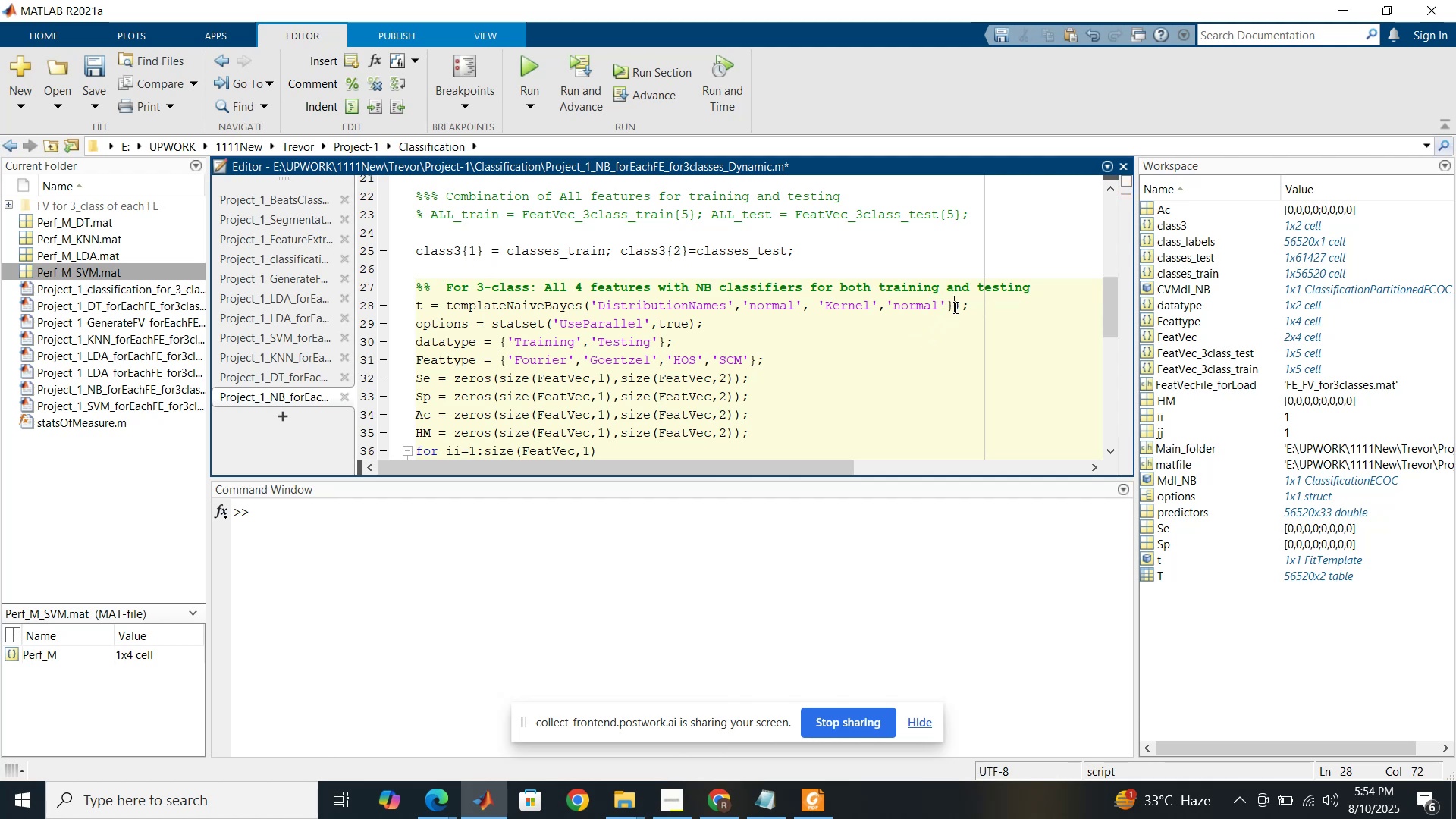 
key(Backspace)
 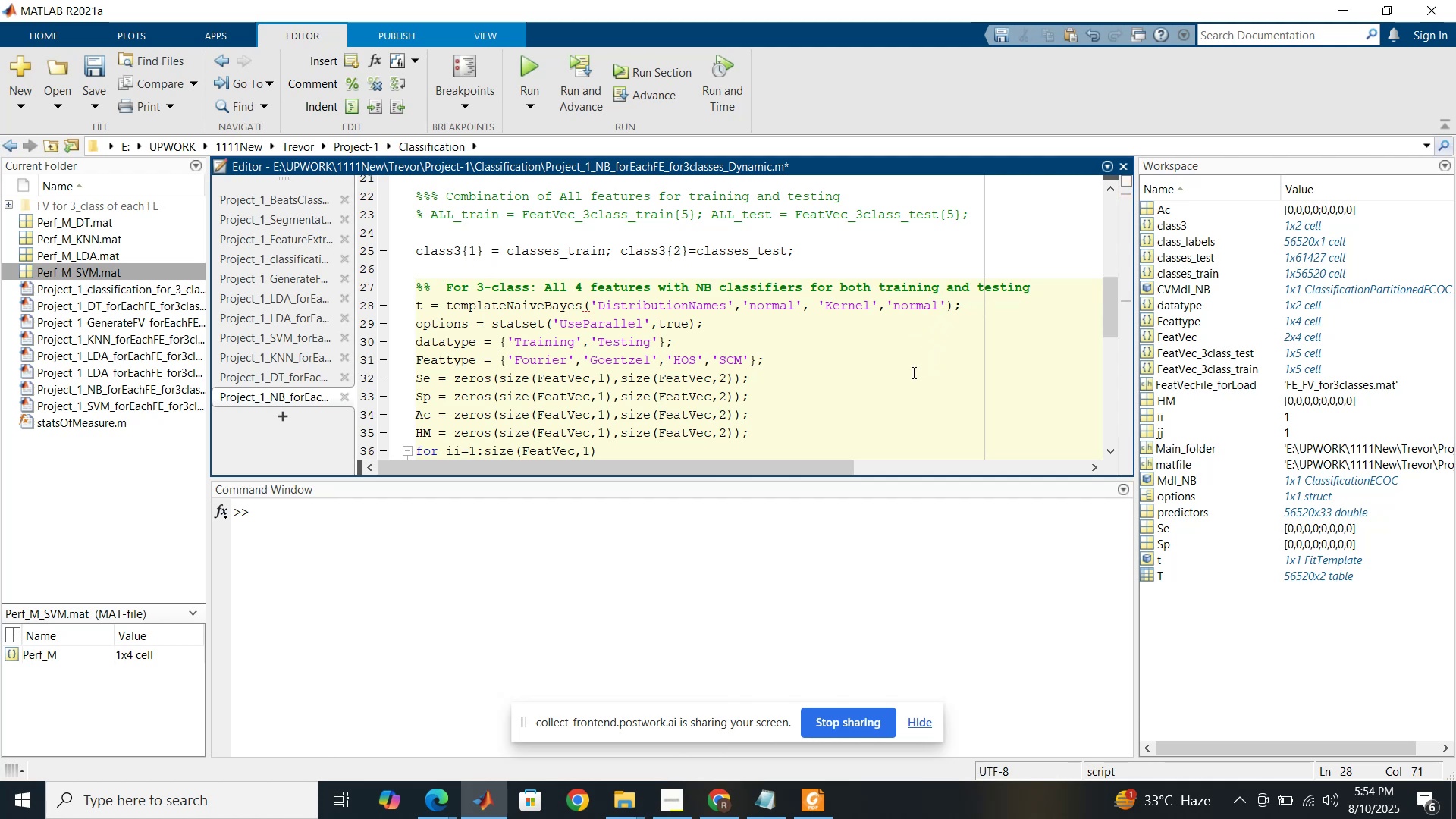 
scroll: coordinate [852, 377], scroll_direction: down, amount: 2.0
 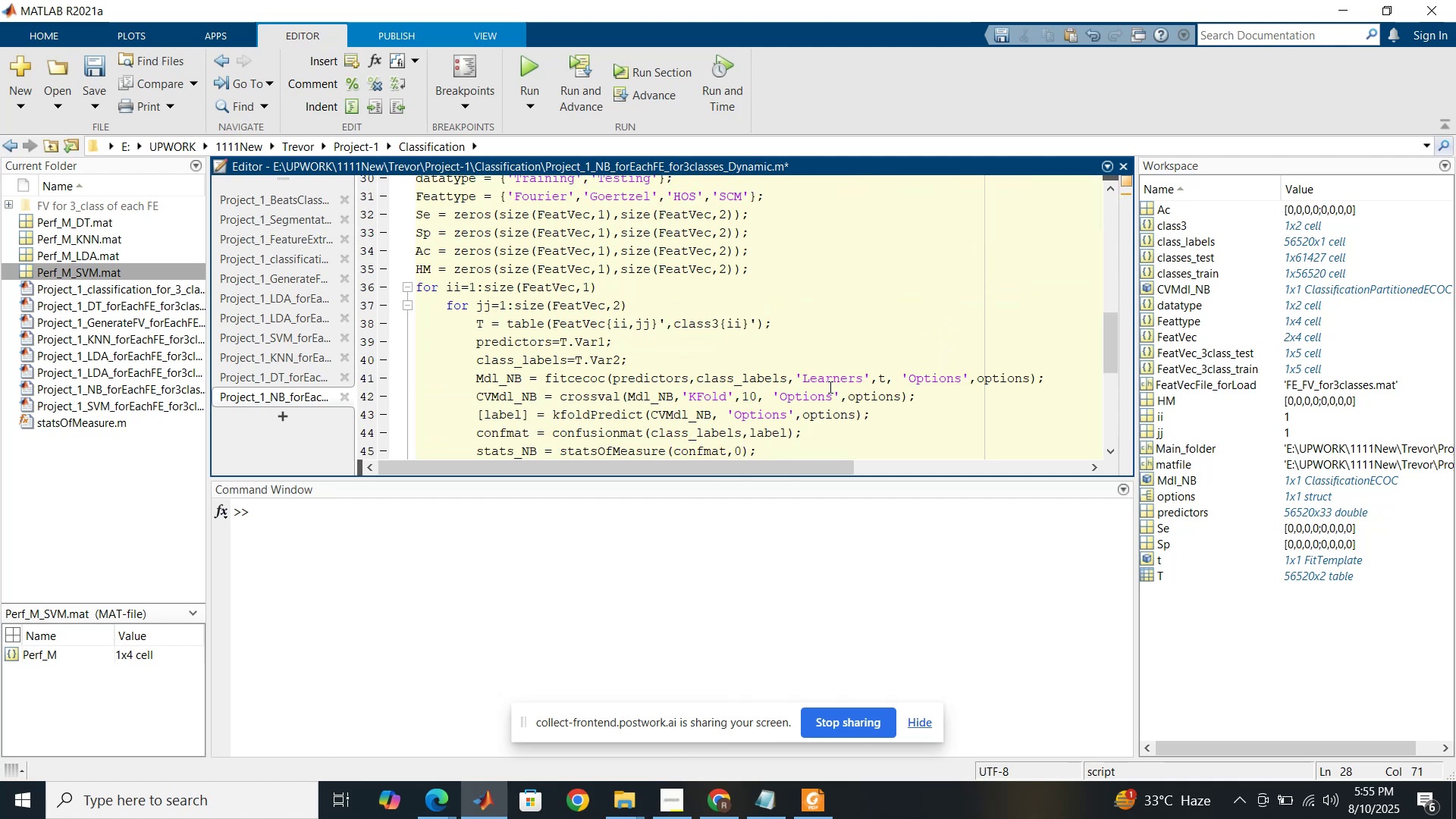 
scroll: coordinate [821, 390], scroll_direction: up, amount: 3.0
 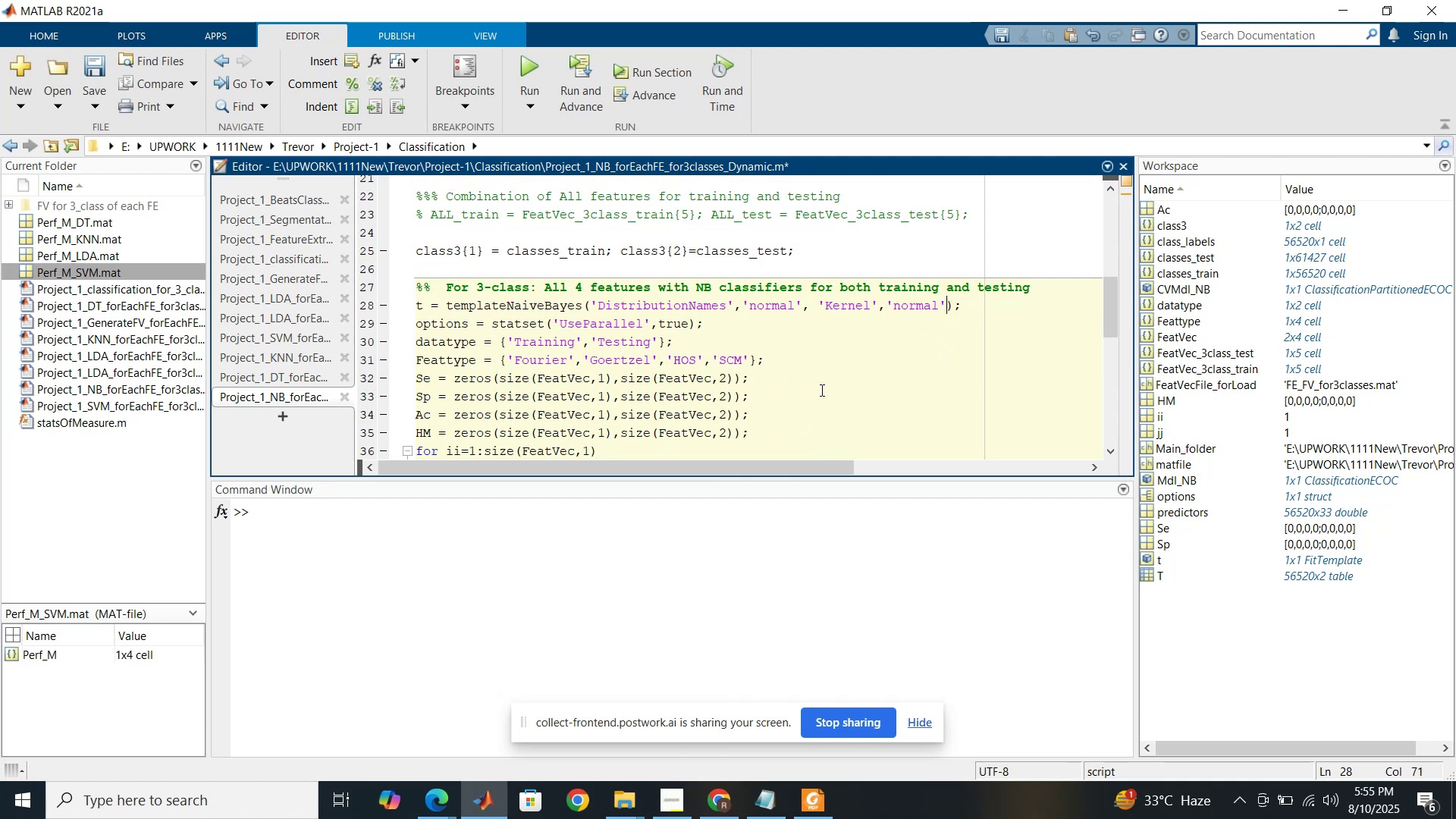 
left_click([821, 390])
 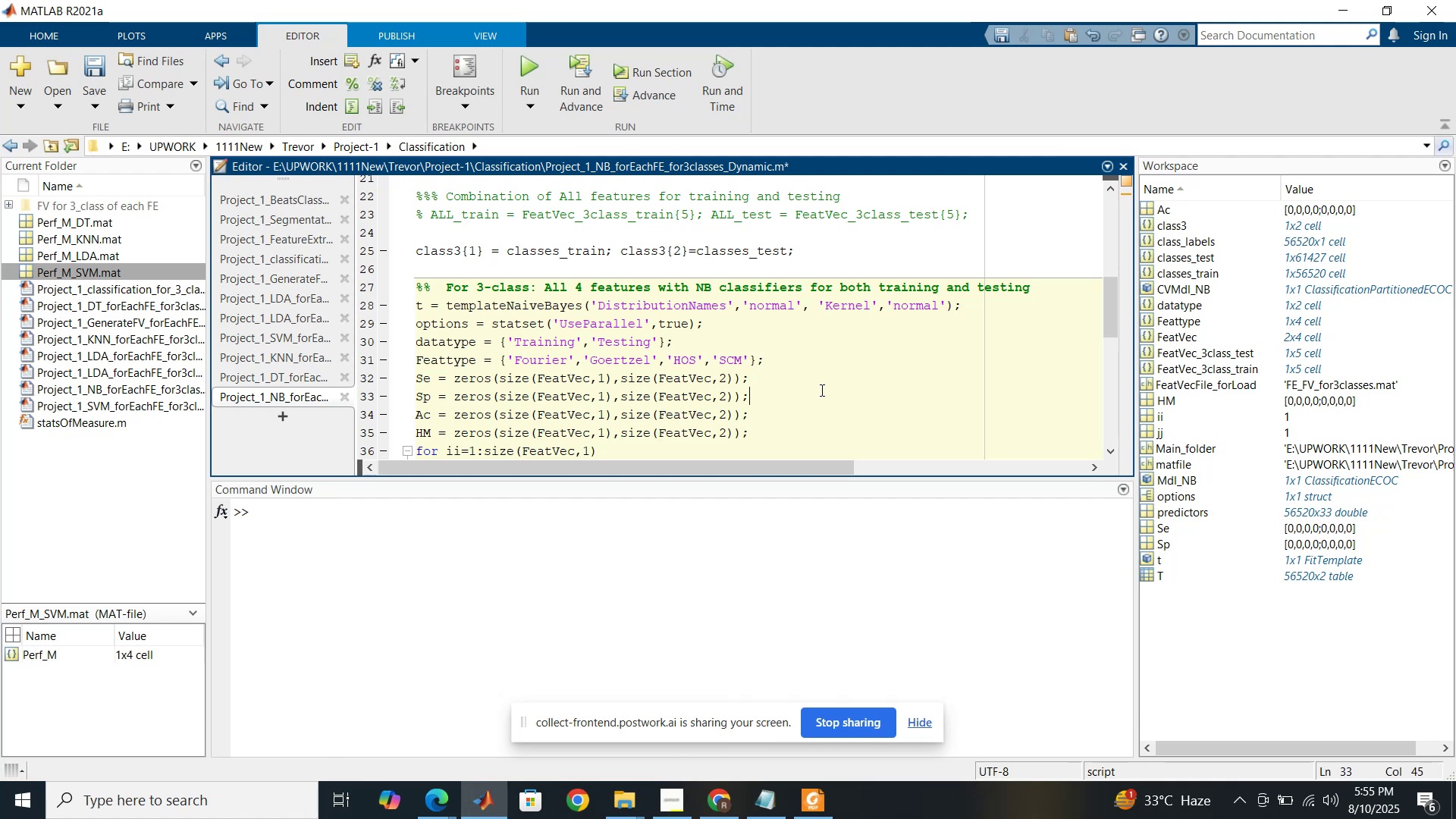 
hold_key(key=ControlLeft, duration=1.04)
 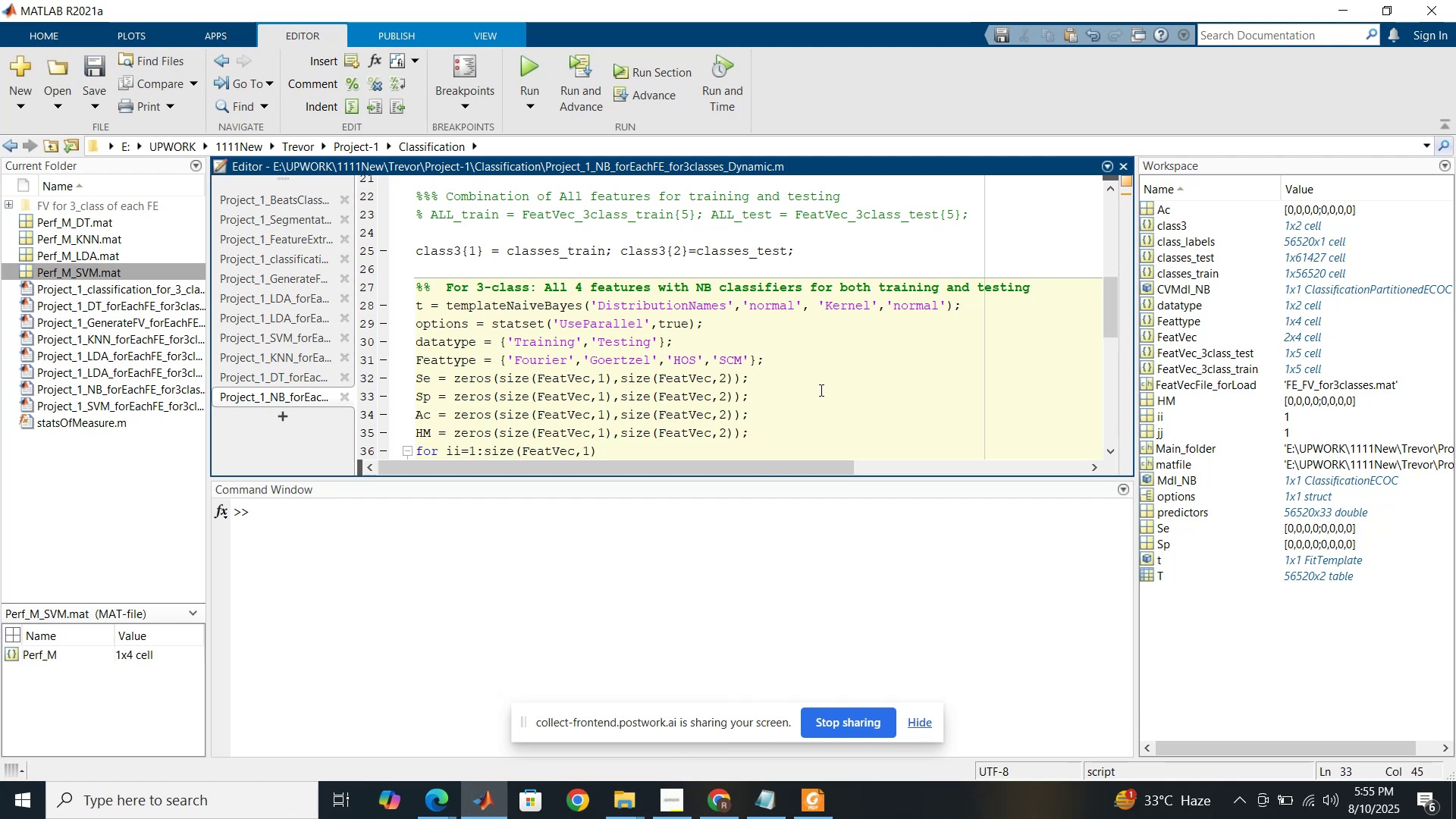 
hold_key(key=S, duration=0.42)
 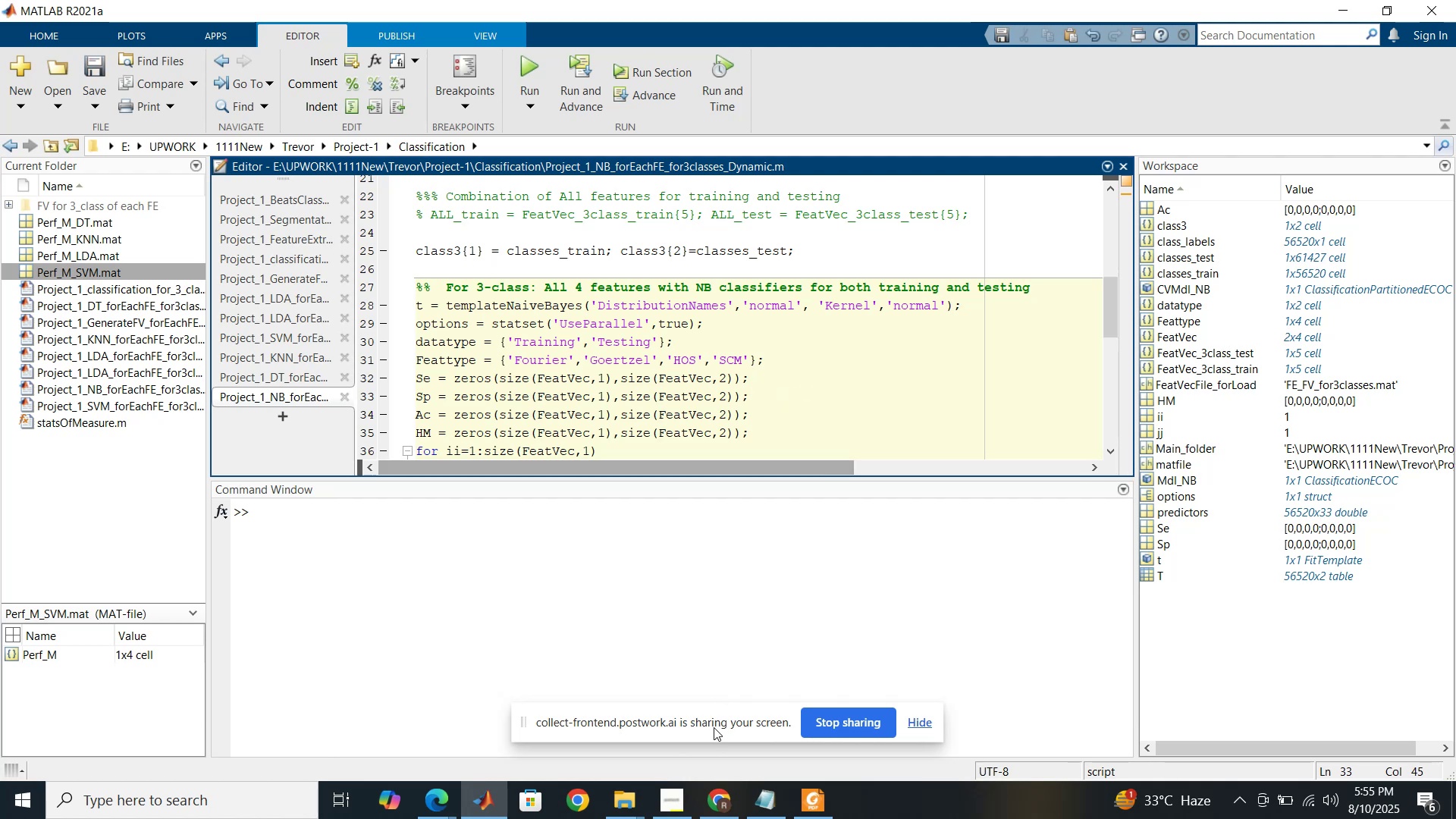 
left_click([723, 797])
 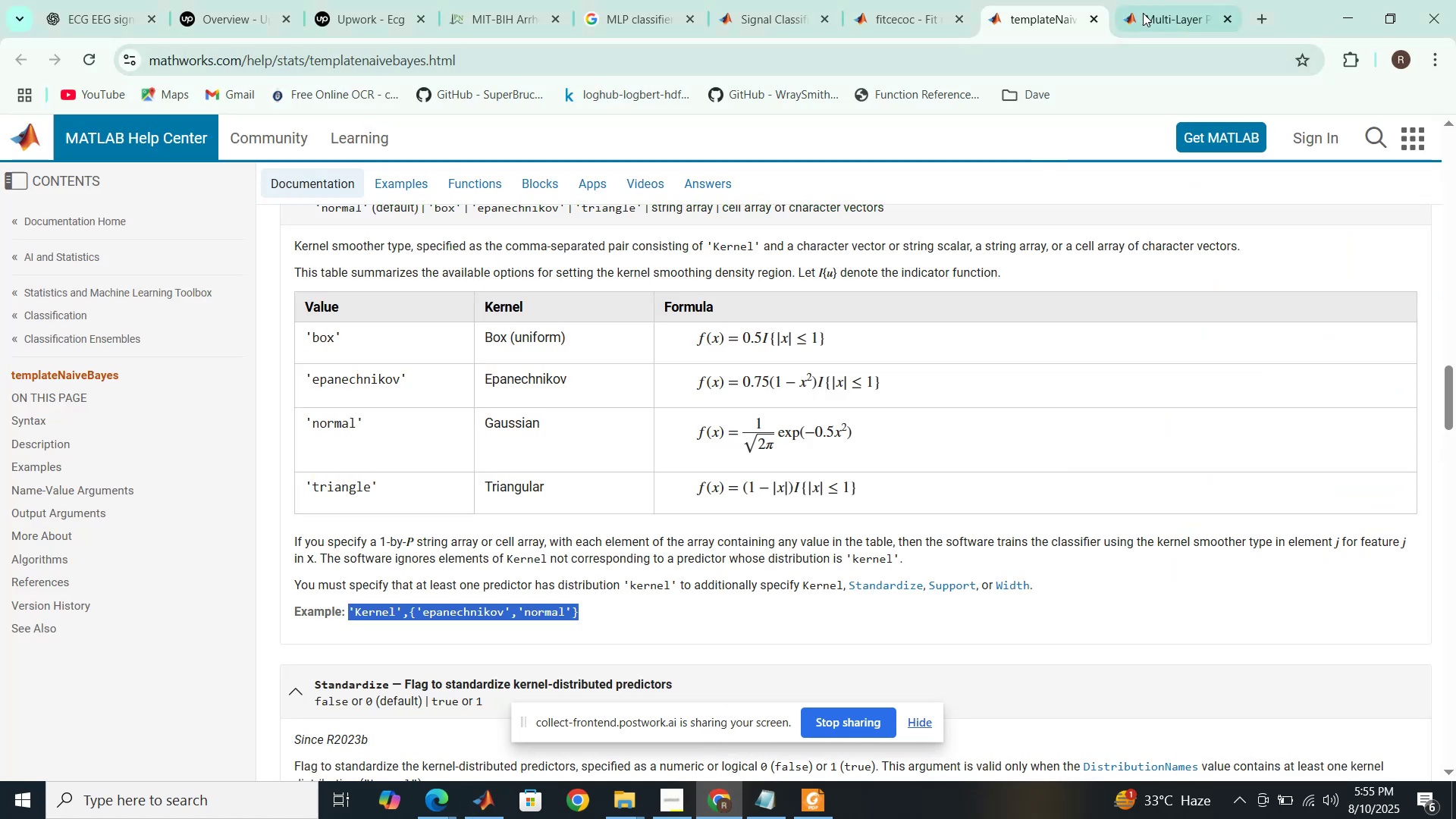 
left_click([1148, 8])
 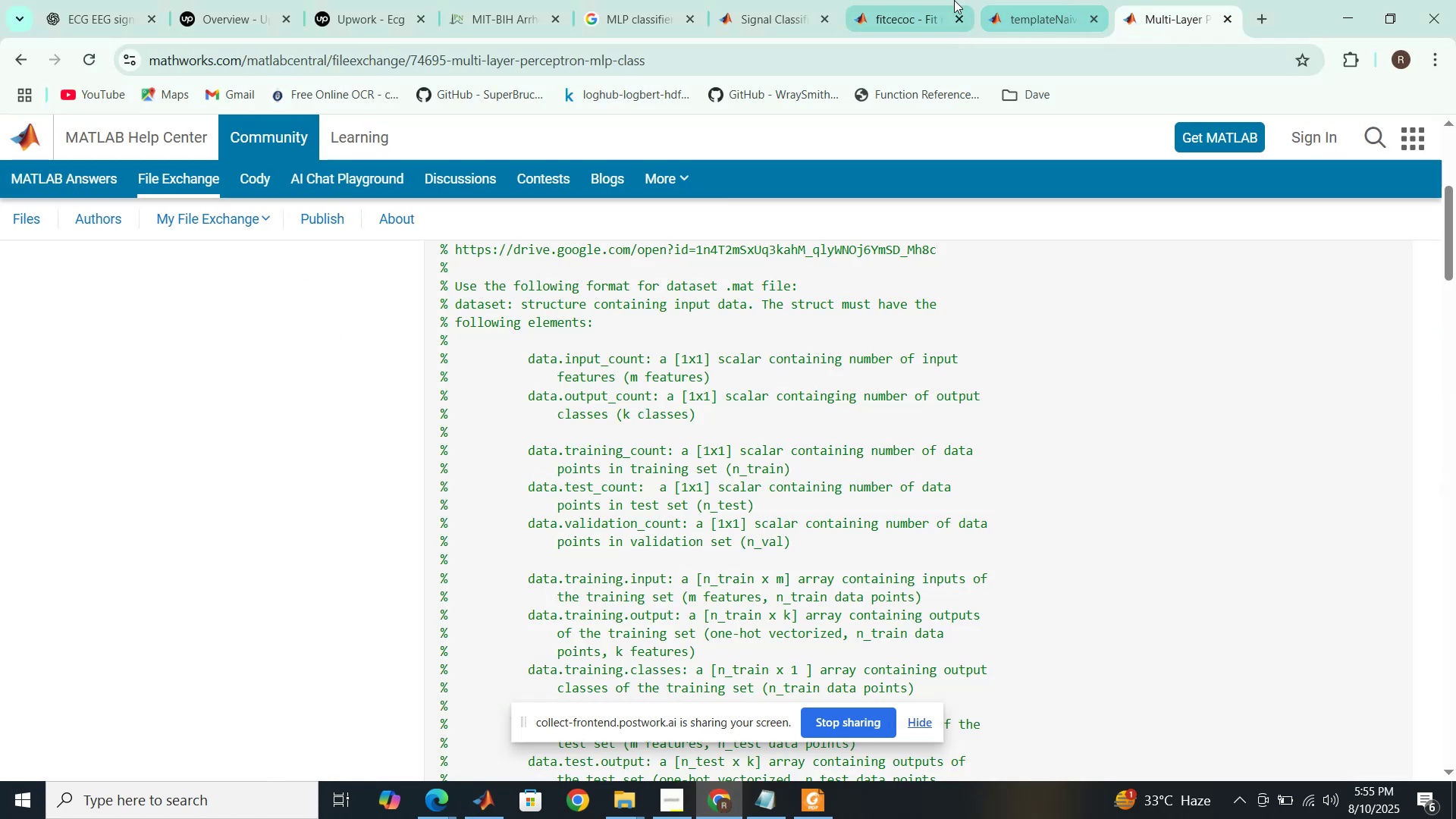 
left_click([934, 0])
 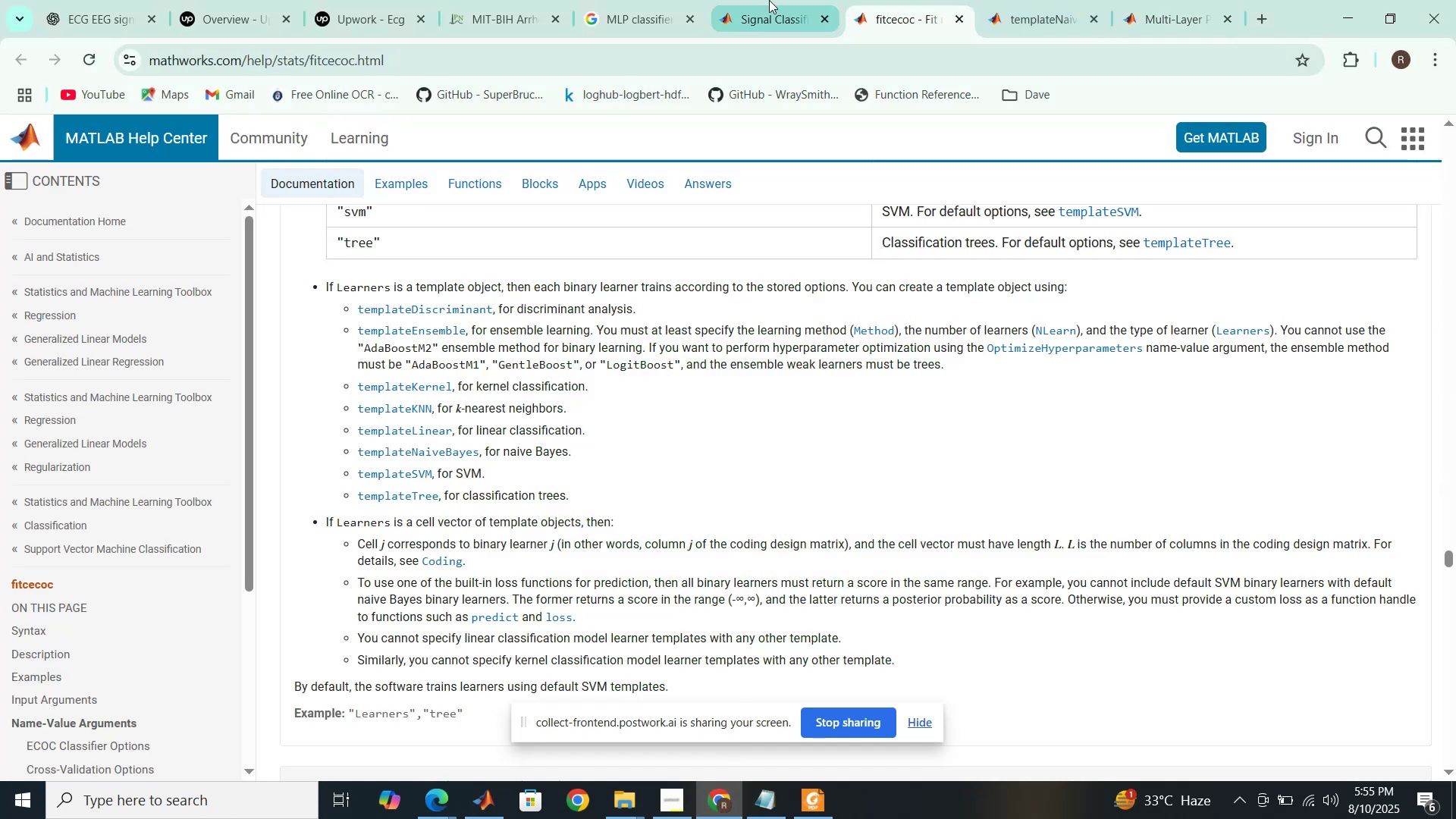 
left_click([765, 0])
 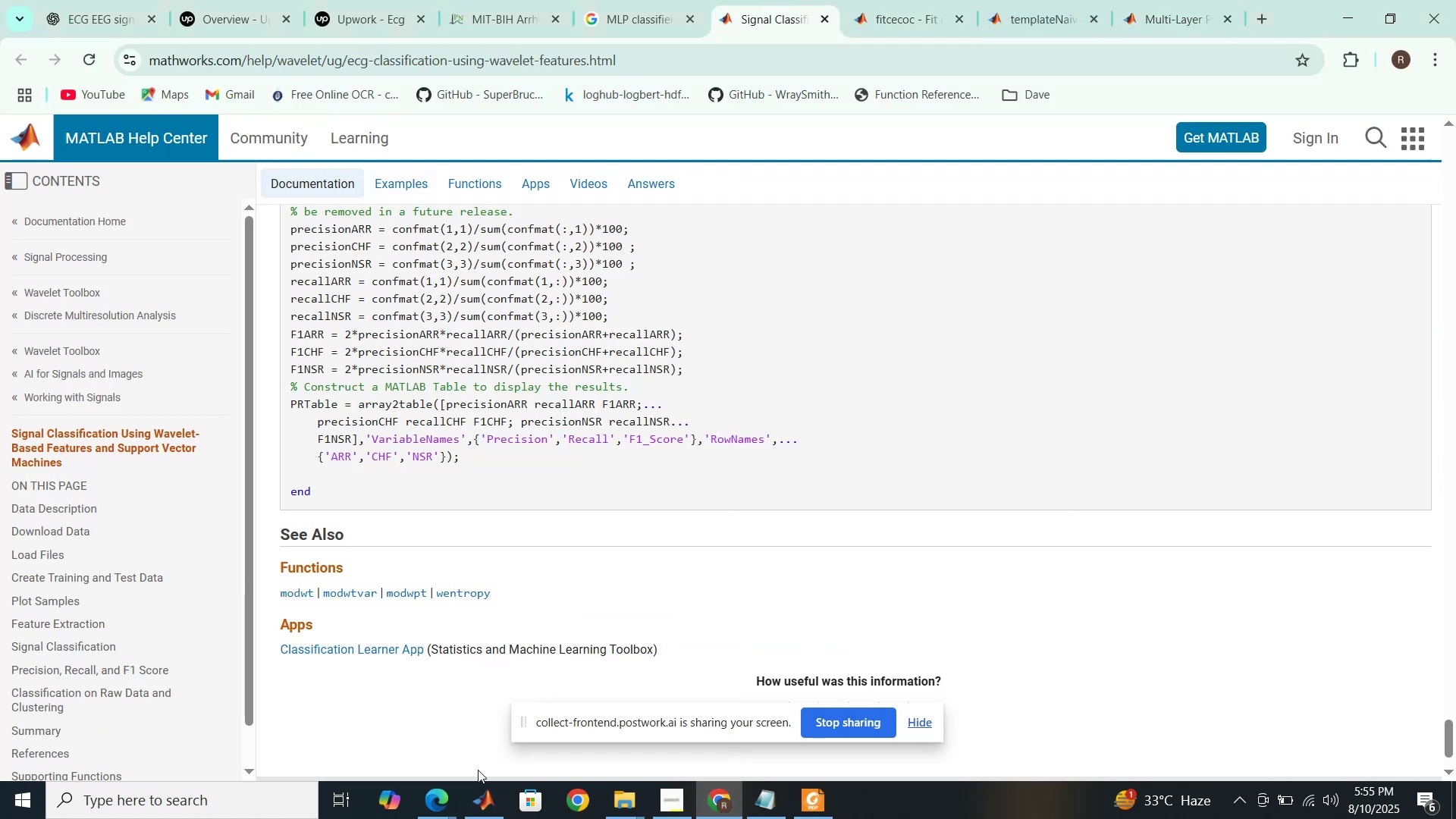 
left_click([450, 798])
 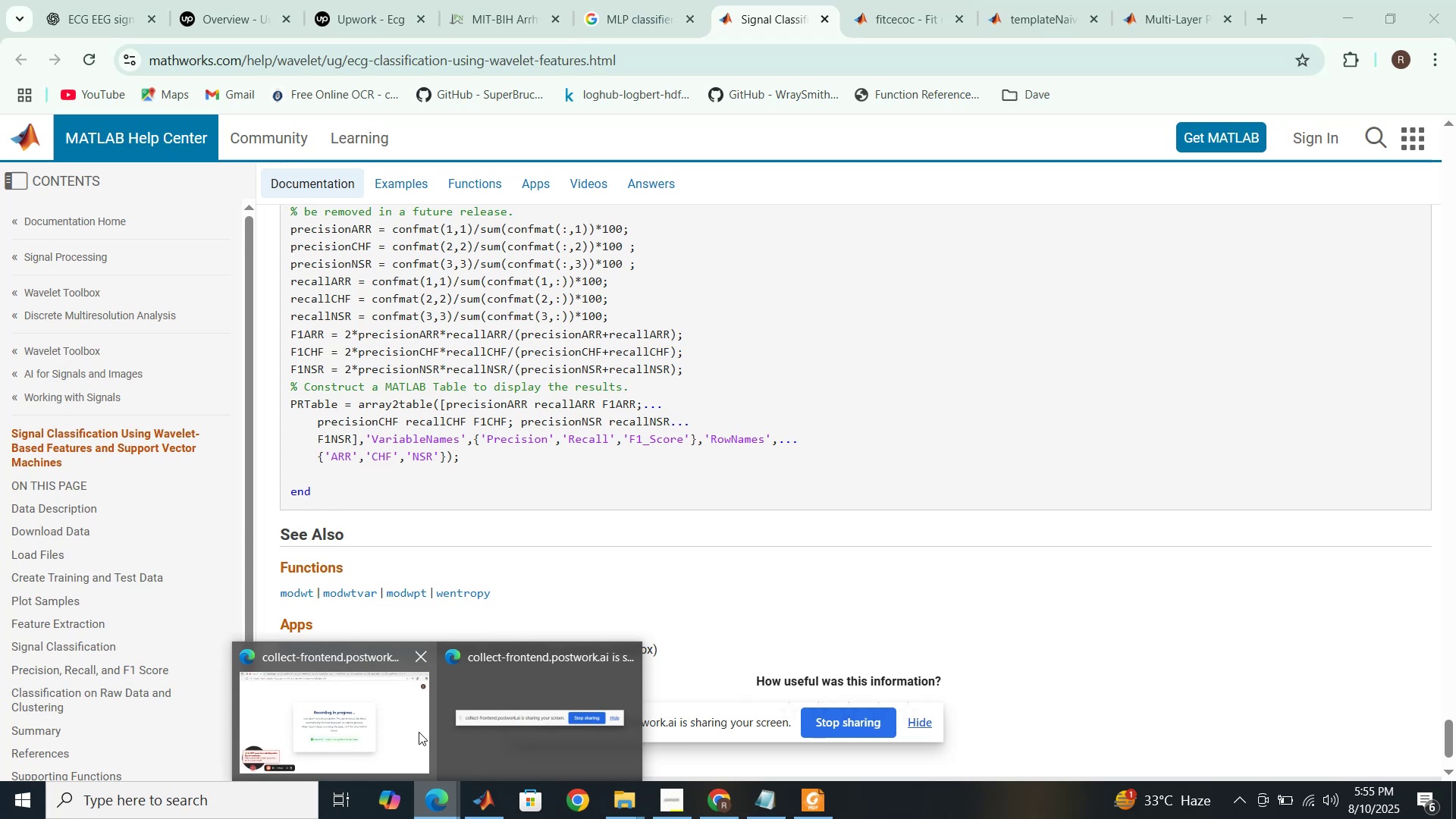 
left_click([419, 731])
 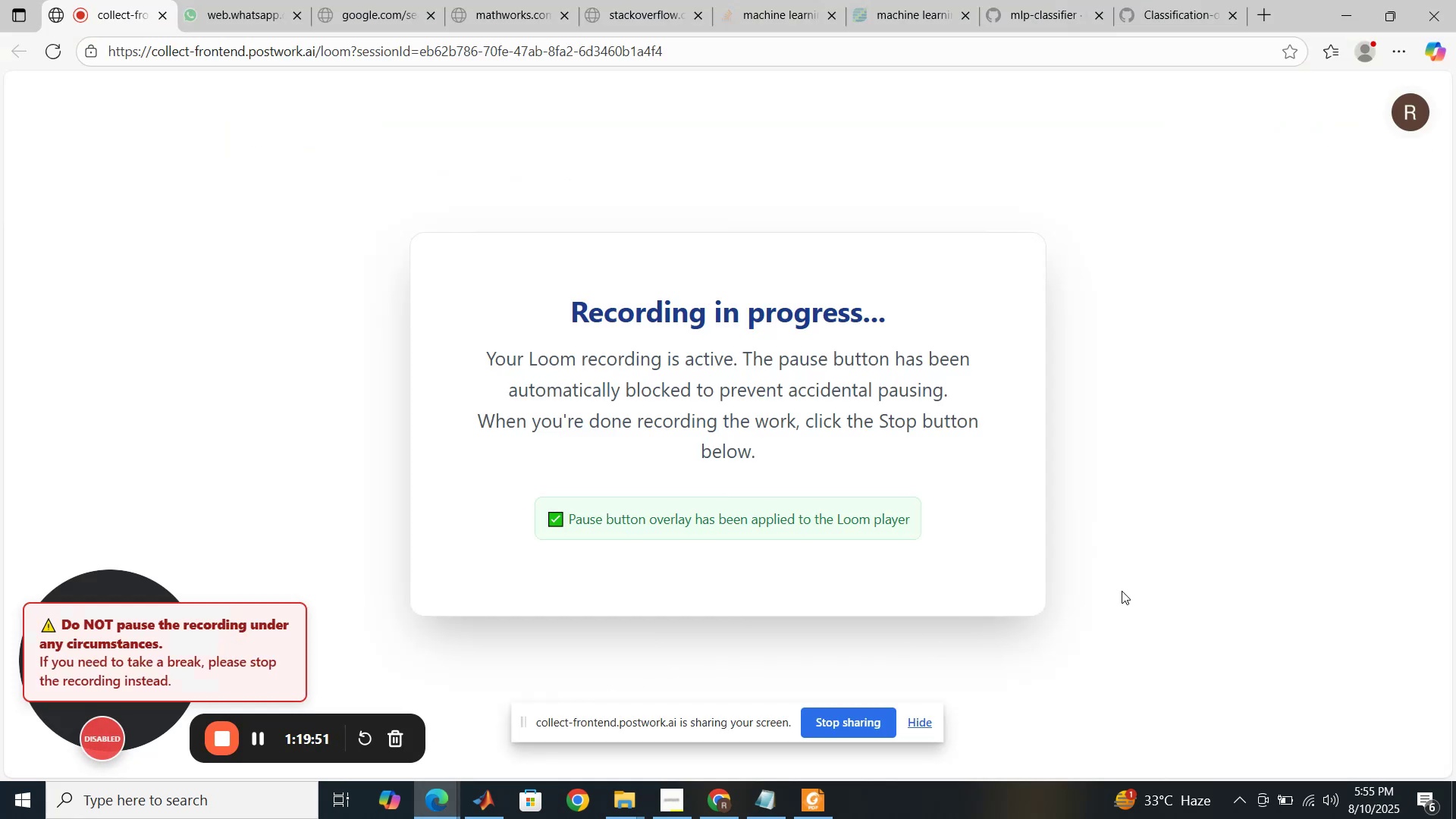 
left_click([1122, 591])
 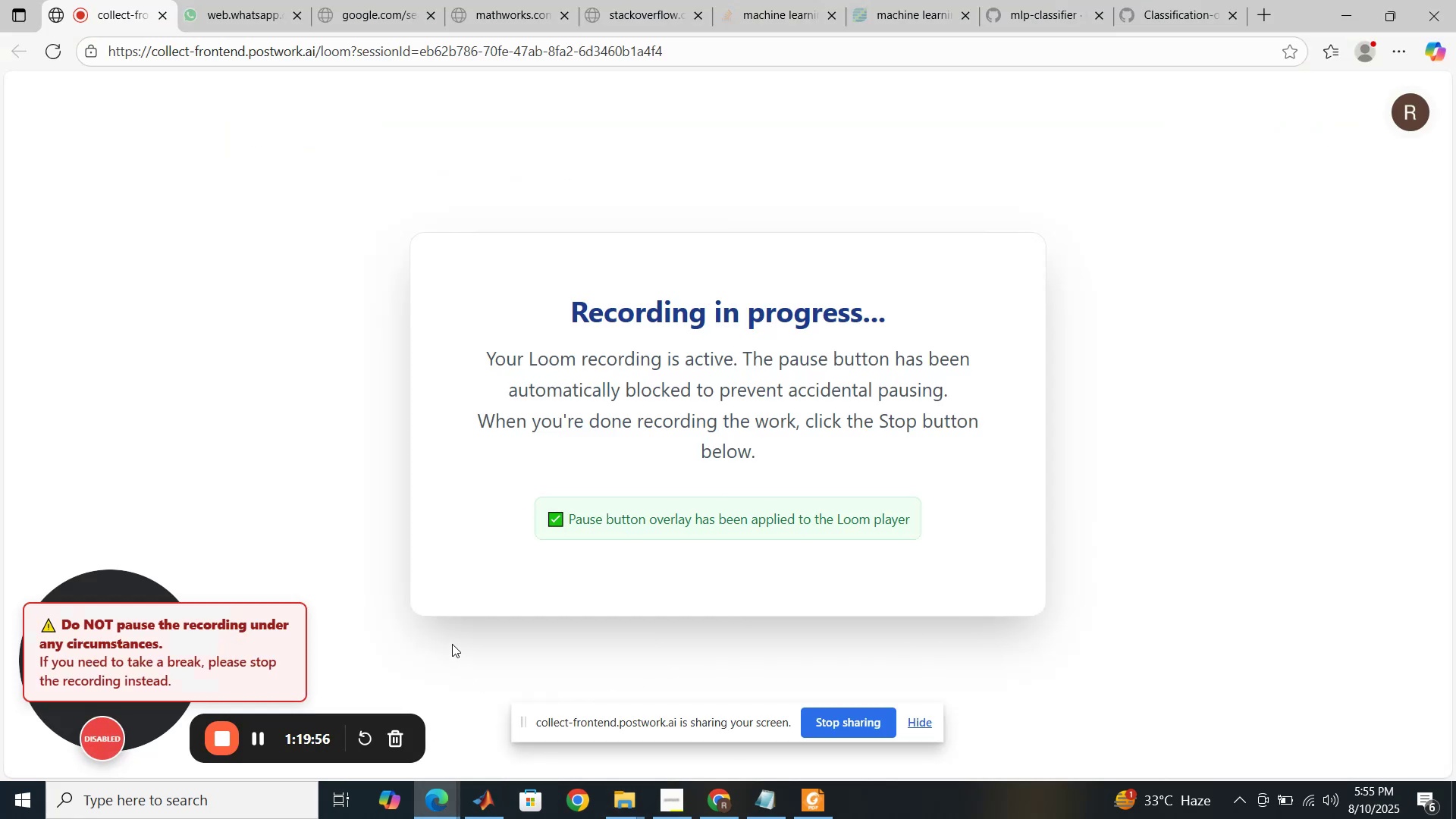 
wait(8.84)
 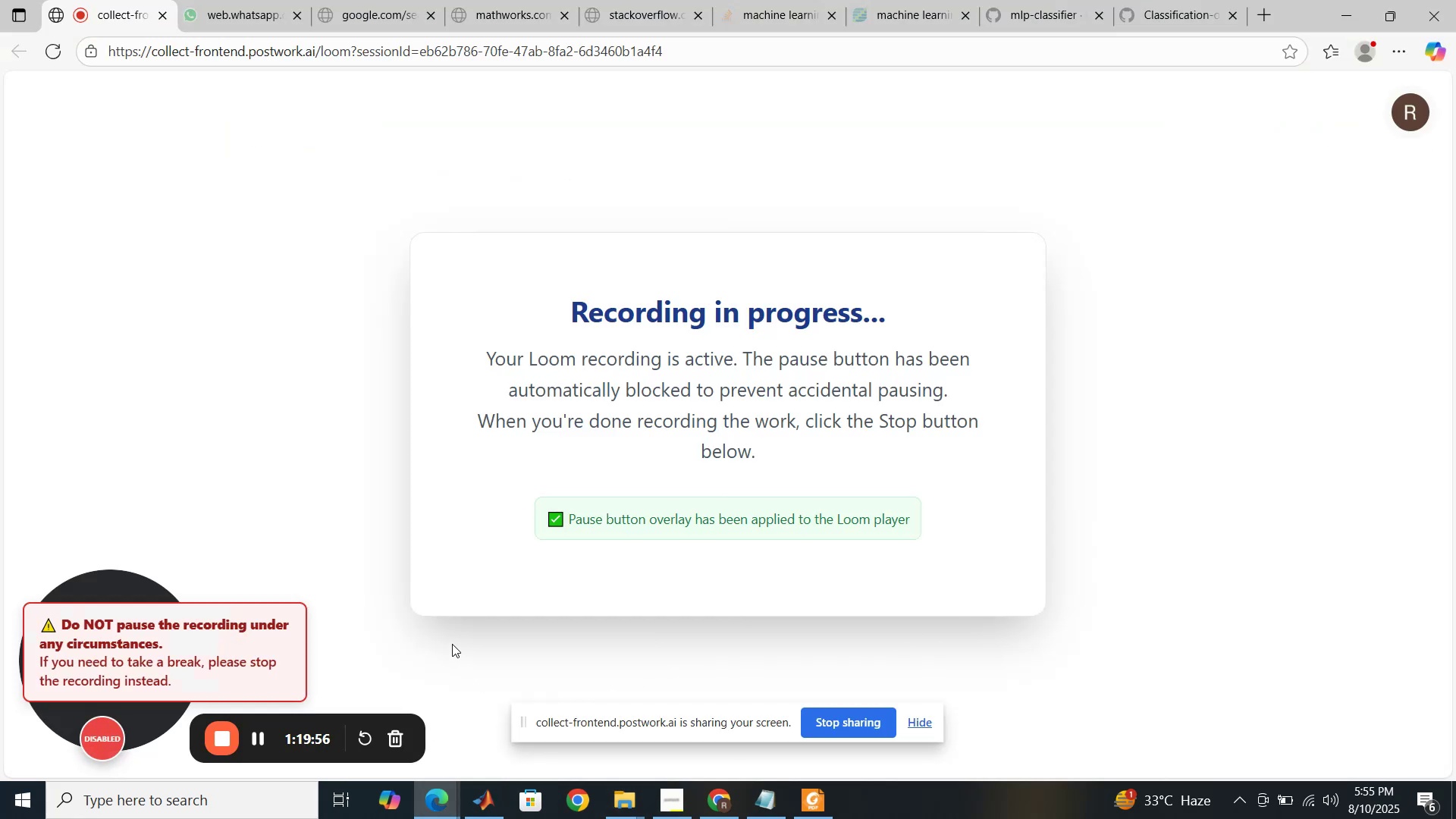 
left_click([706, 811])
 